 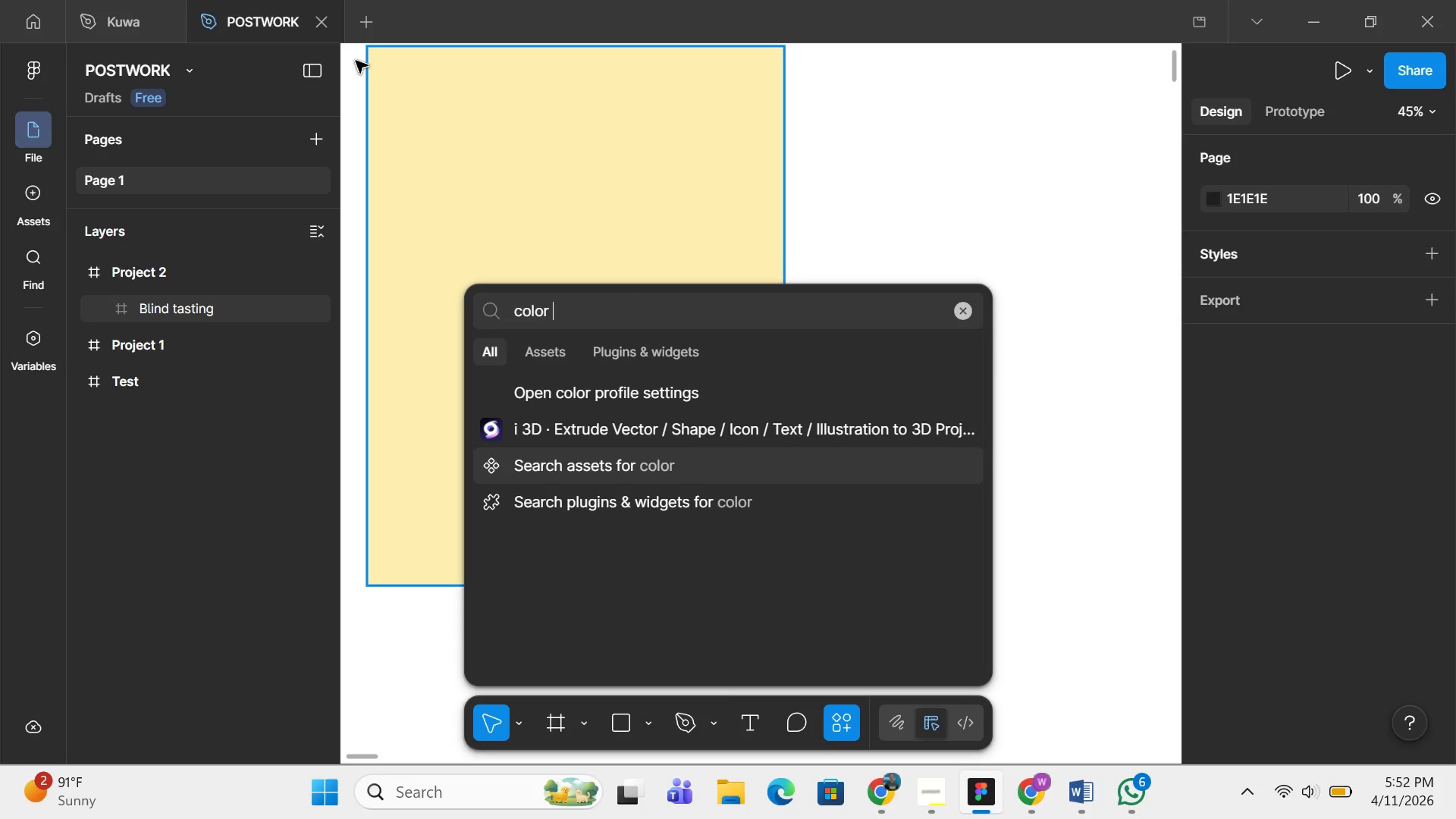 
left_click([959, 310])
 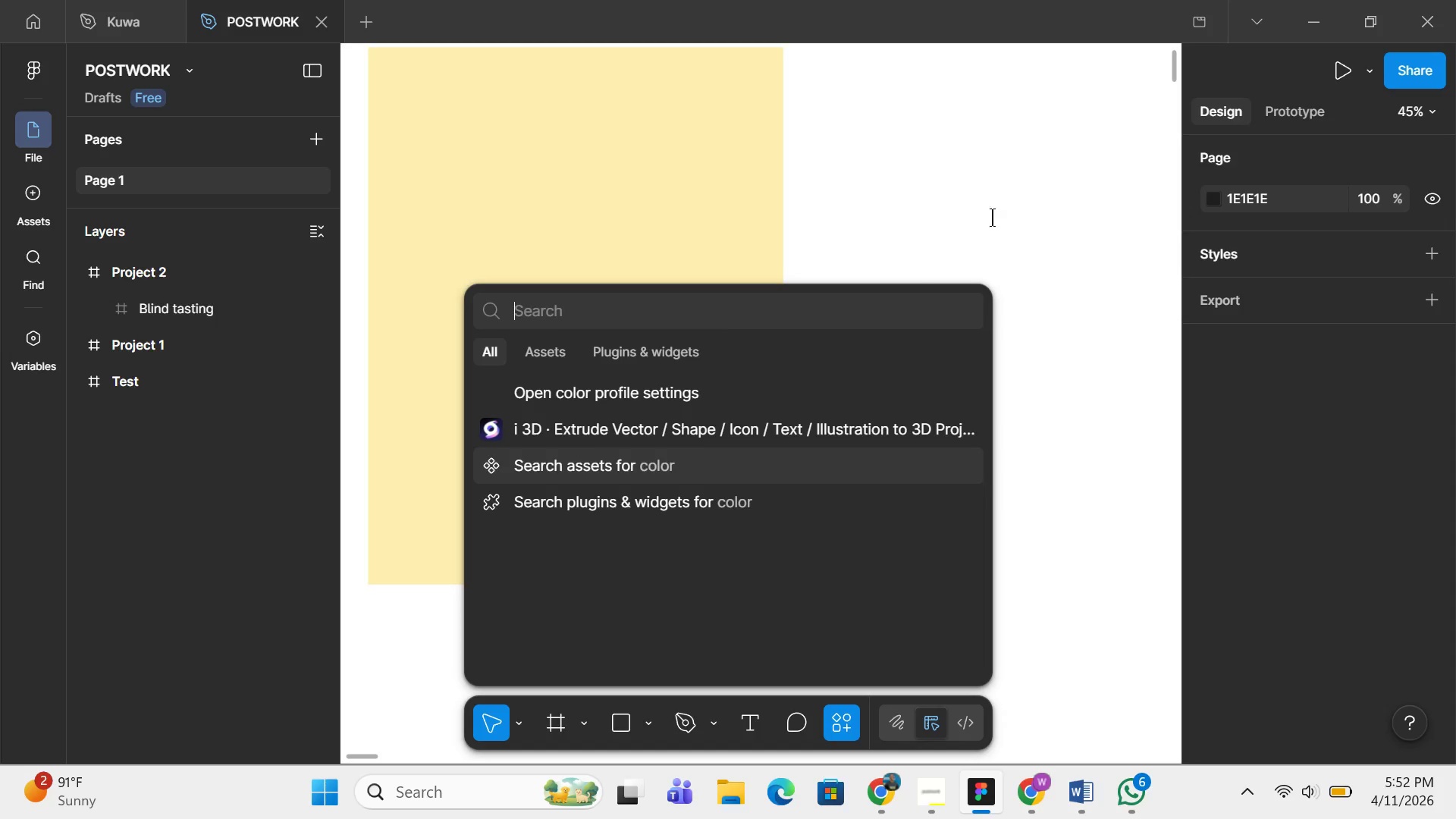 
left_click([992, 216])
 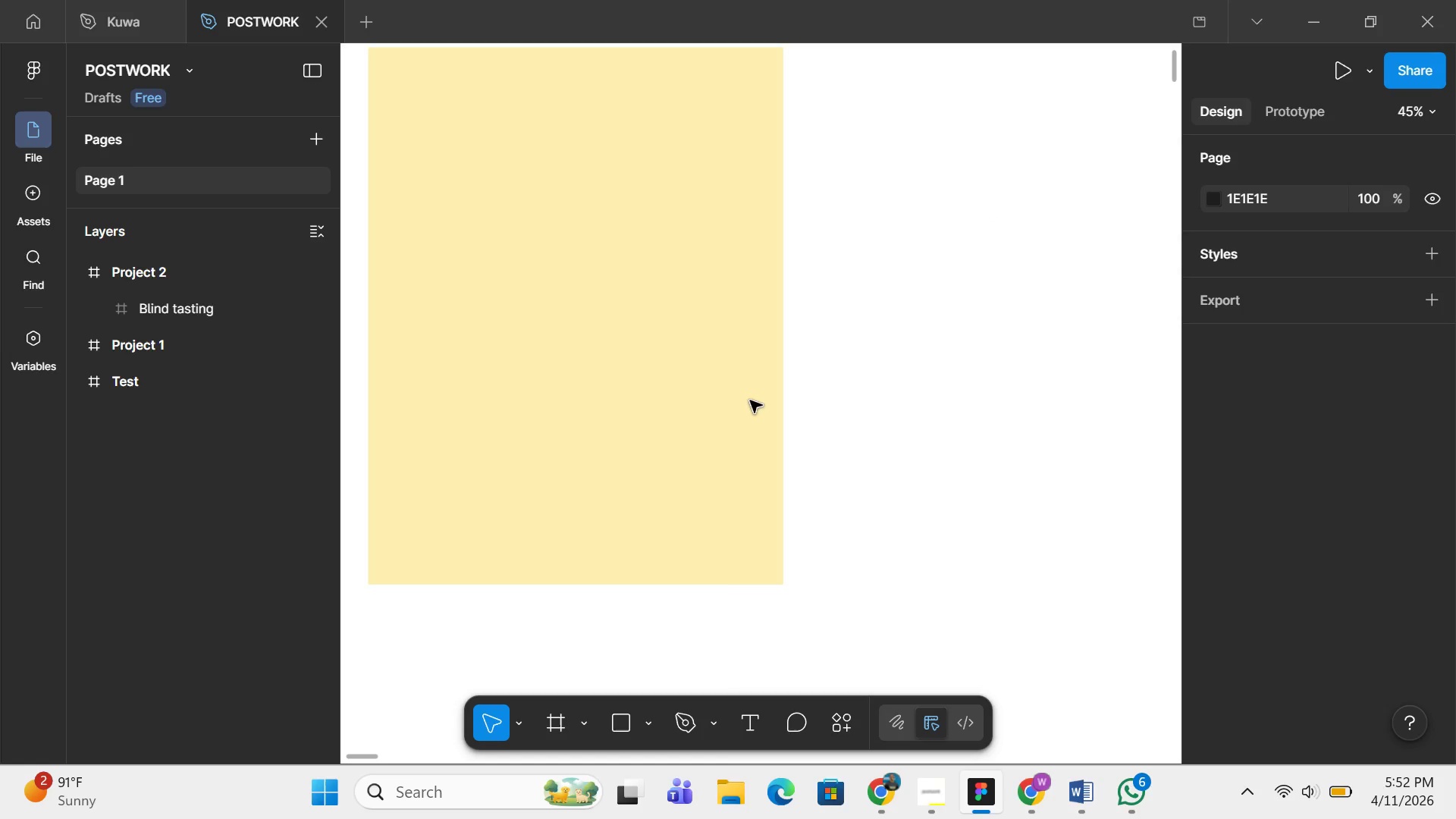 
scroll: coordinate [759, 284], scroll_direction: up, amount: 4.0
 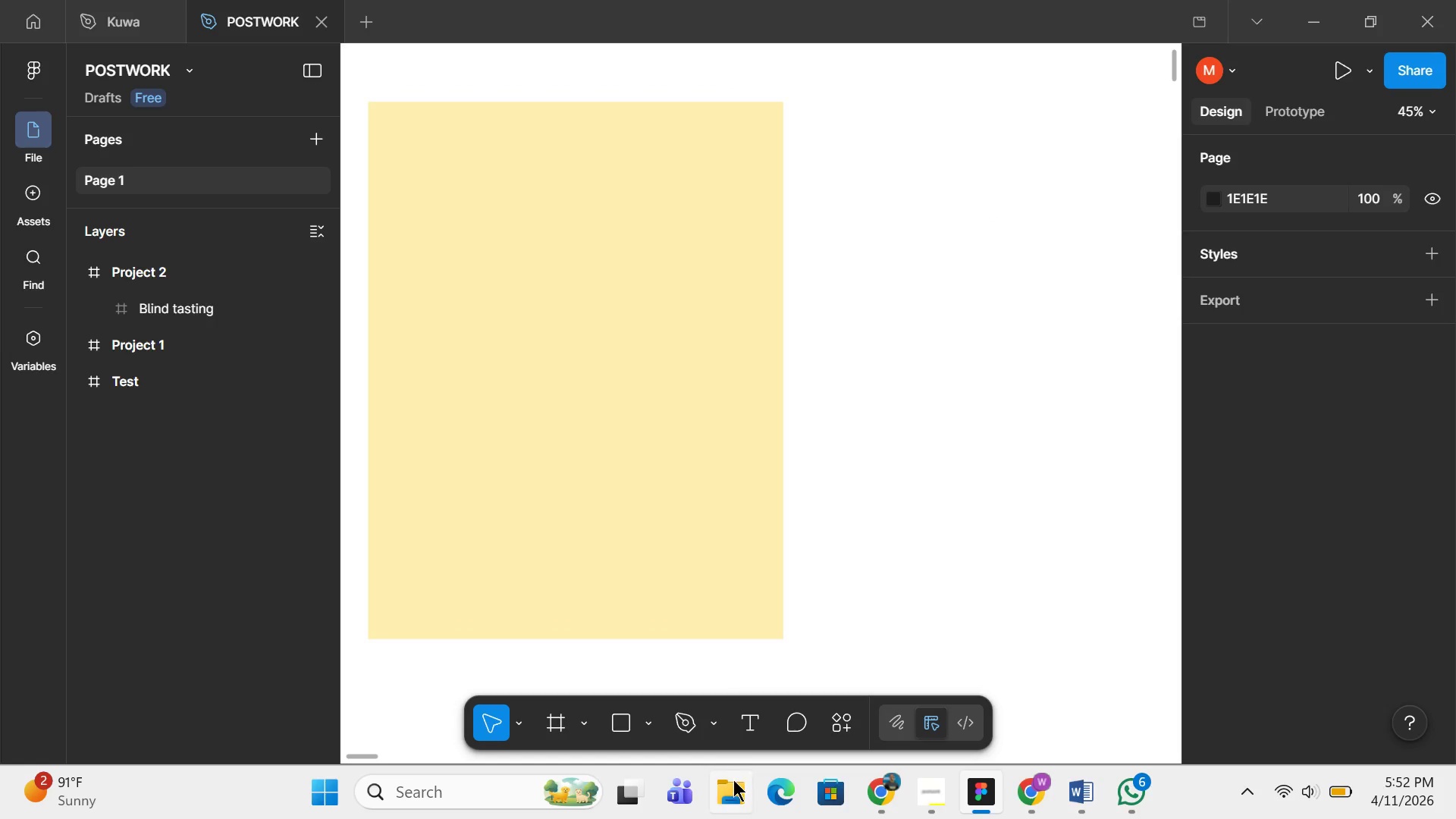 
left_click([732, 781])
 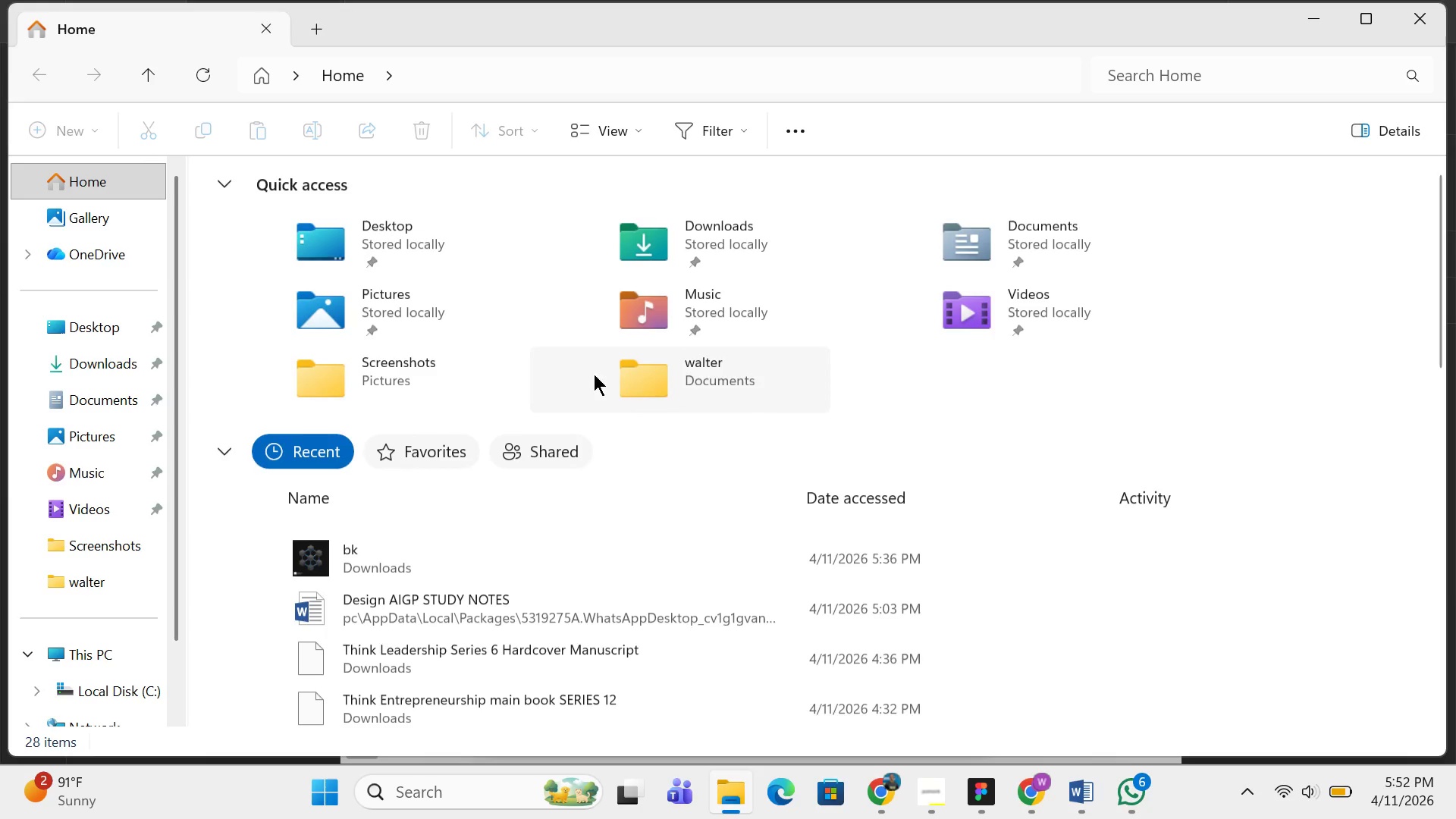 
wait(6.19)
 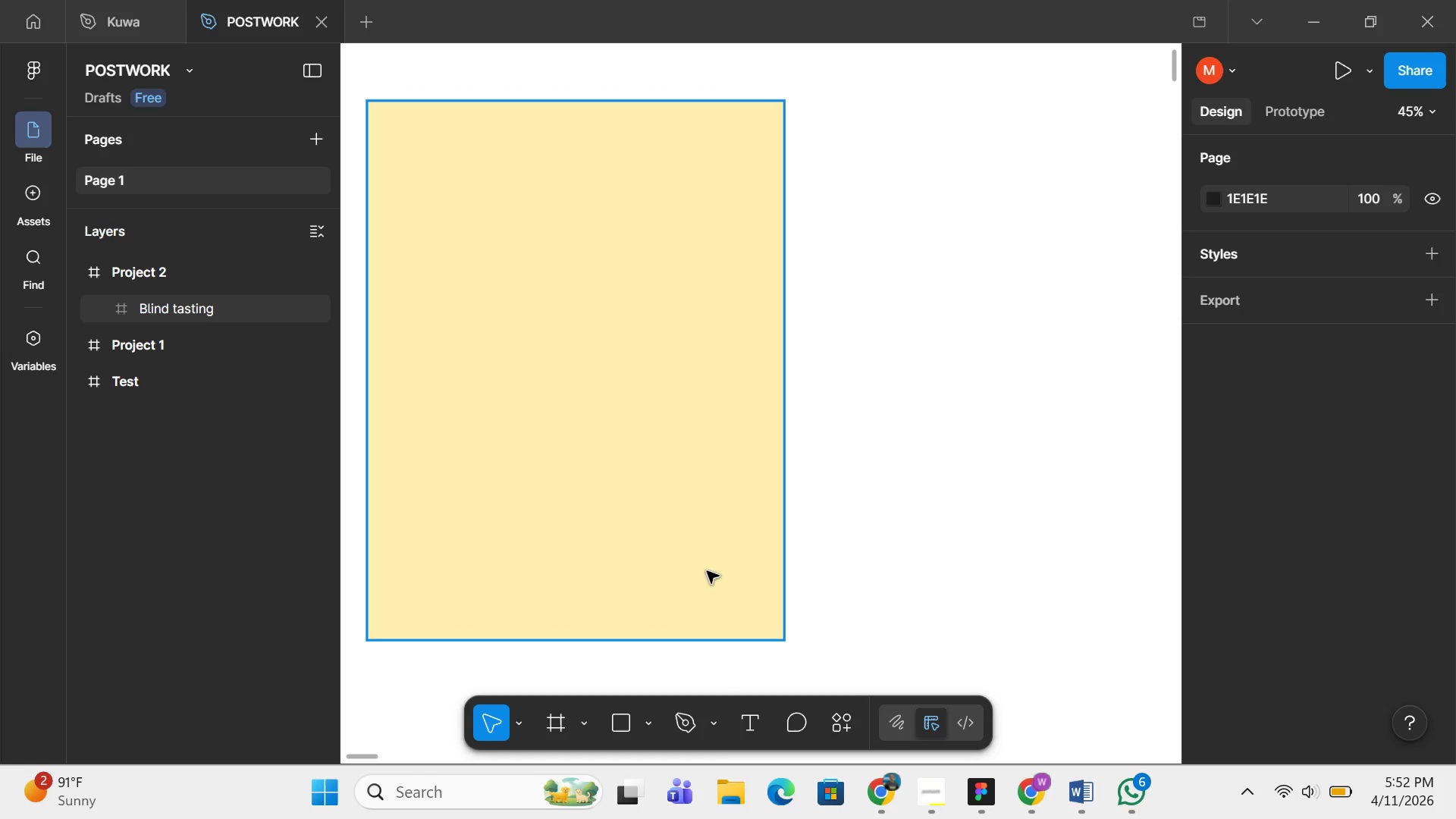 
left_click([119, 372])
 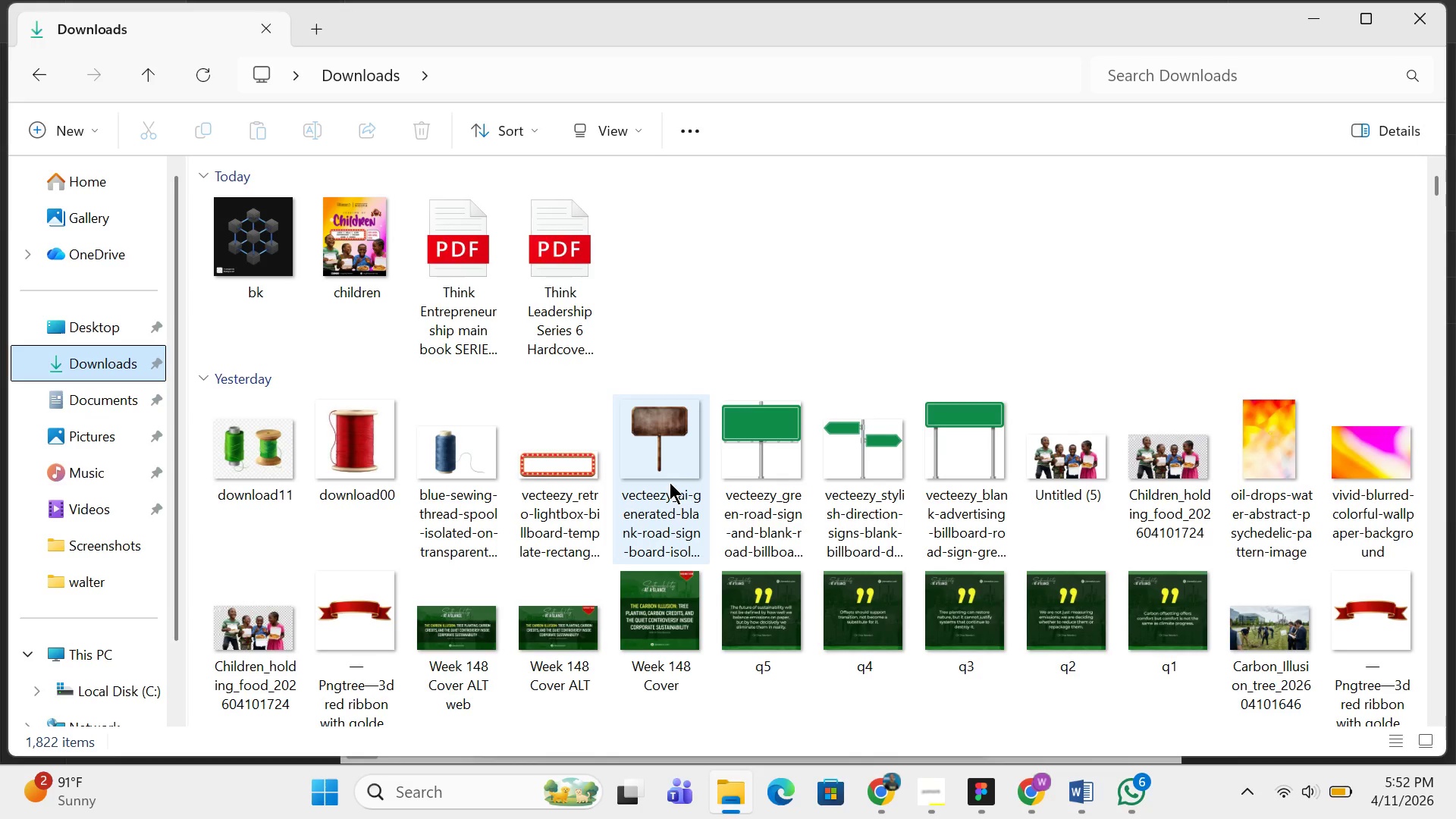 
scroll: coordinate [732, 498], scroll_direction: none, amount: 0.0
 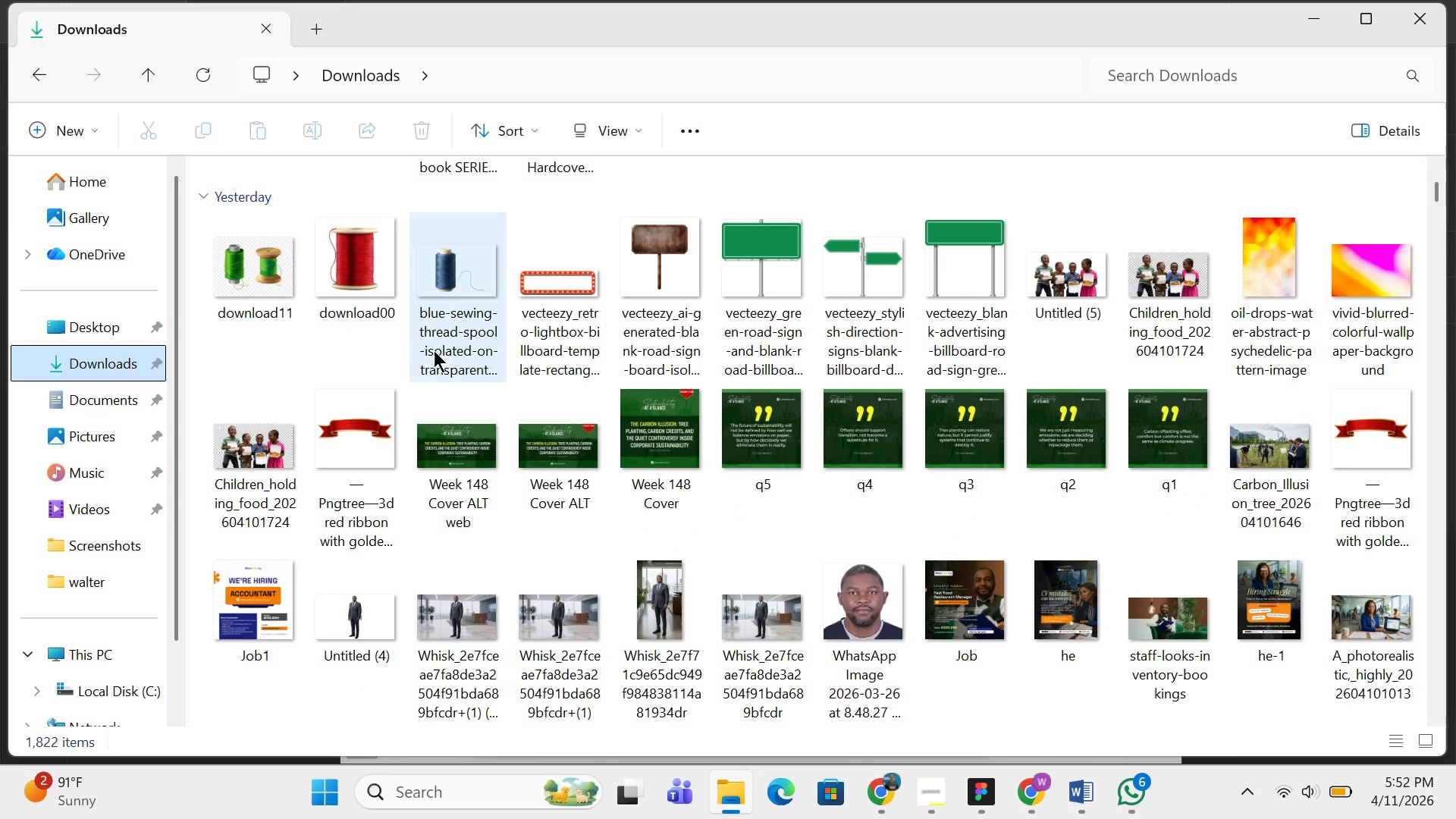 
left_click([449, 325])
 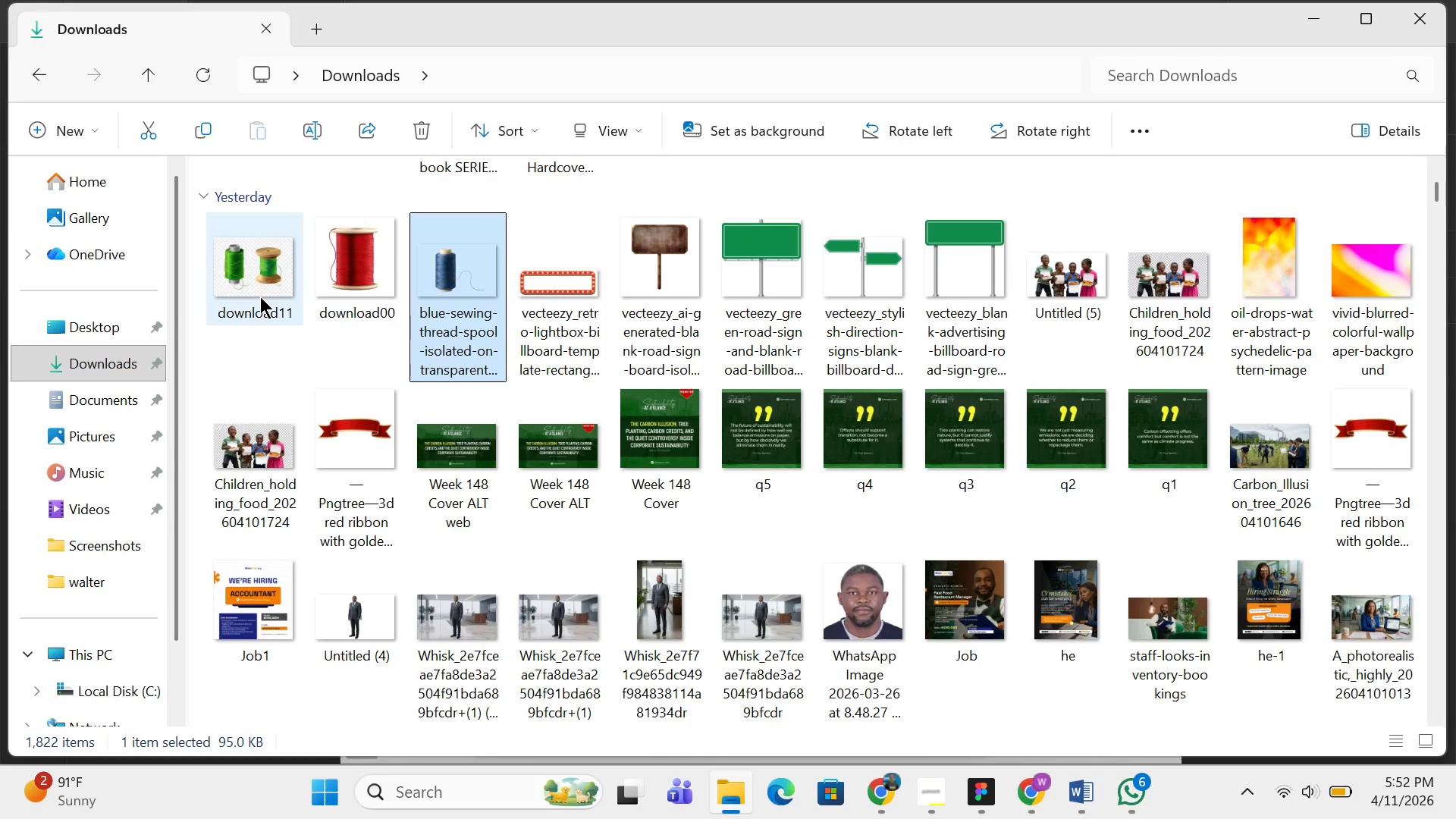 
hold_key(key=ShiftLeft, duration=0.36)
left_click([260, 297])
 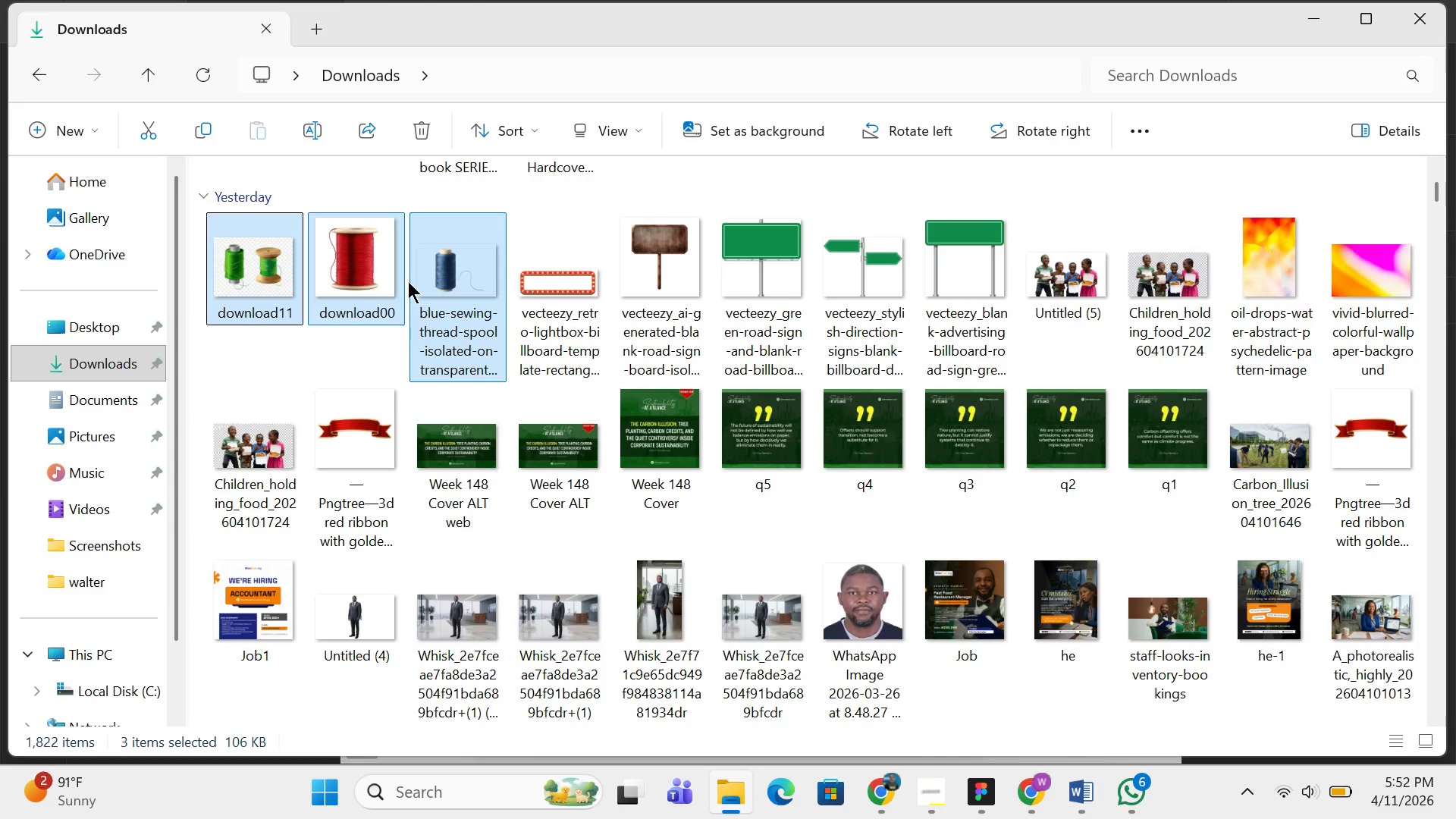 
left_click_drag(start_coordinate=[408, 281], to_coordinate=[440, 327])
 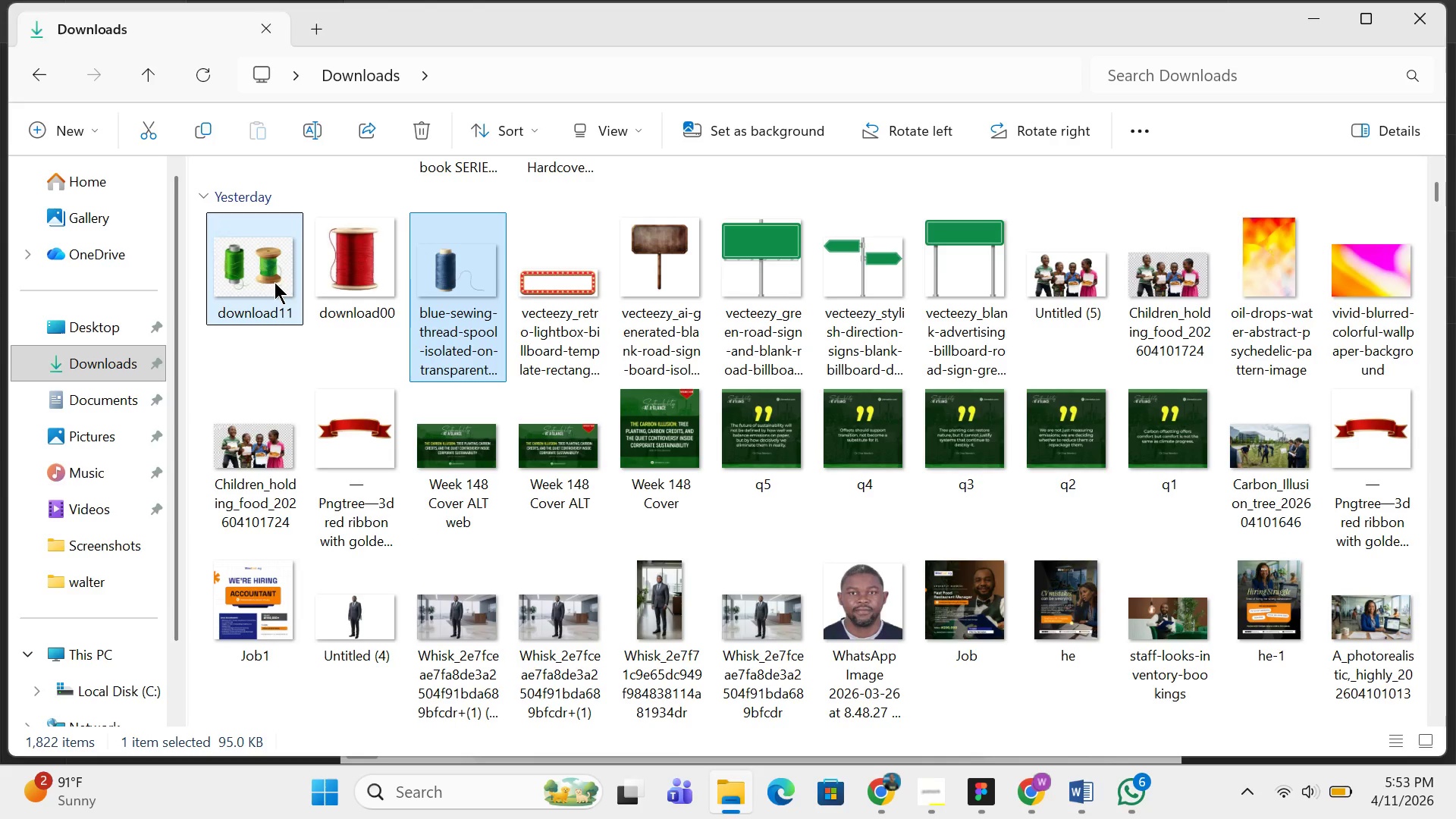 
hold_key(key=ShiftLeft, duration=0.36)
left_click([275, 282])
 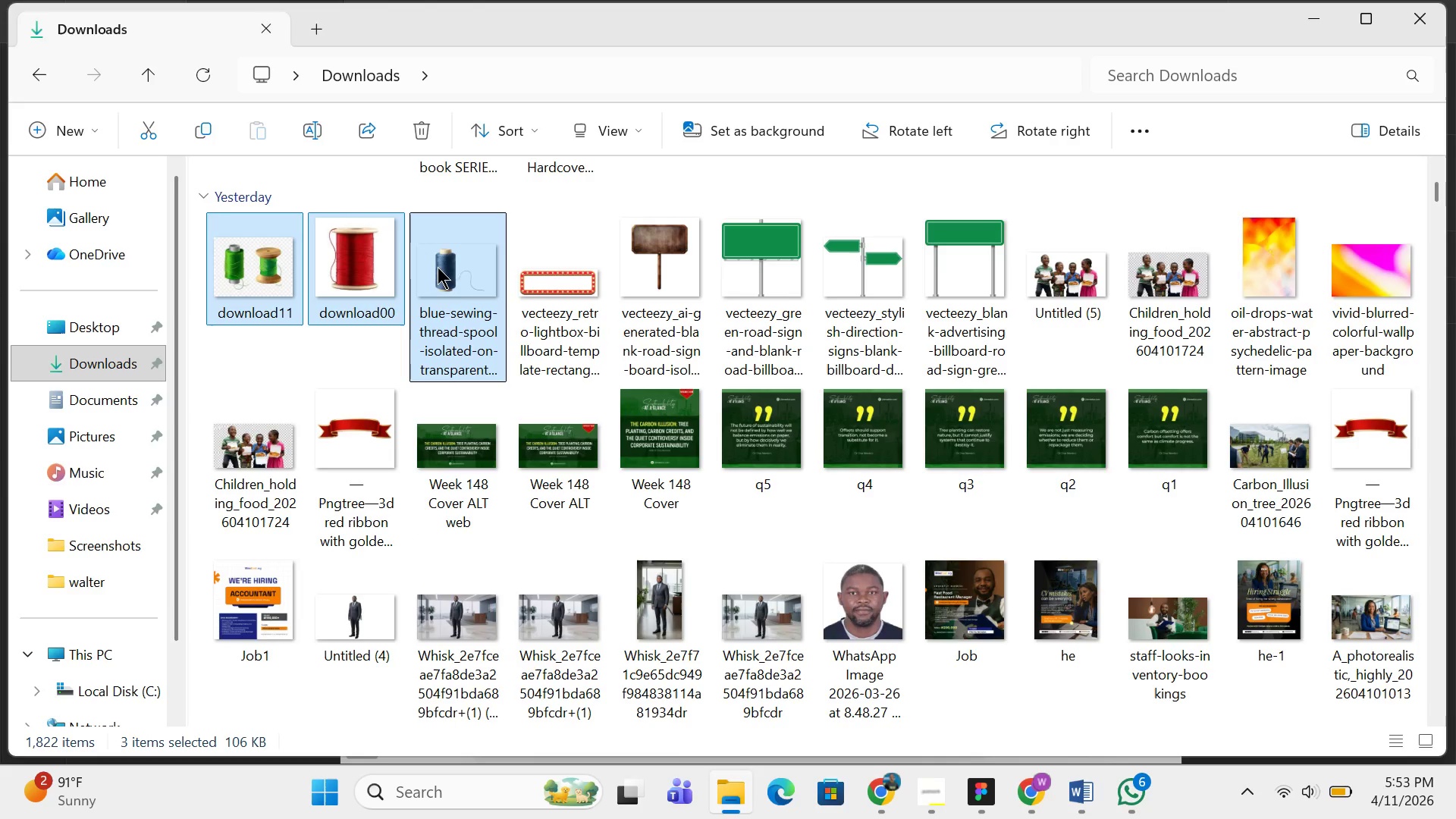 
left_click_drag(start_coordinate=[438, 267], to_coordinate=[920, 436])
 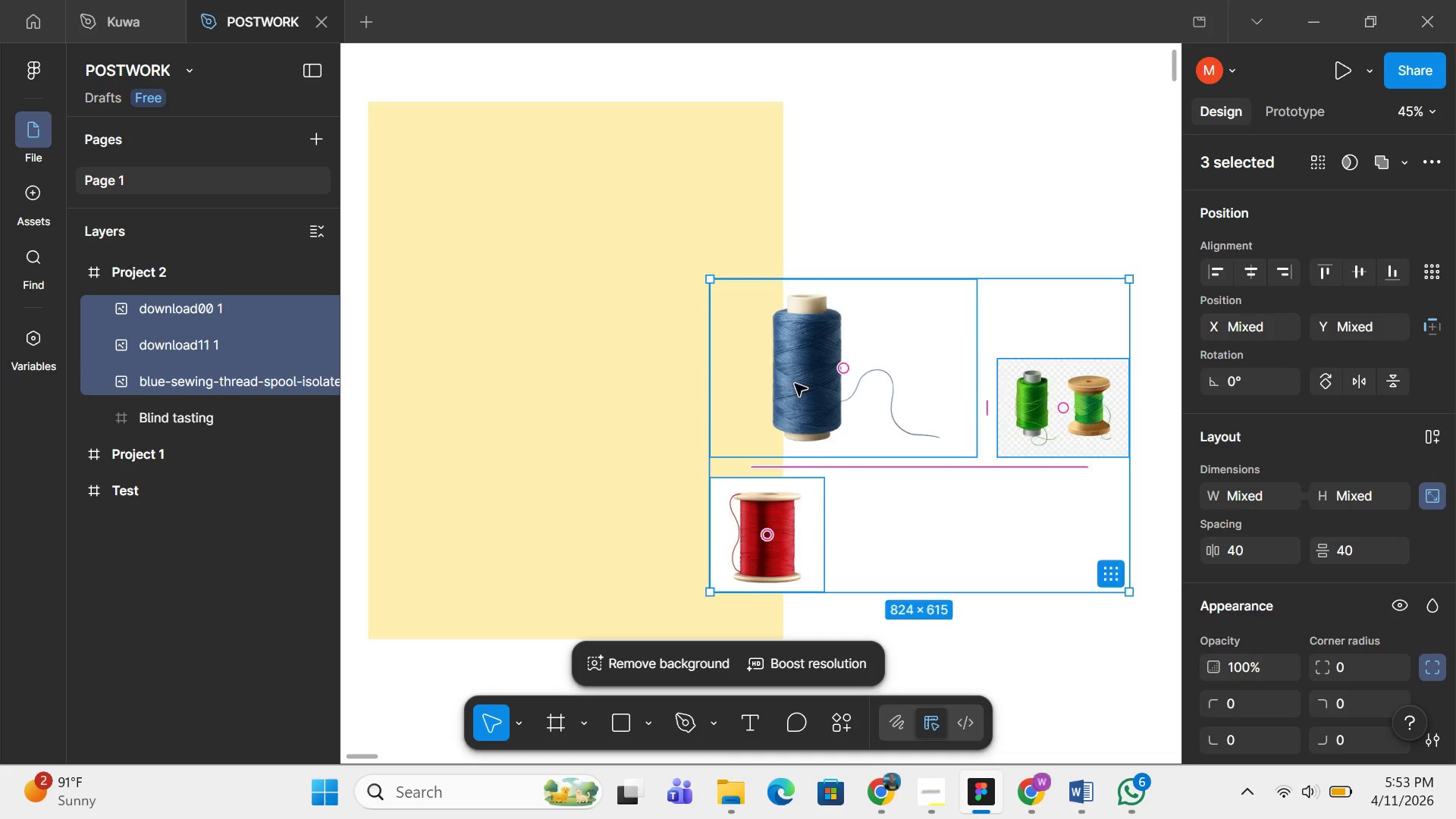 
left_click_drag(start_coordinate=[794, 384], to_coordinate=[934, 380])
 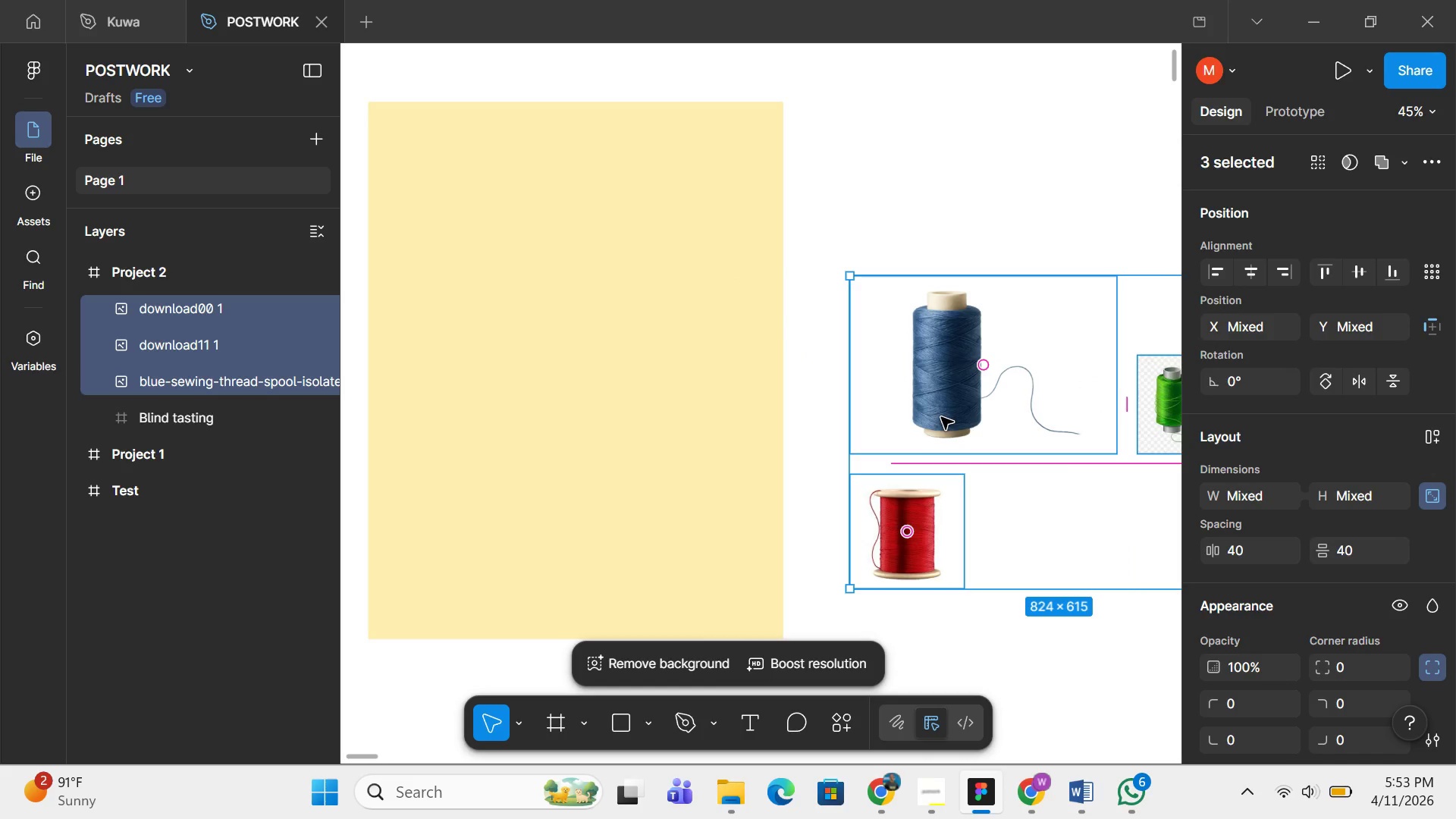 
left_click([550, 353])
 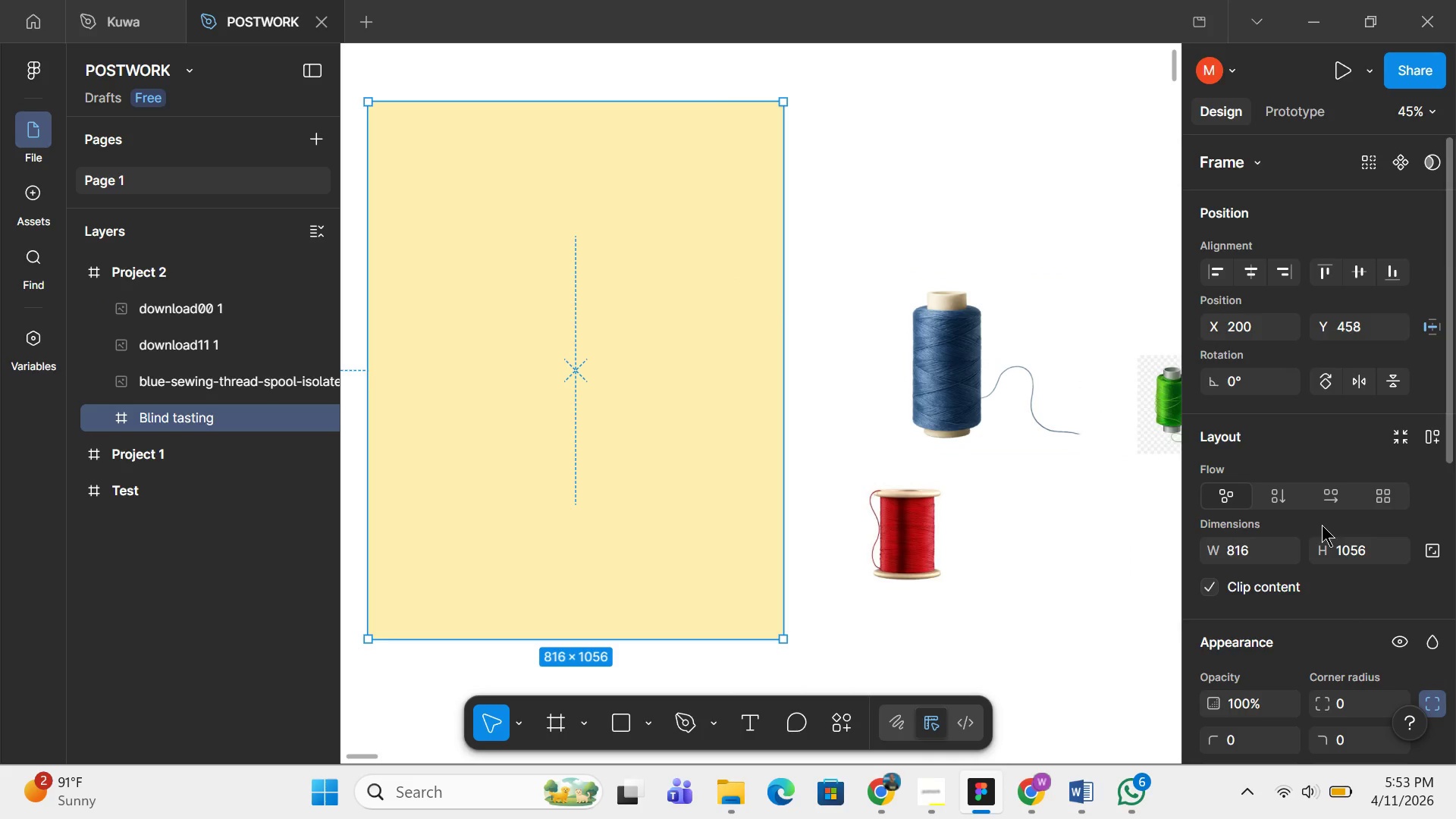 
scroll: coordinate [1322, 525], scroll_direction: down, amount: 5.0
 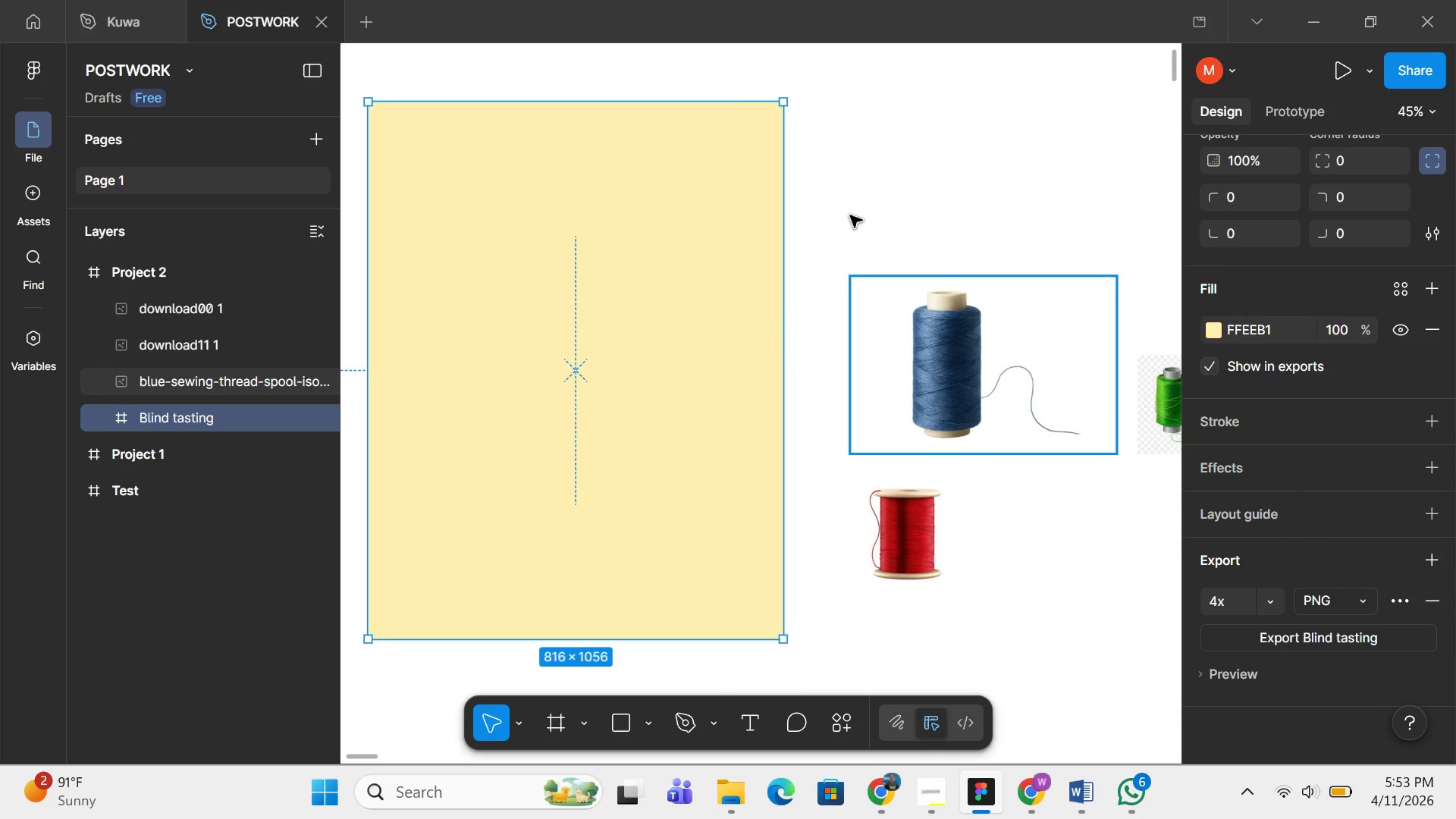 
hold_key(key=ControlLeft, duration=0.33)
scroll: coordinate [850, 215], scroll_direction: down, amount: 3.0
 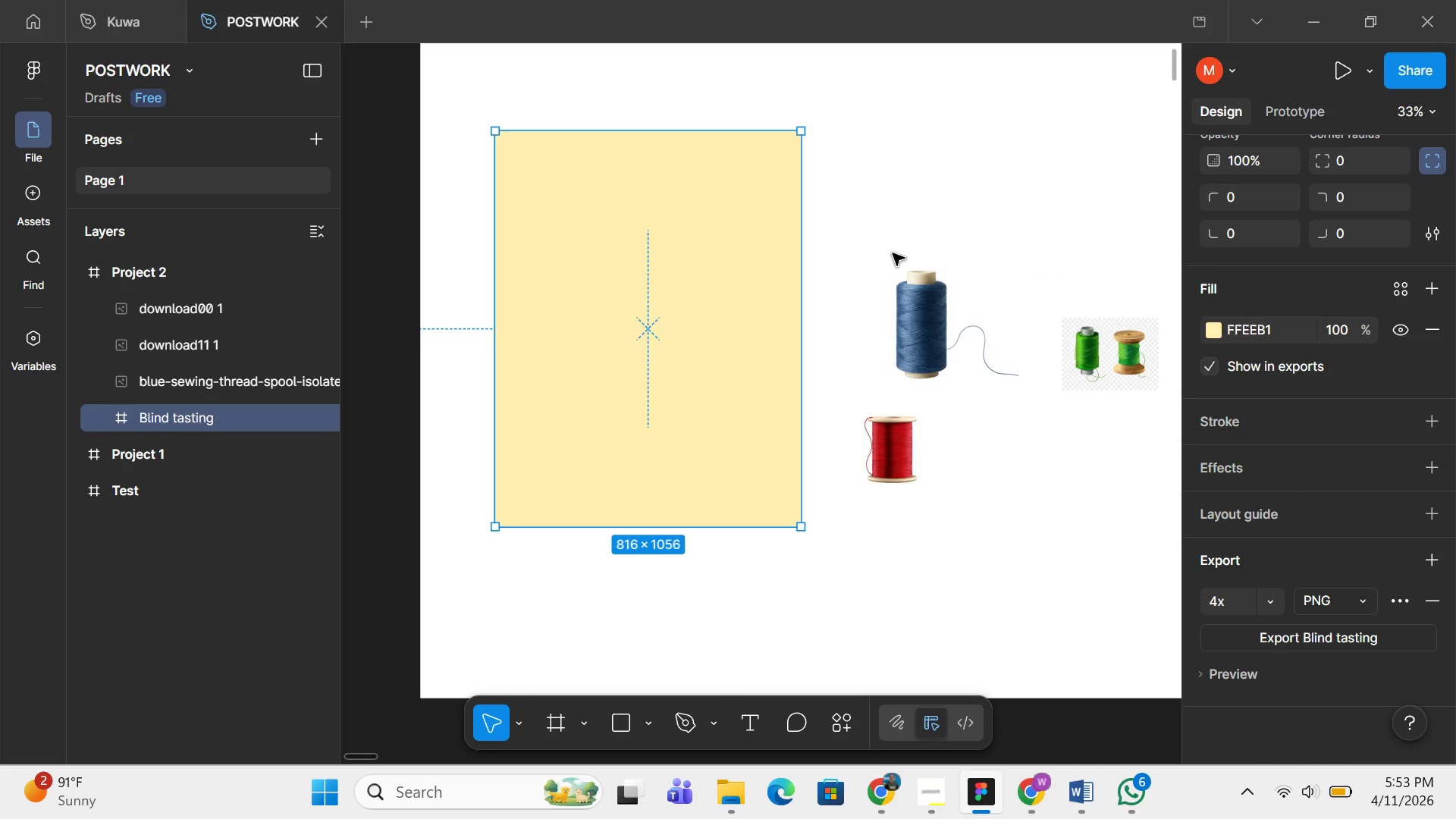 
scroll: coordinate [894, 308], scroll_direction: up, amount: 5.0
 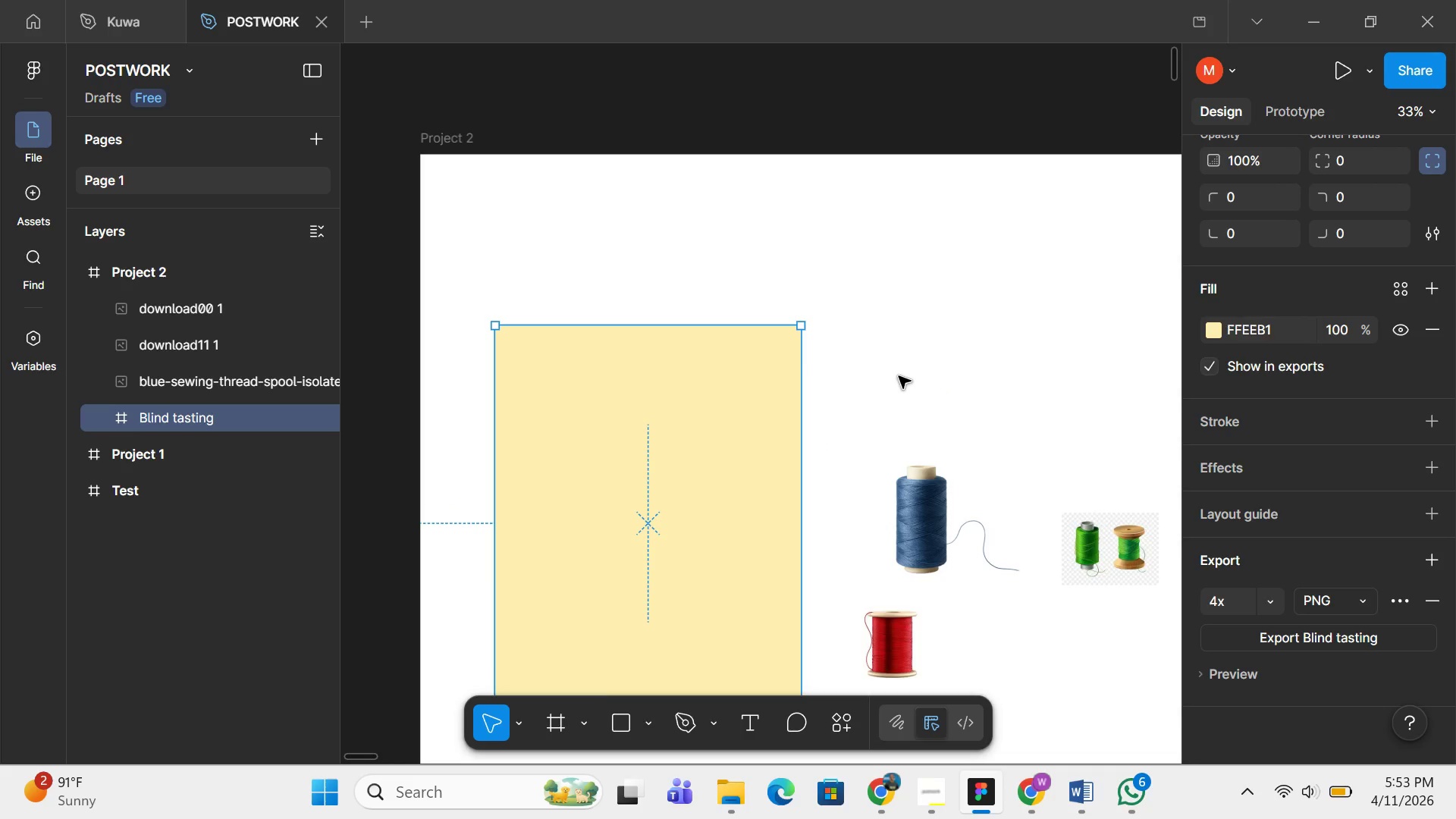 
scroll: coordinate [899, 376], scroll_direction: down, amount: 1.0
 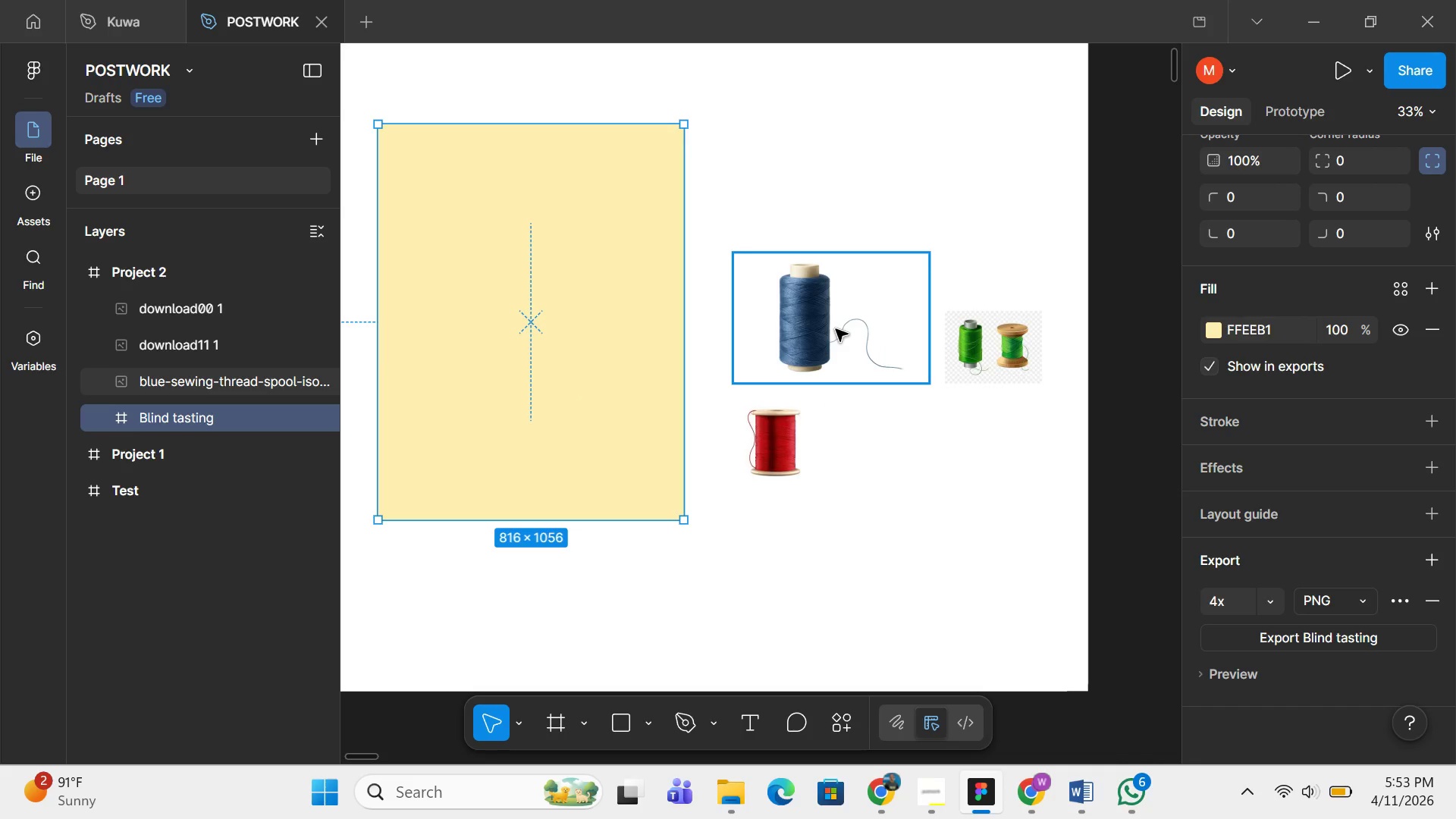 
double_click([836, 329])
 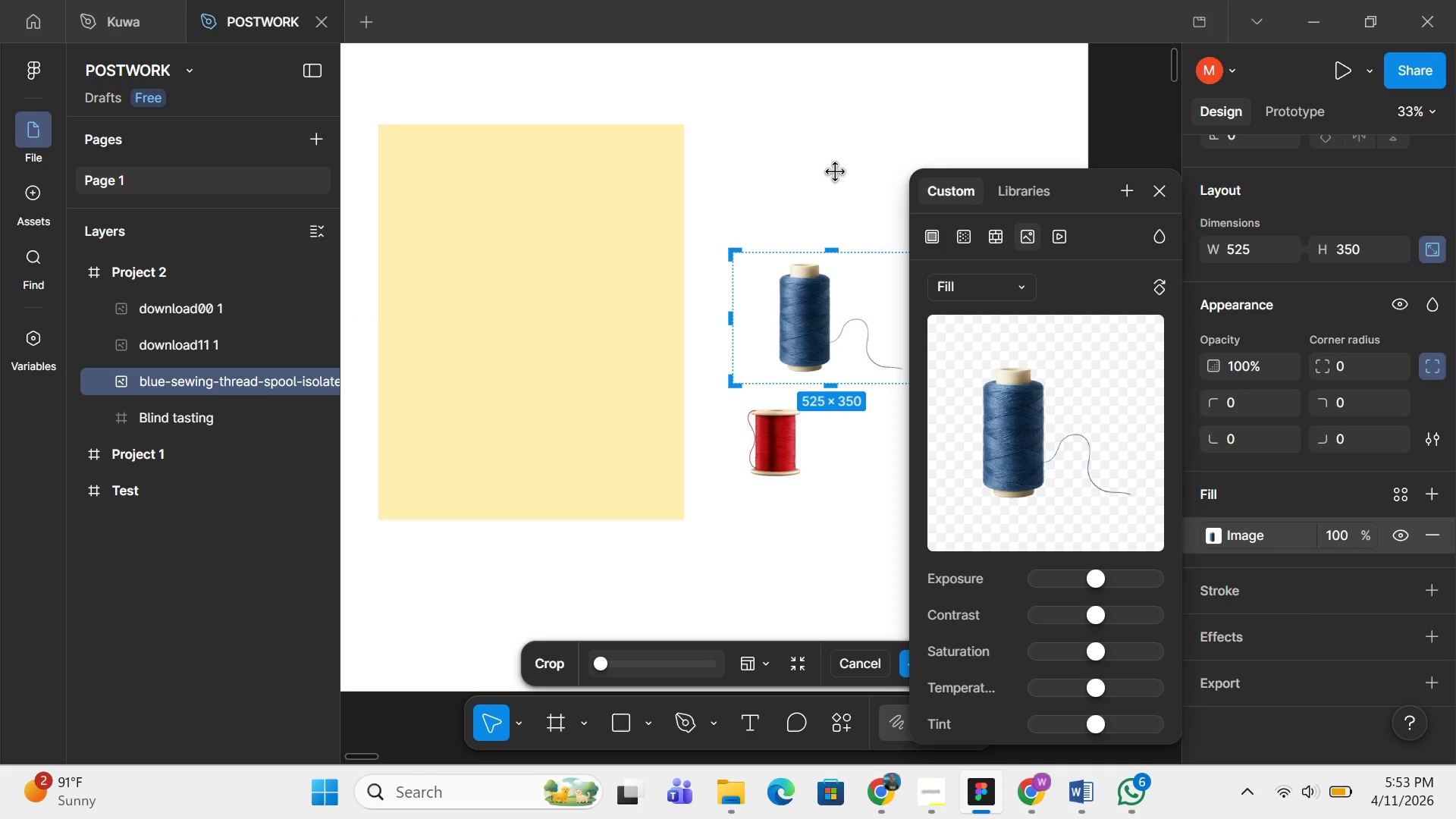 
left_click([836, 119])
 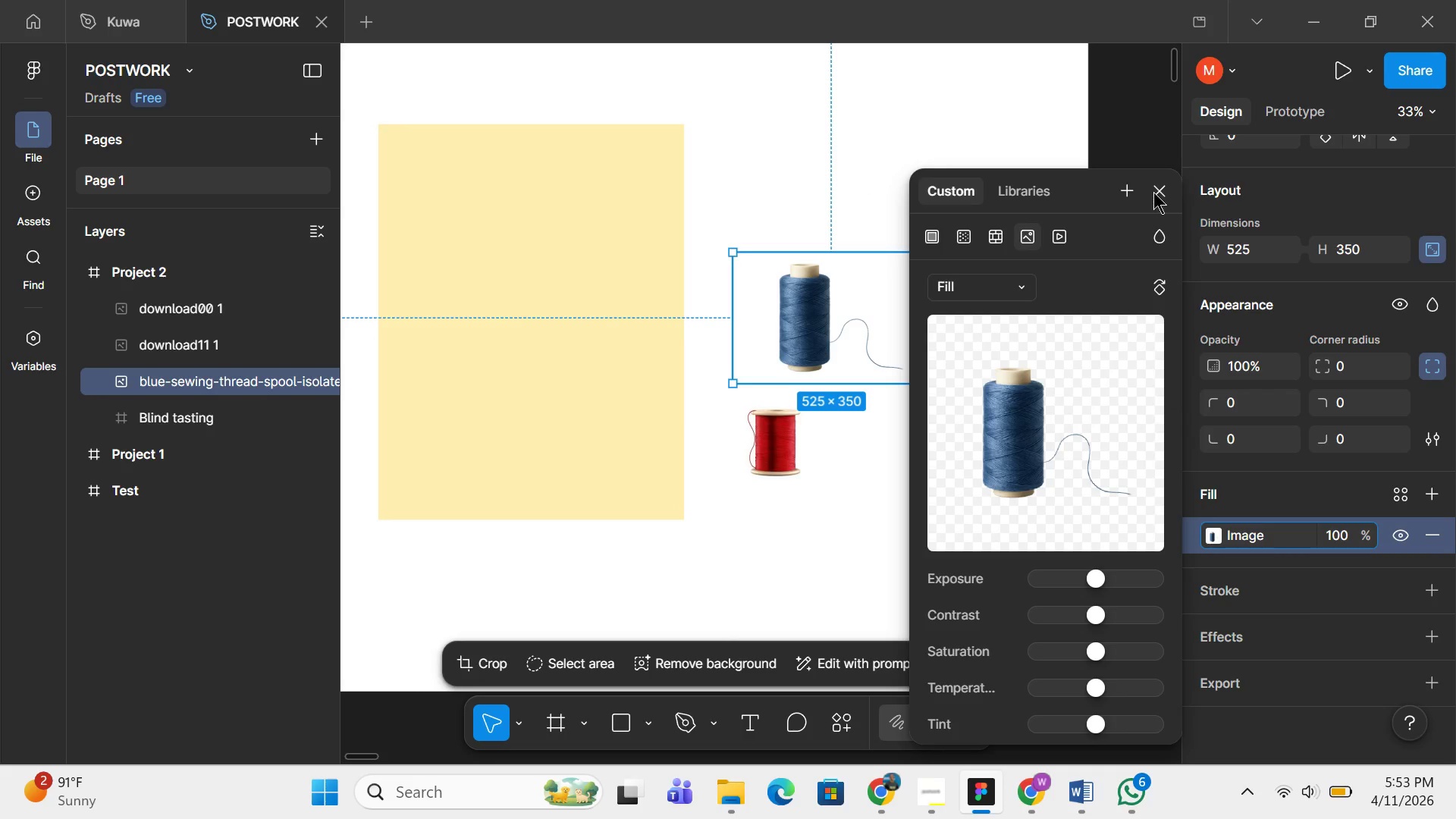 
left_click([1153, 192])
 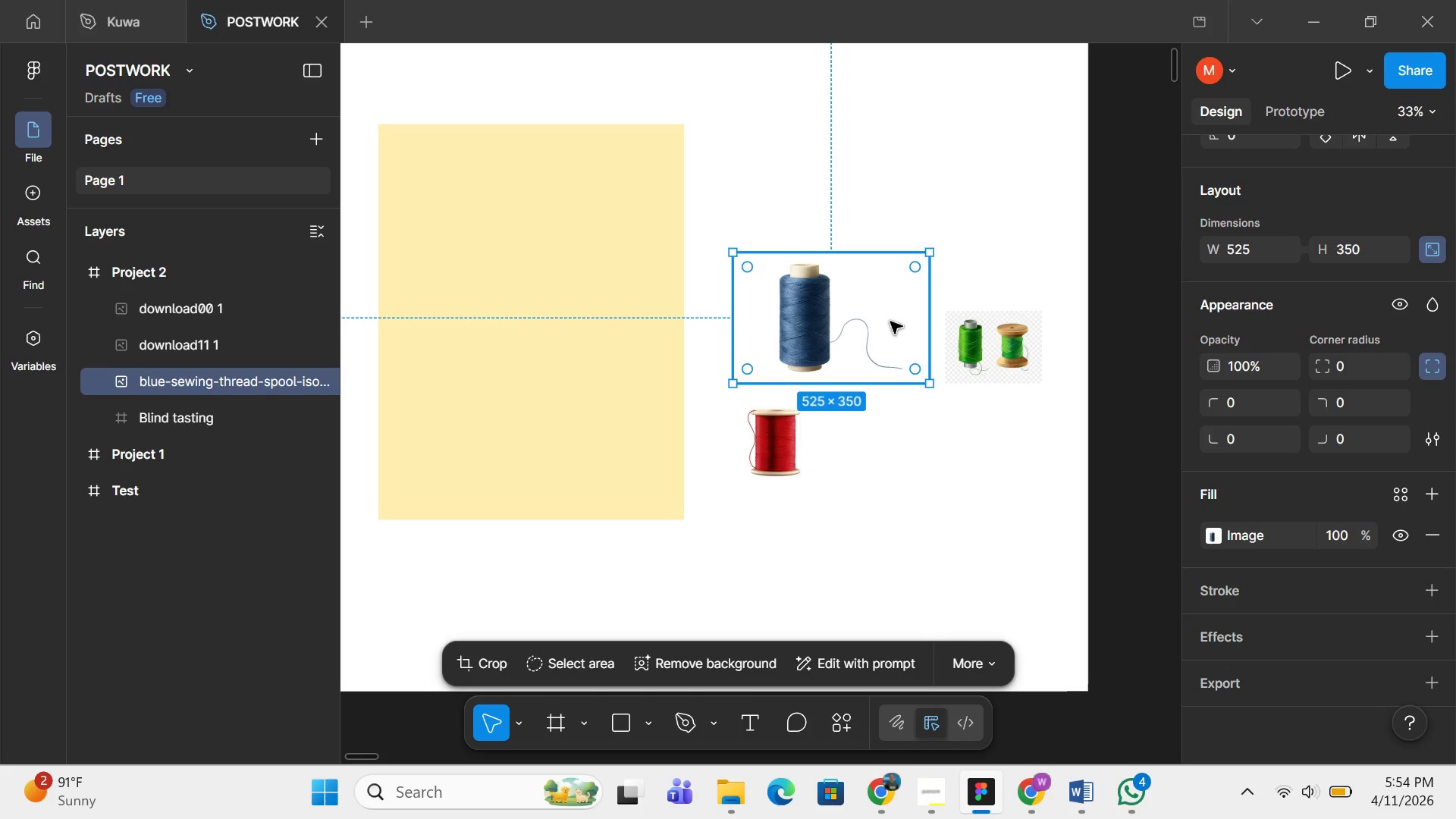 
wait(44.64)
 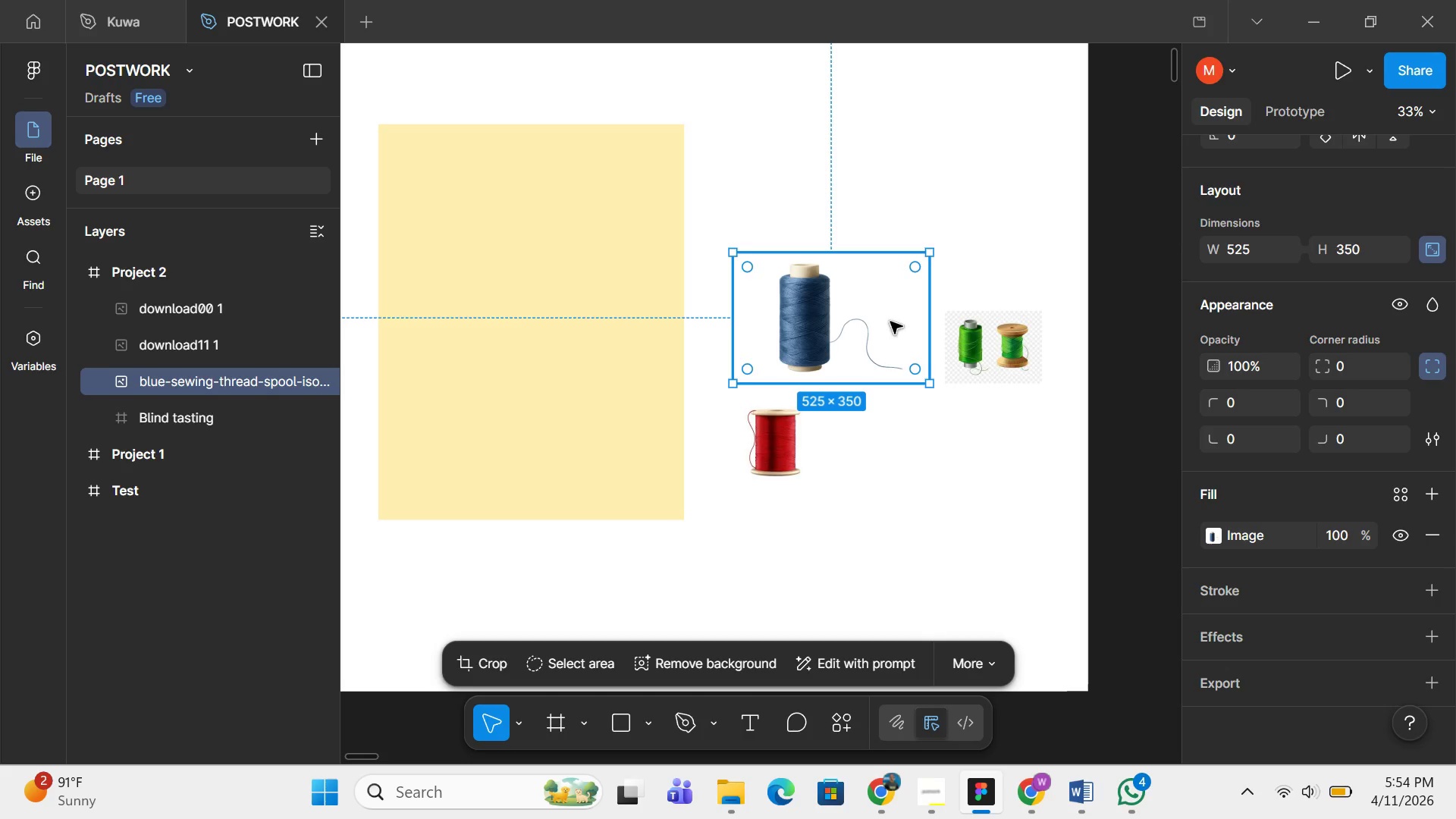 
left_click([789, 430])
 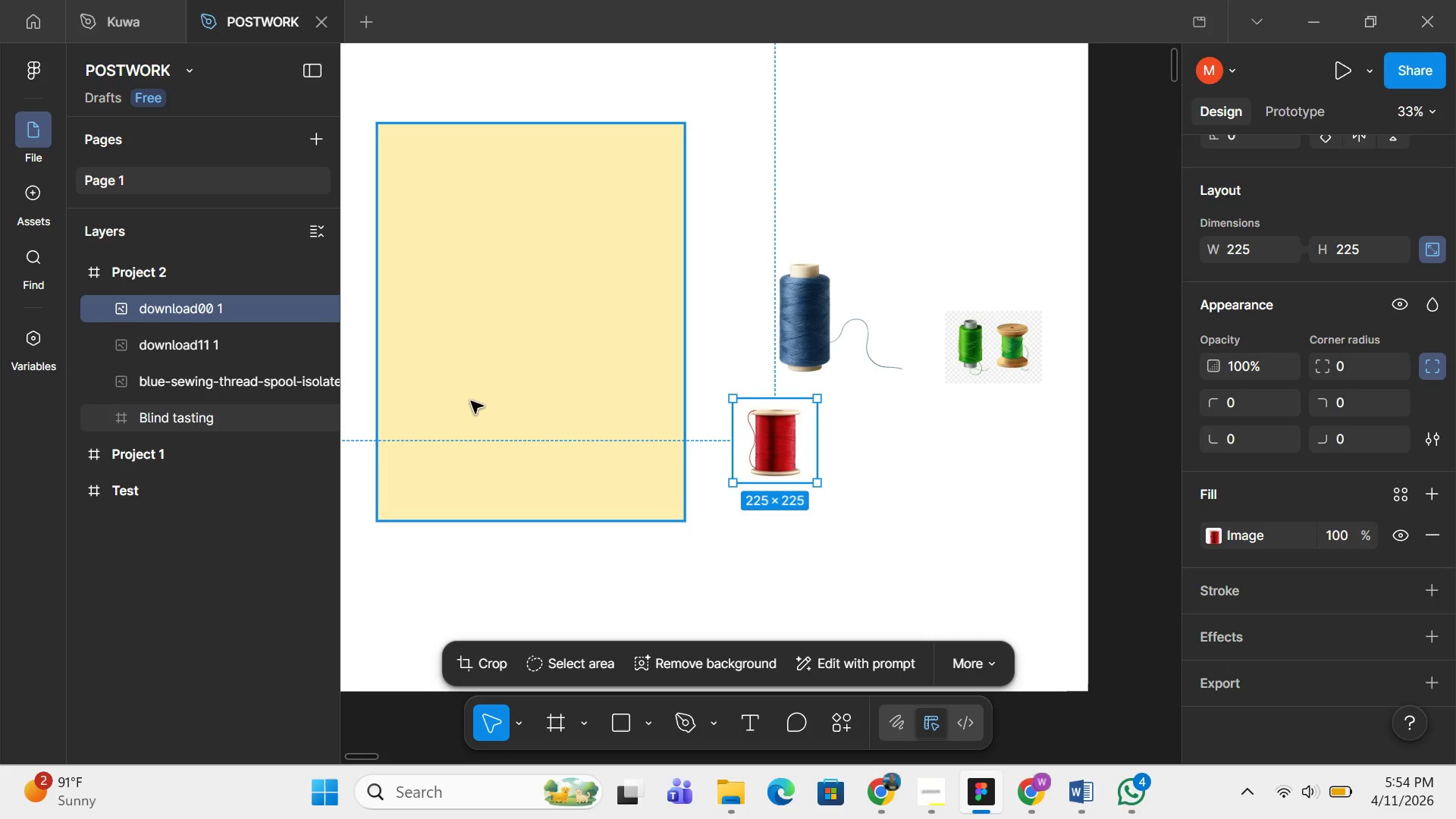 
left_click([471, 401])
 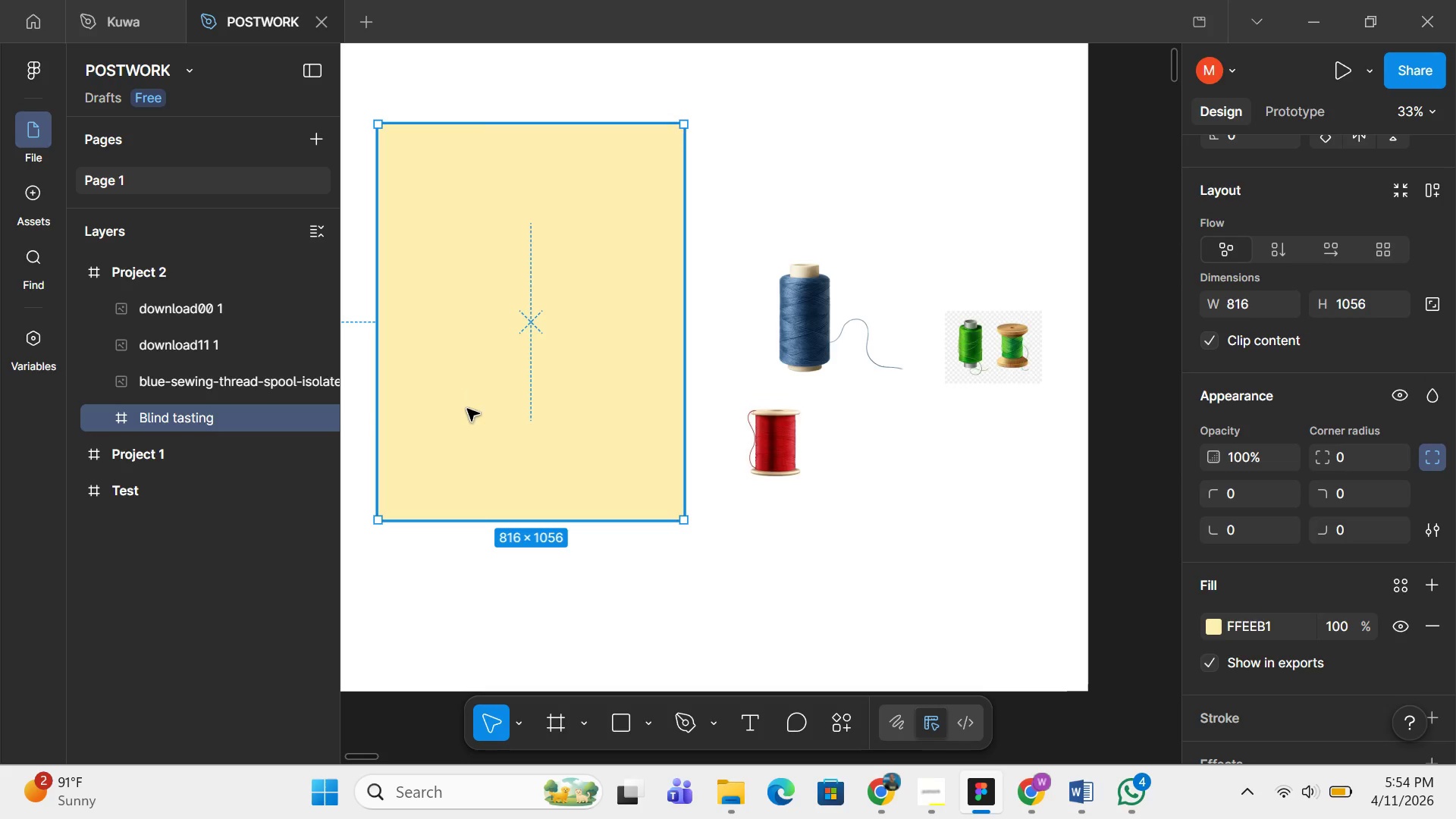 
scroll: coordinate [474, 413], scroll_direction: up, amount: 8.0
 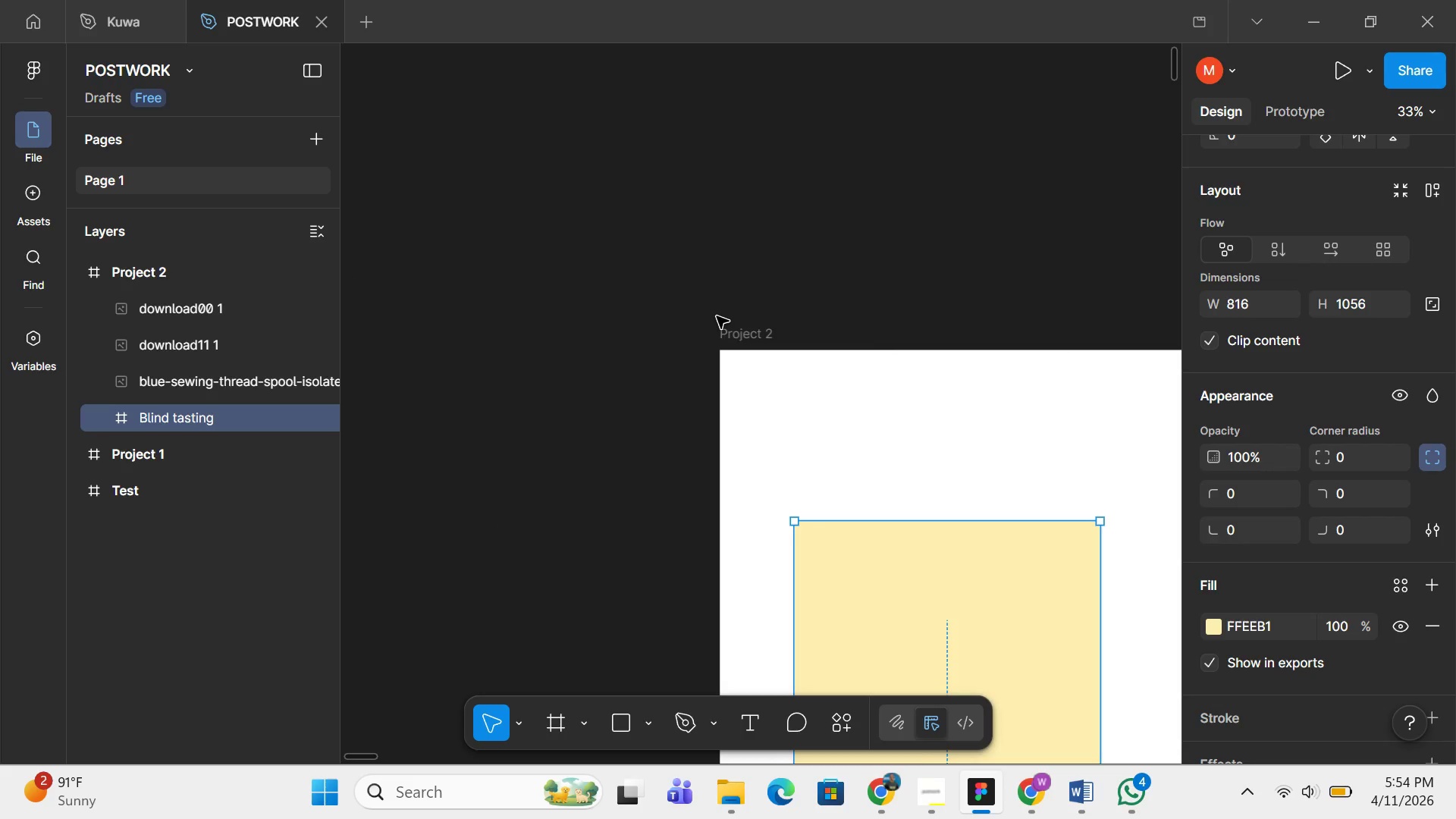 
left_click([730, 338])
 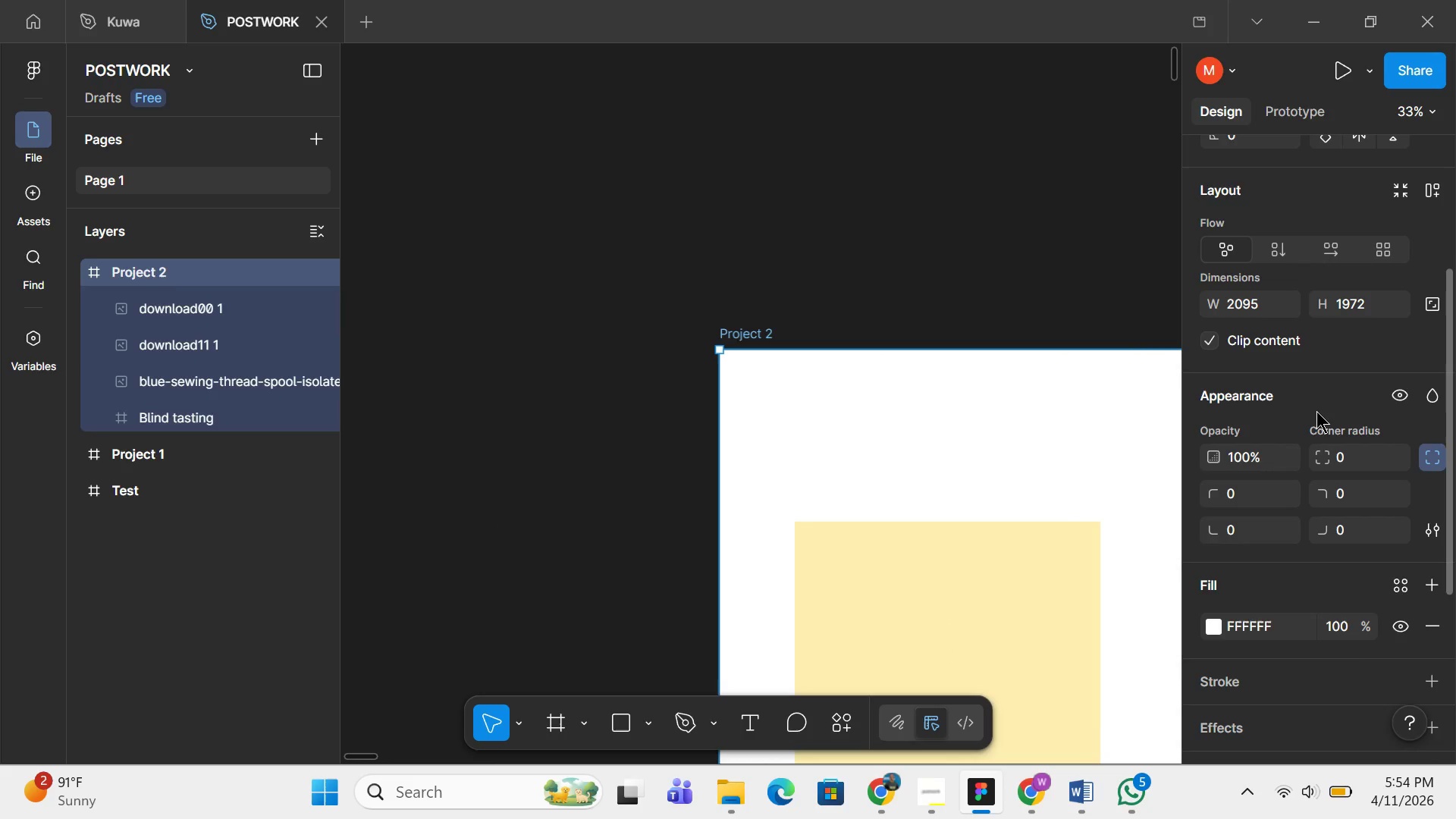 
scroll: coordinate [1316, 411], scroll_direction: down, amount: 5.0
 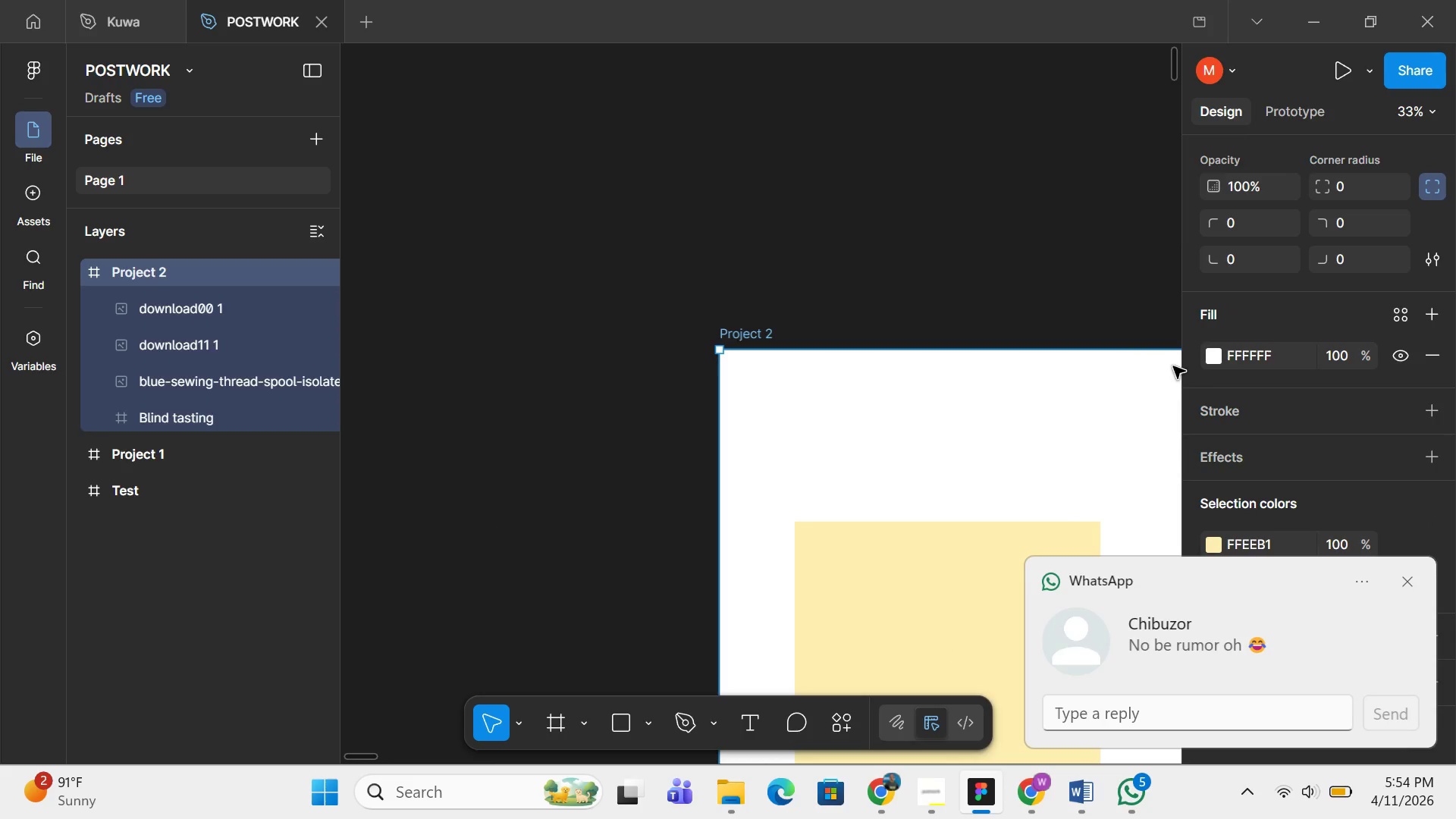 
mouse_move([1210, 507])
 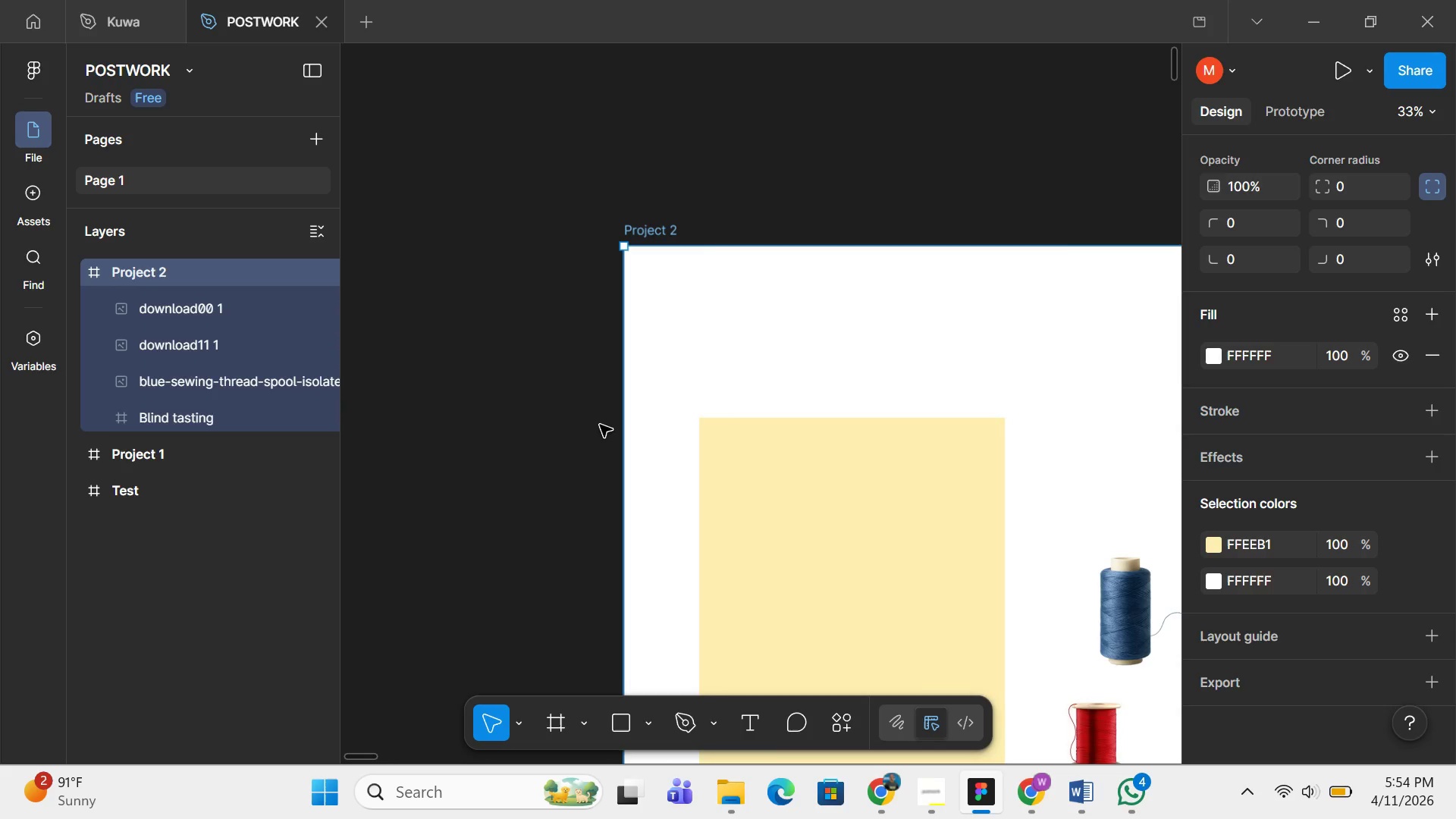 
scroll: coordinate [1414, 633], scroll_direction: down, amount: 7.0
 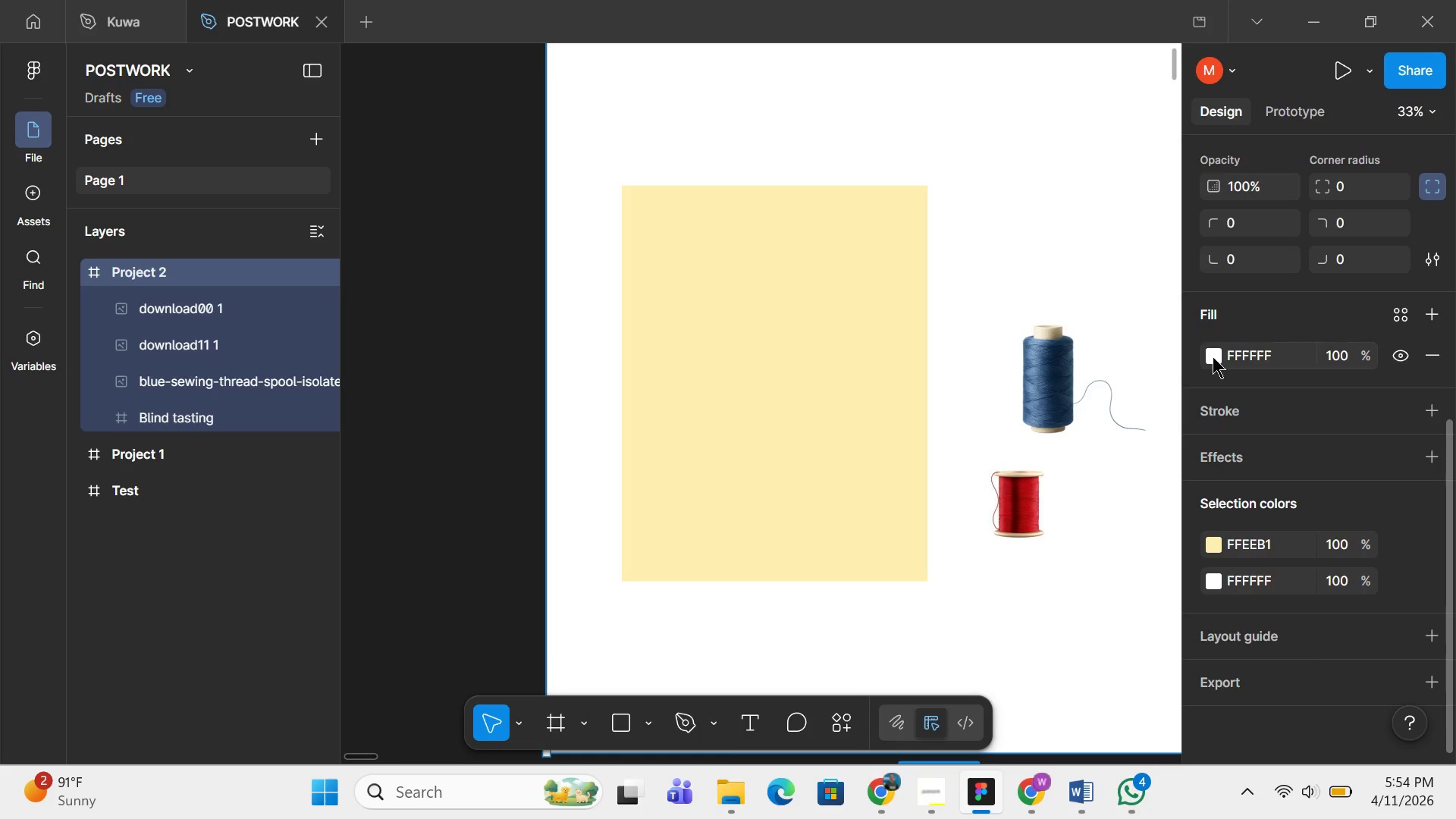 
left_click([1213, 356])
 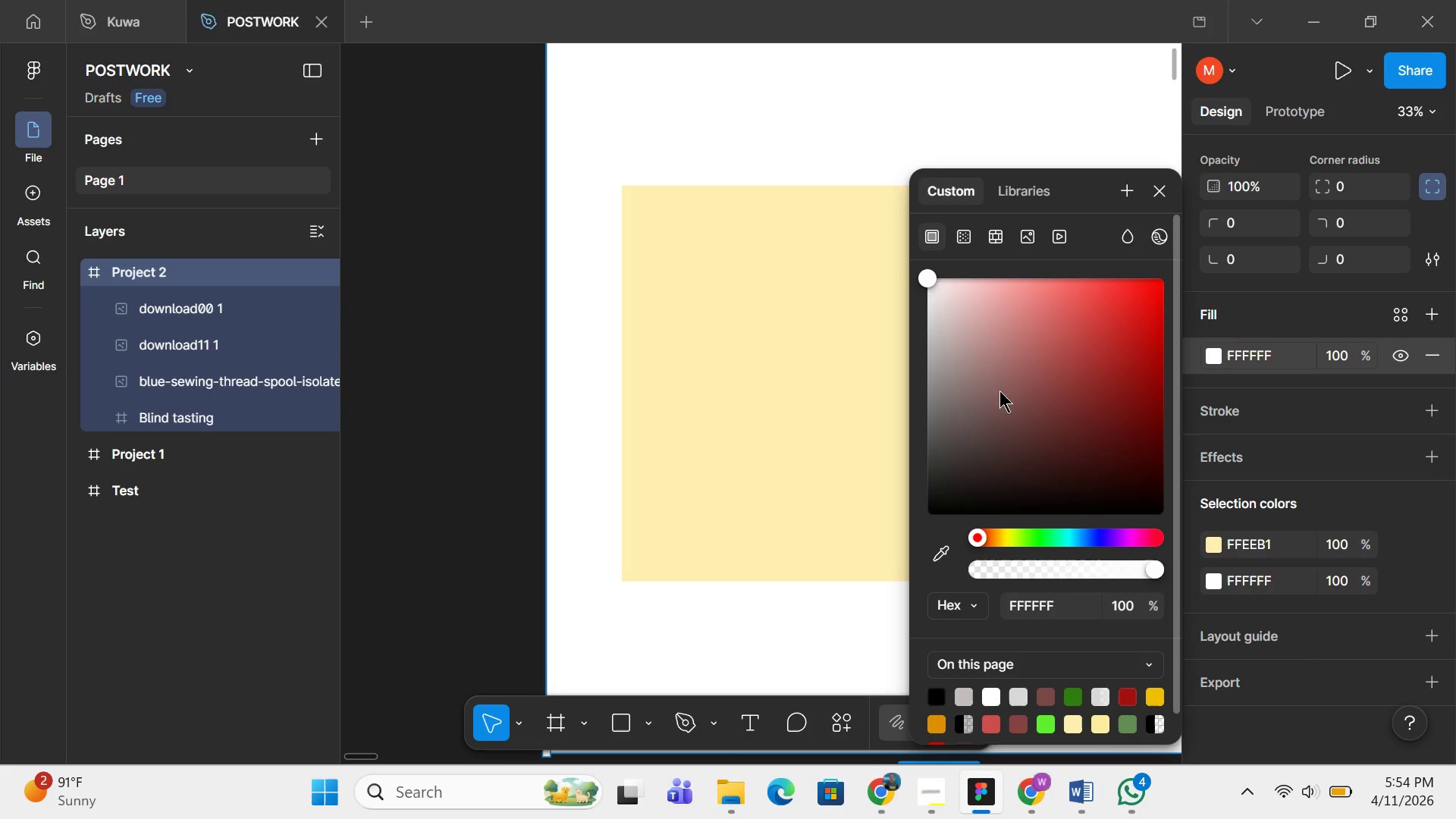 
left_click([974, 391])
 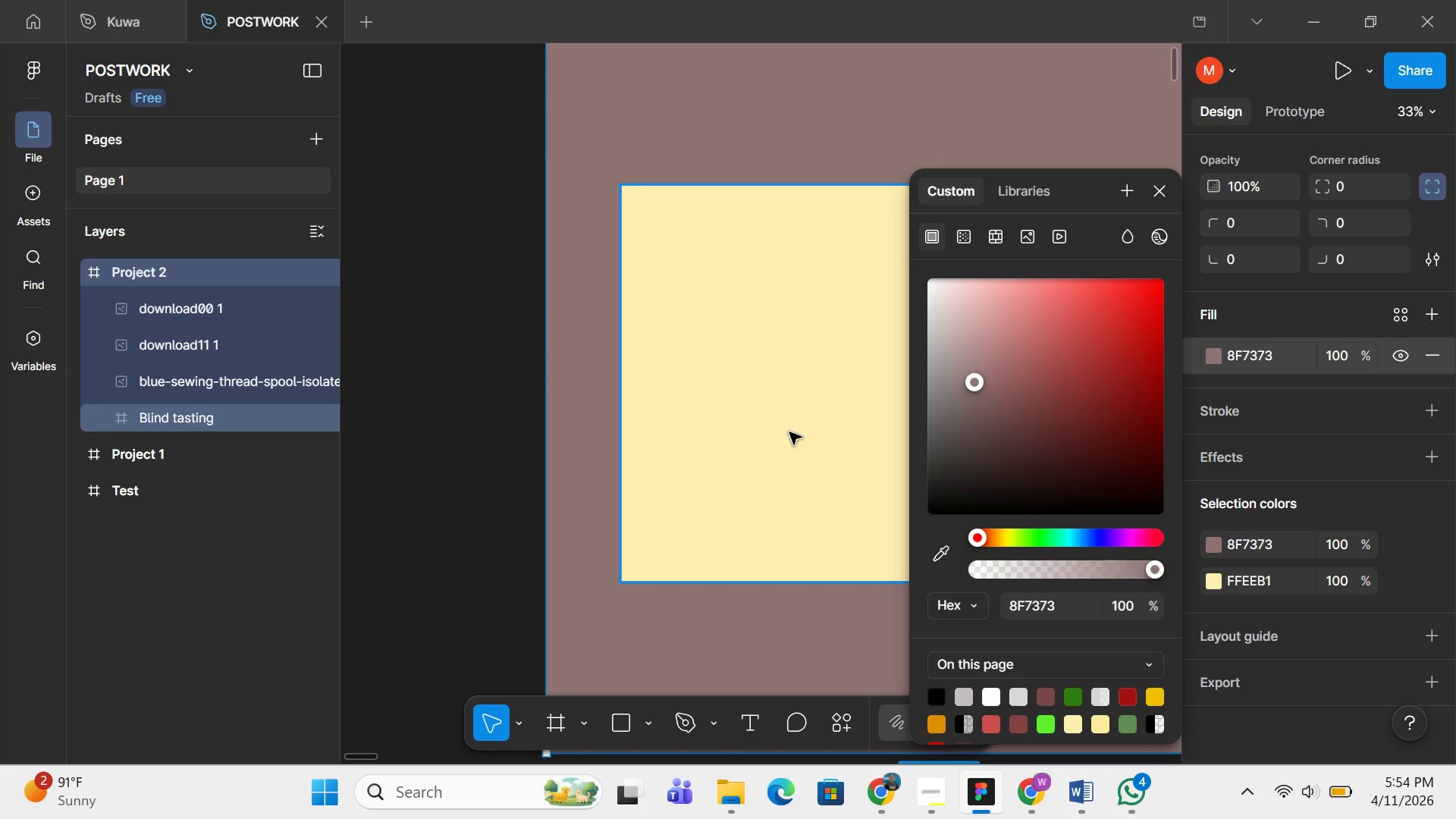 
left_click([789, 432])
 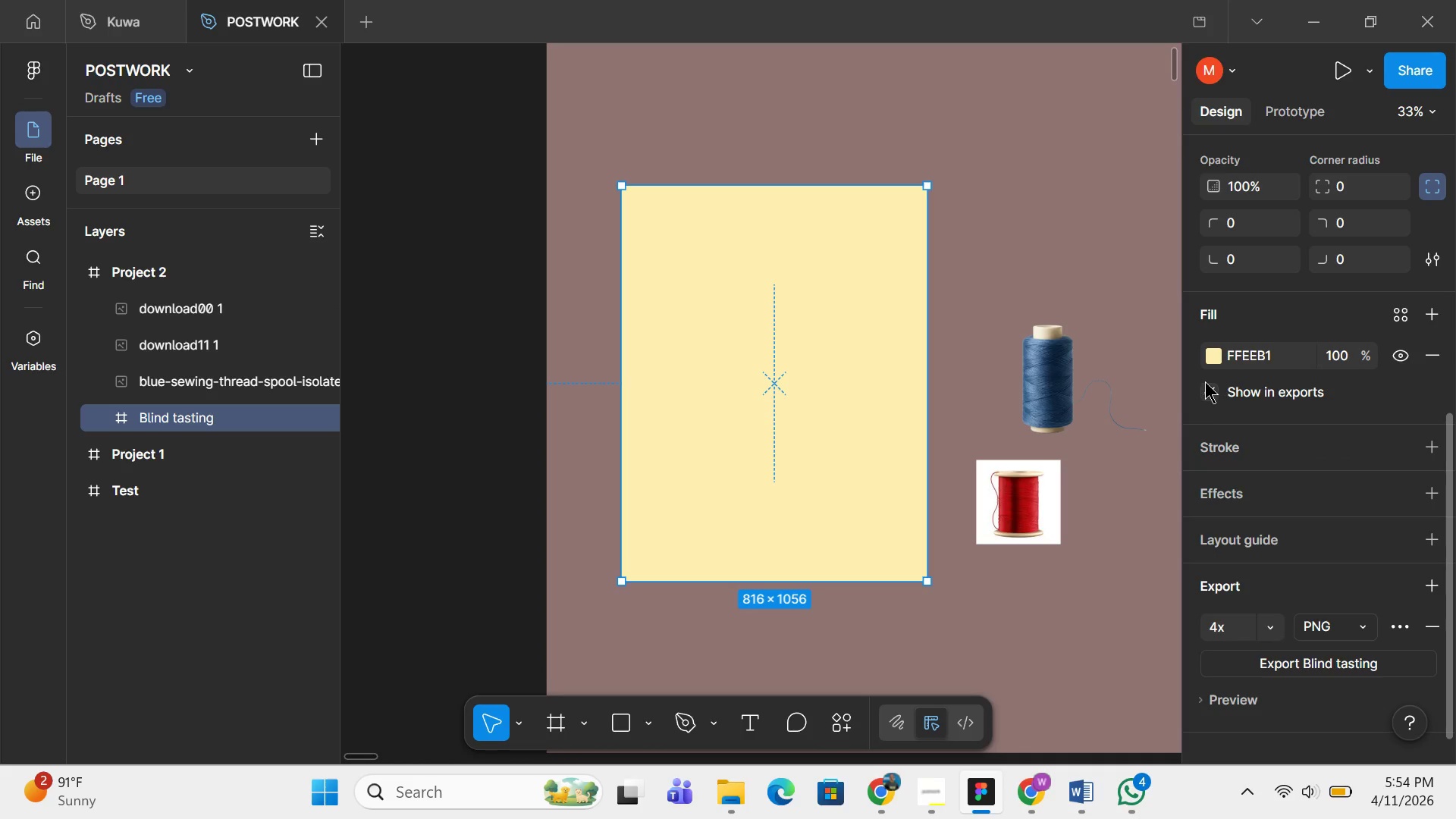 
left_click([1211, 365])
 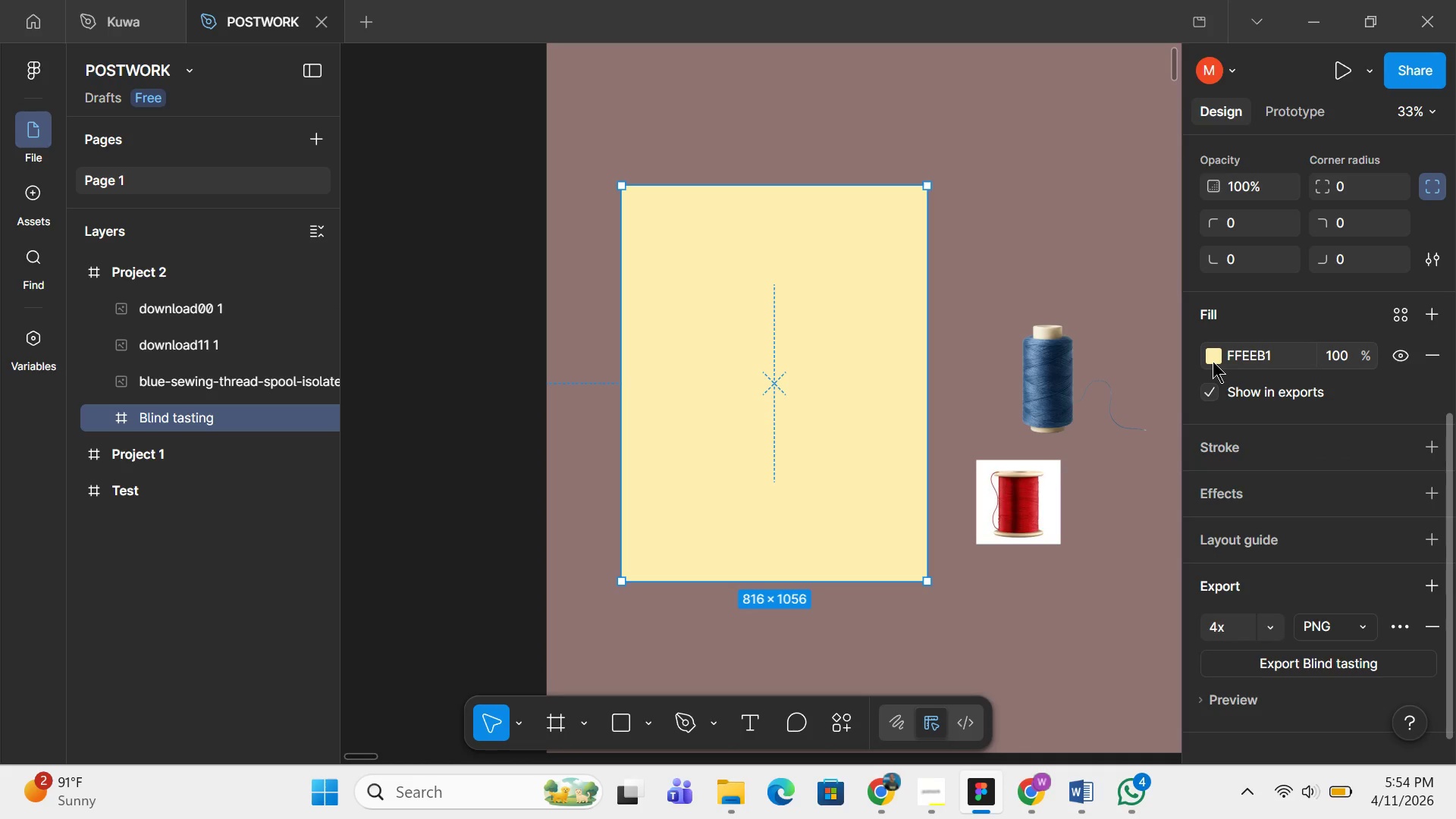 
left_click([1213, 361])
 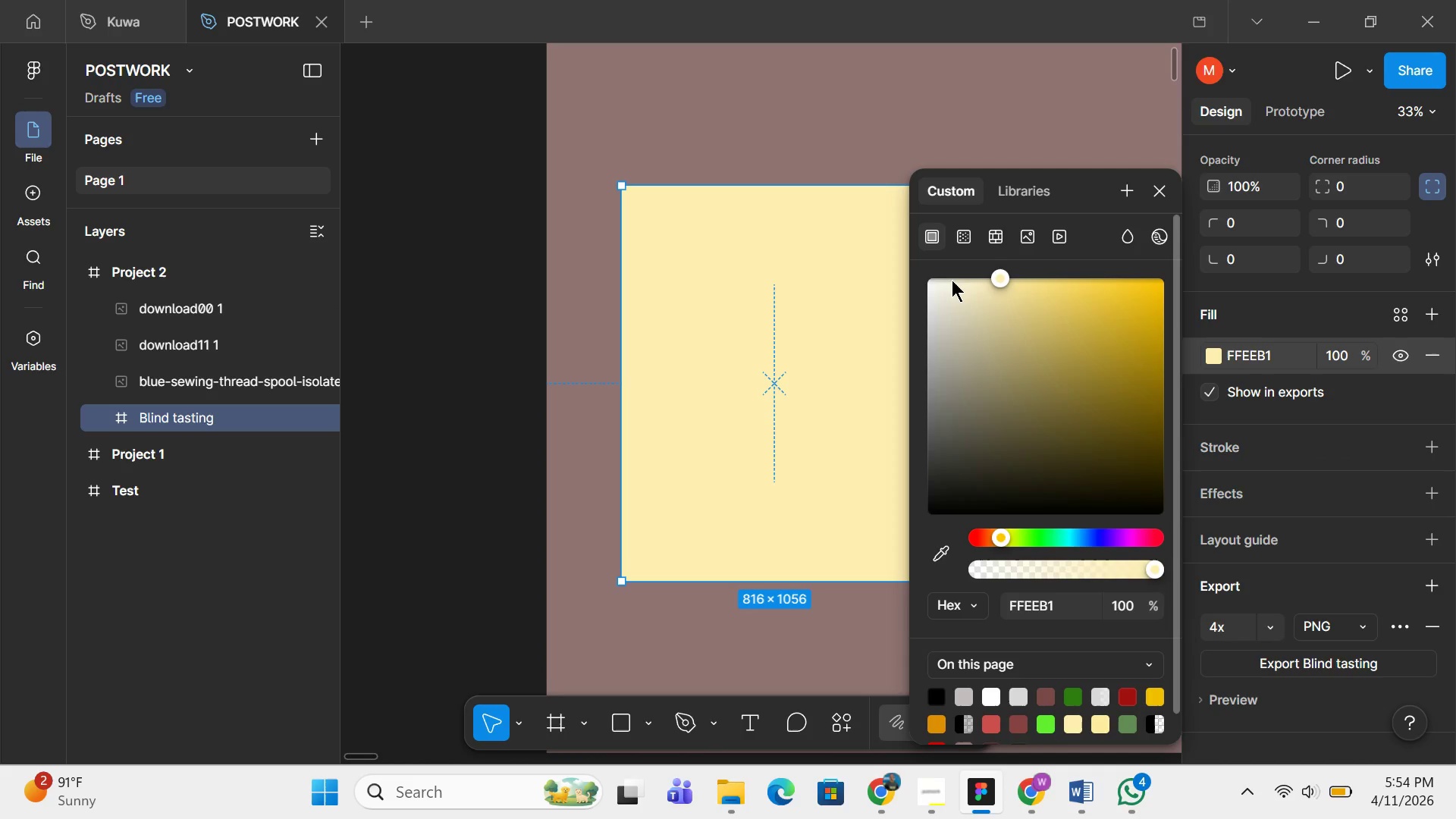 
left_click([948, 282])
 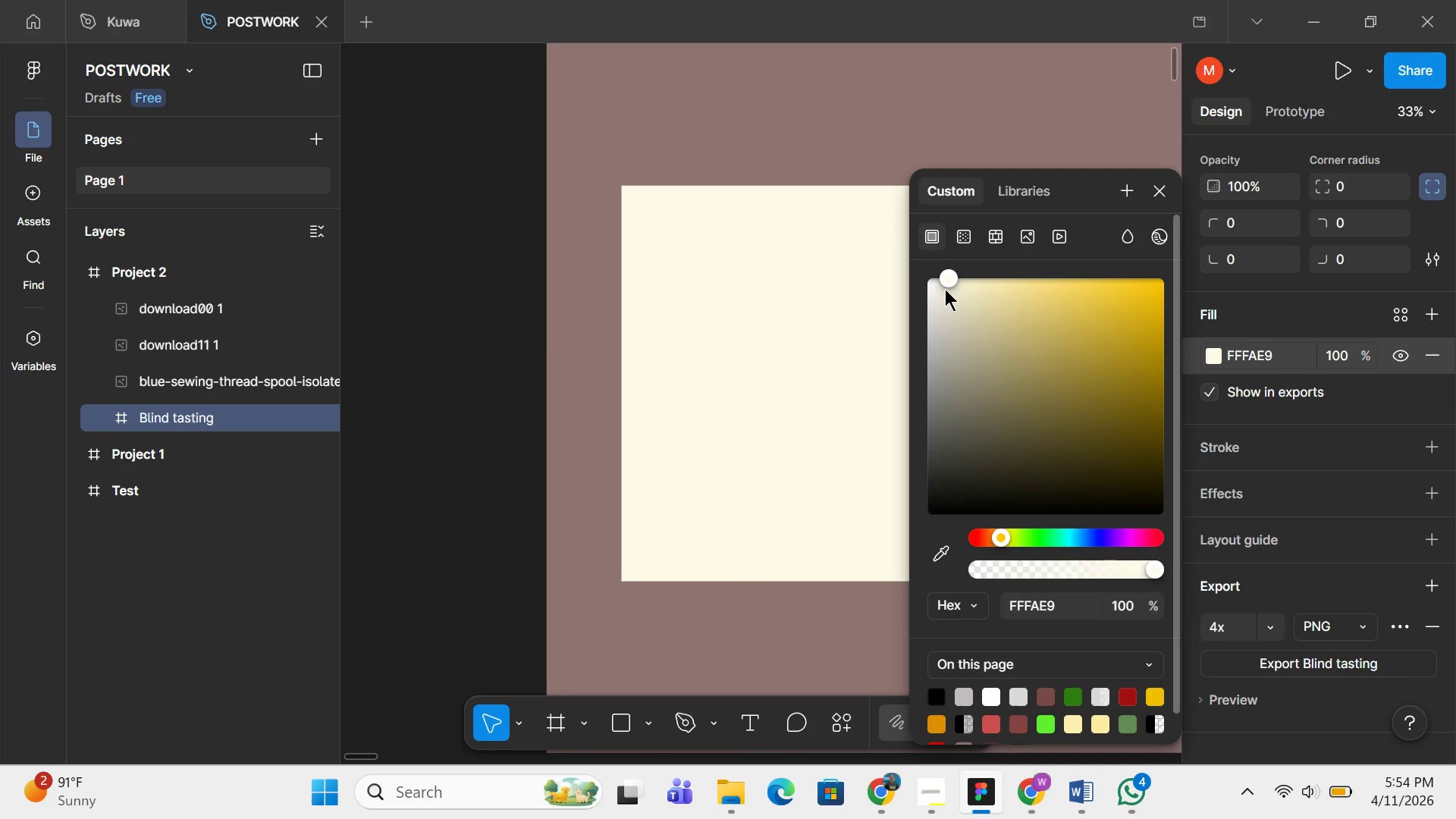 
left_click_drag(start_coordinate=[945, 289], to_coordinate=[912, 284])
 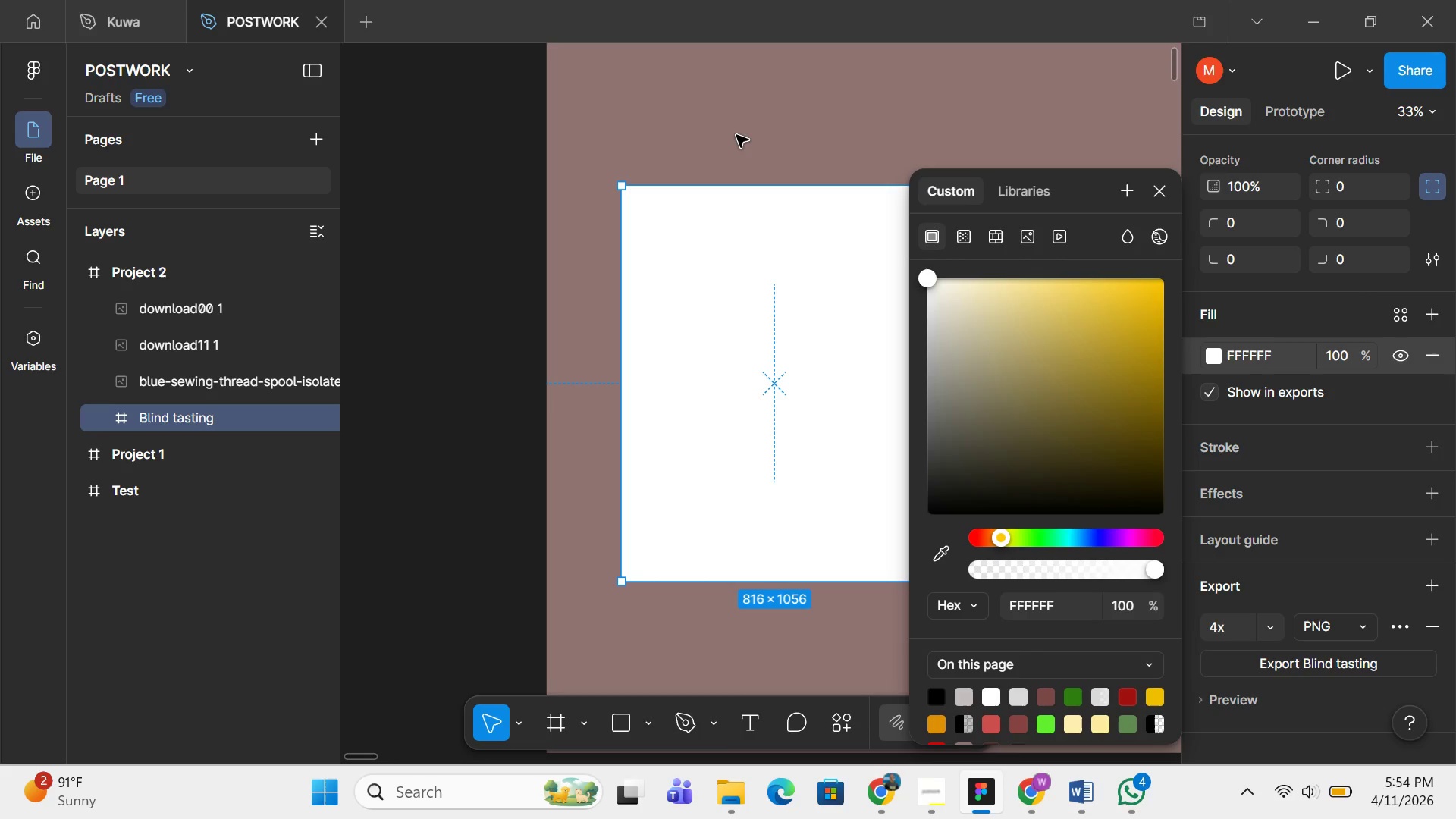 
left_click([736, 135])
 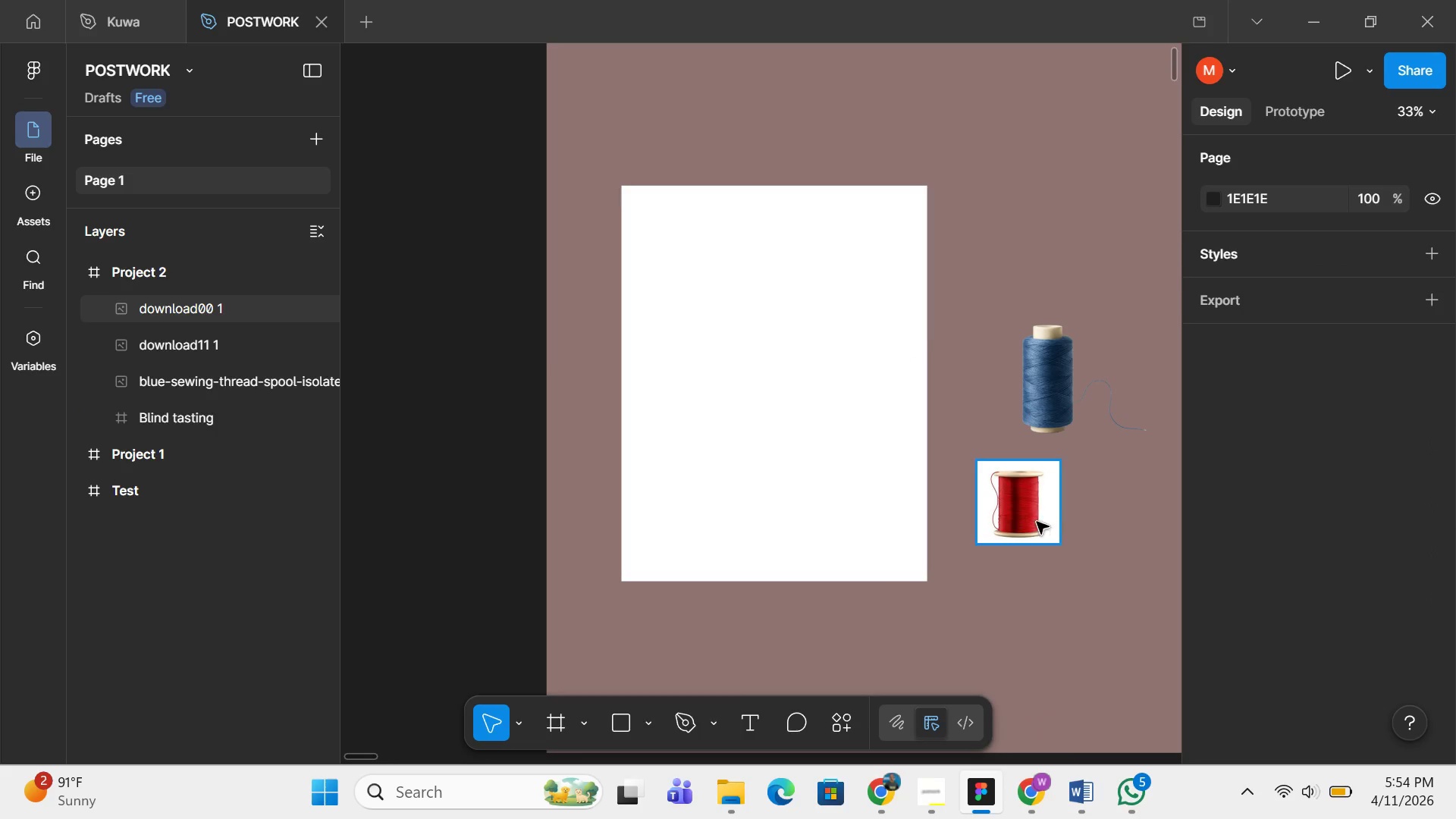 
left_click([1037, 522])
 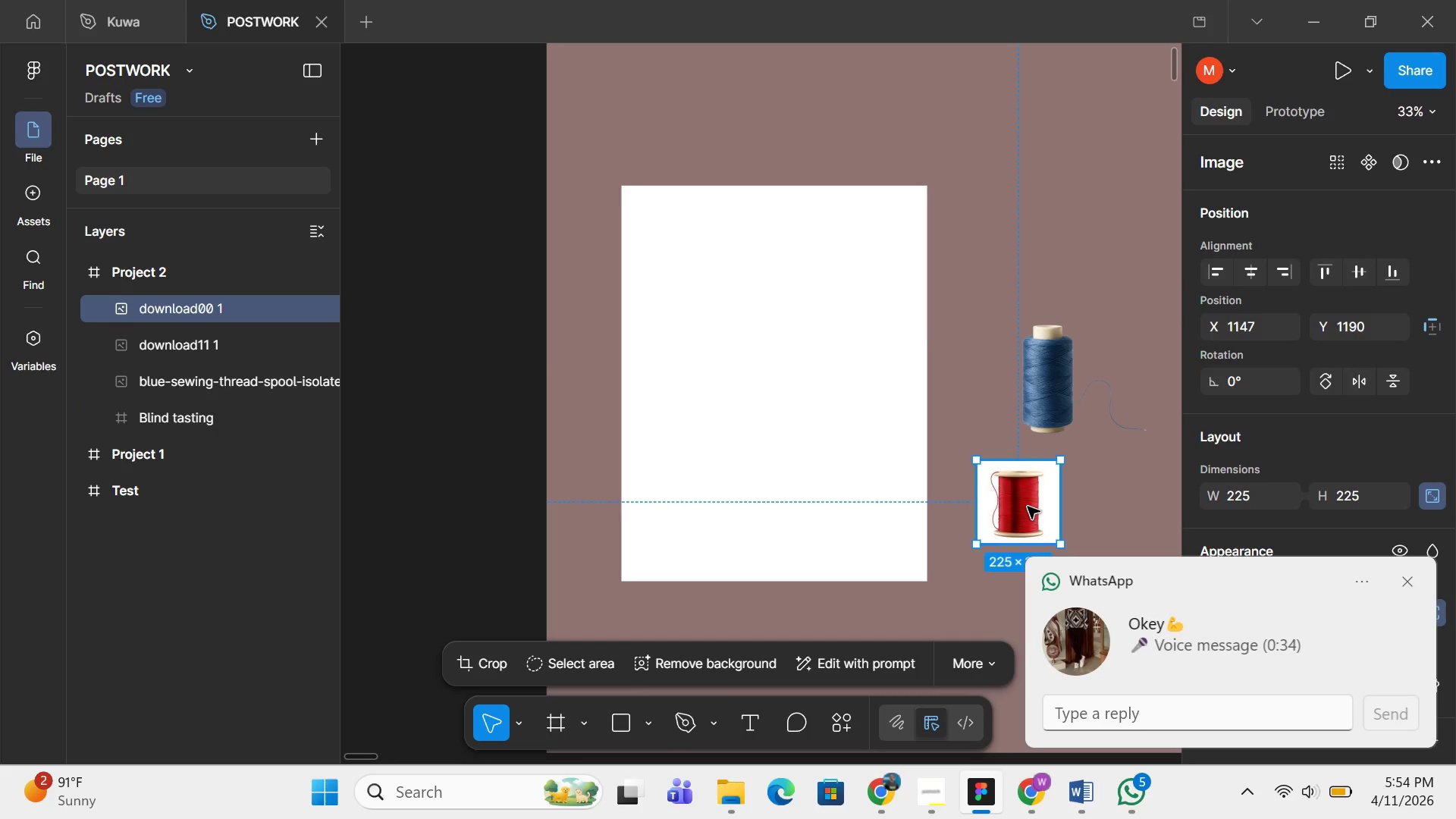 
left_click_drag(start_coordinate=[1028, 507], to_coordinate=[717, 453])
 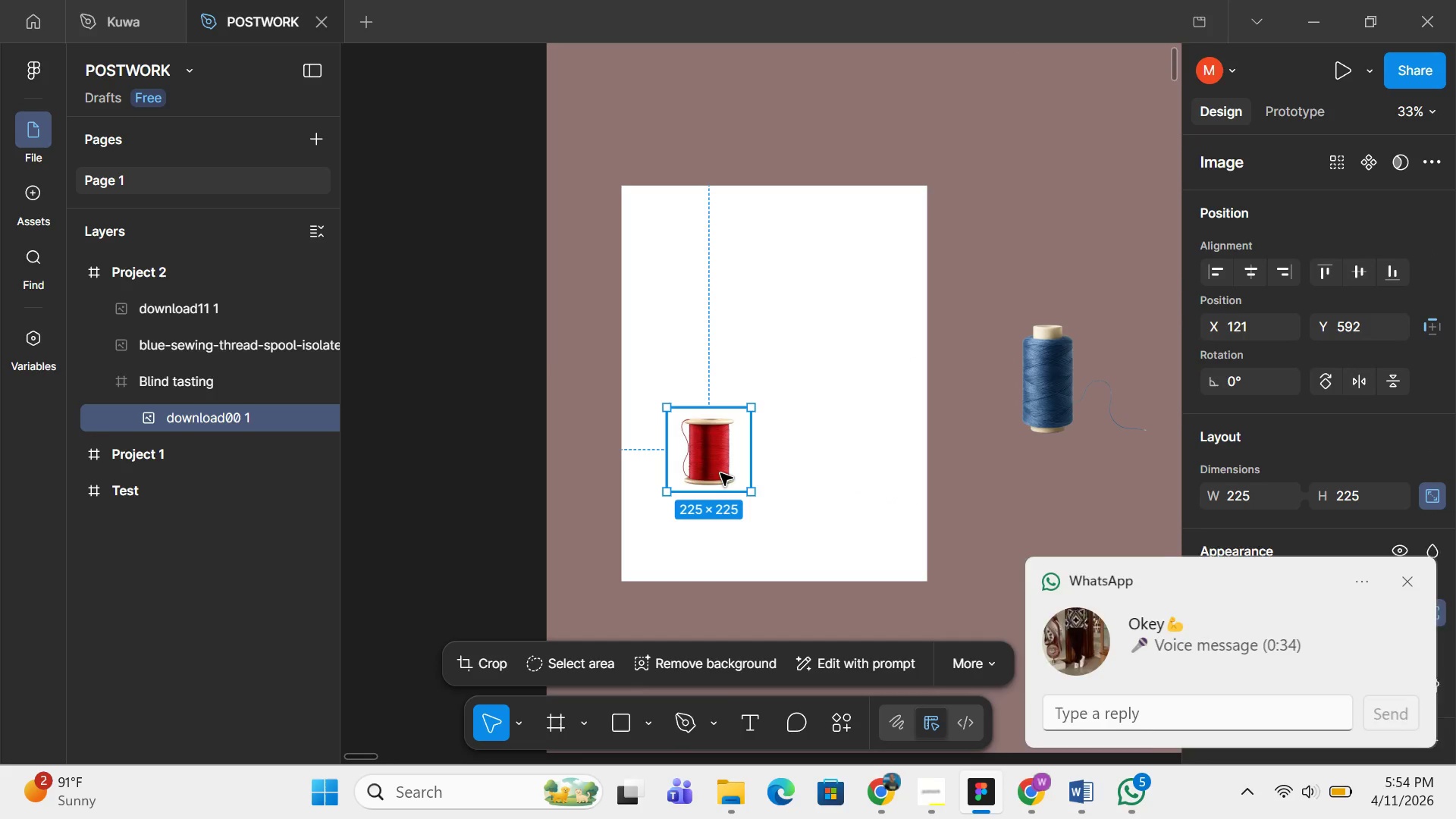 
hold_key(key=ControlLeft, duration=0.67)
 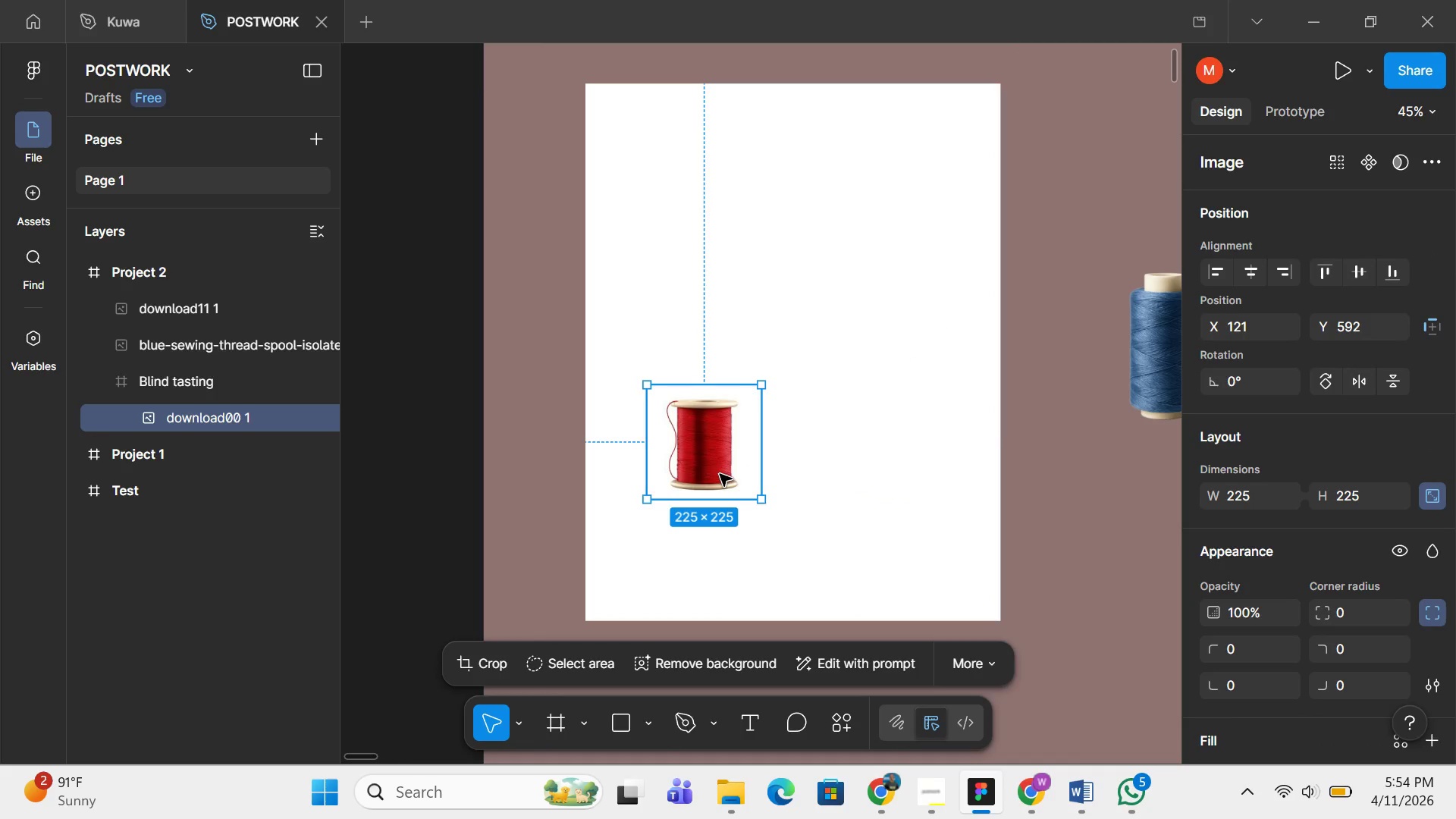 
hold_key(key=ControlLeft, duration=6.36)
 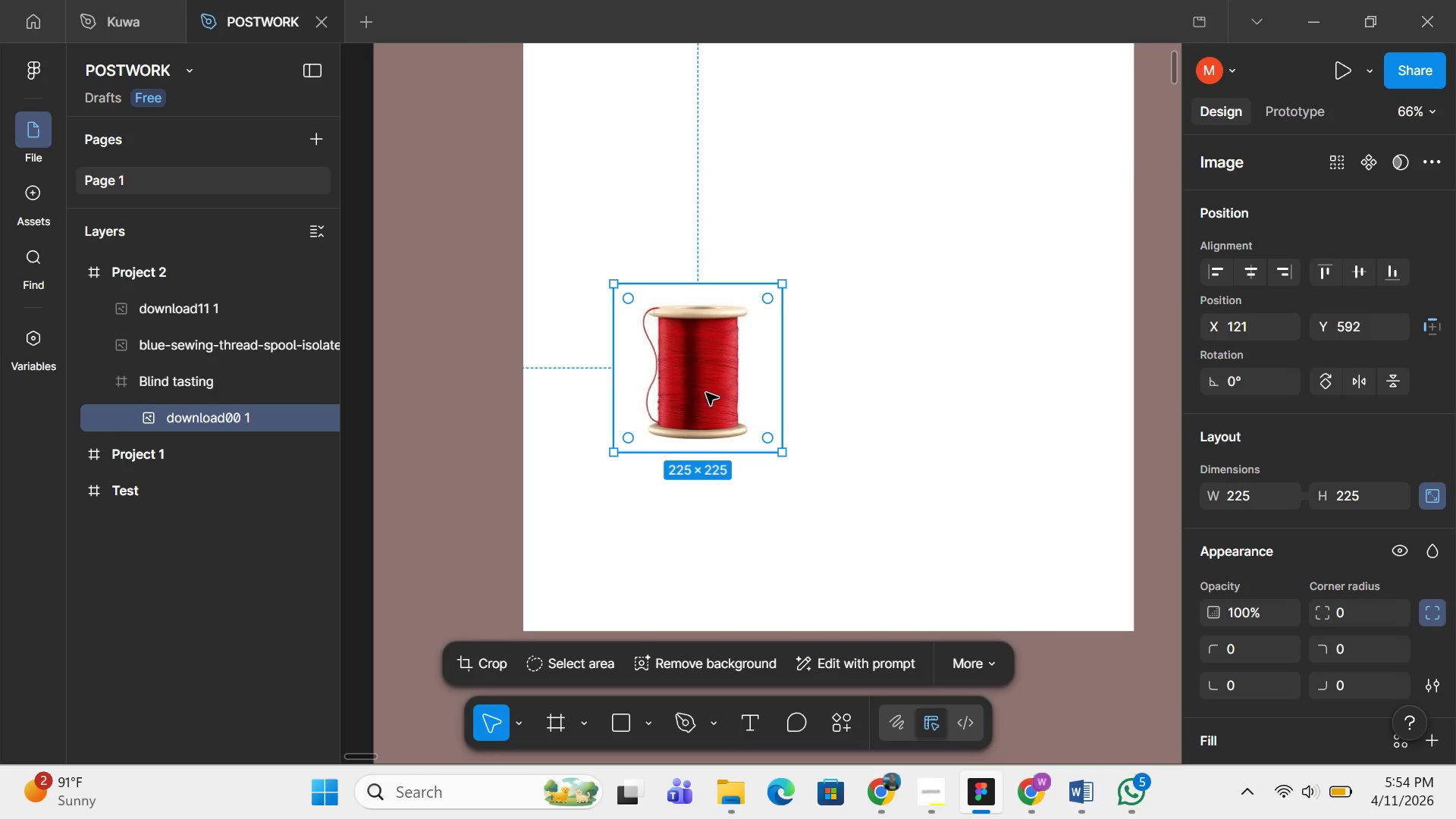 
scroll: coordinate [720, 474], scroll_direction: up, amount: 2.0
 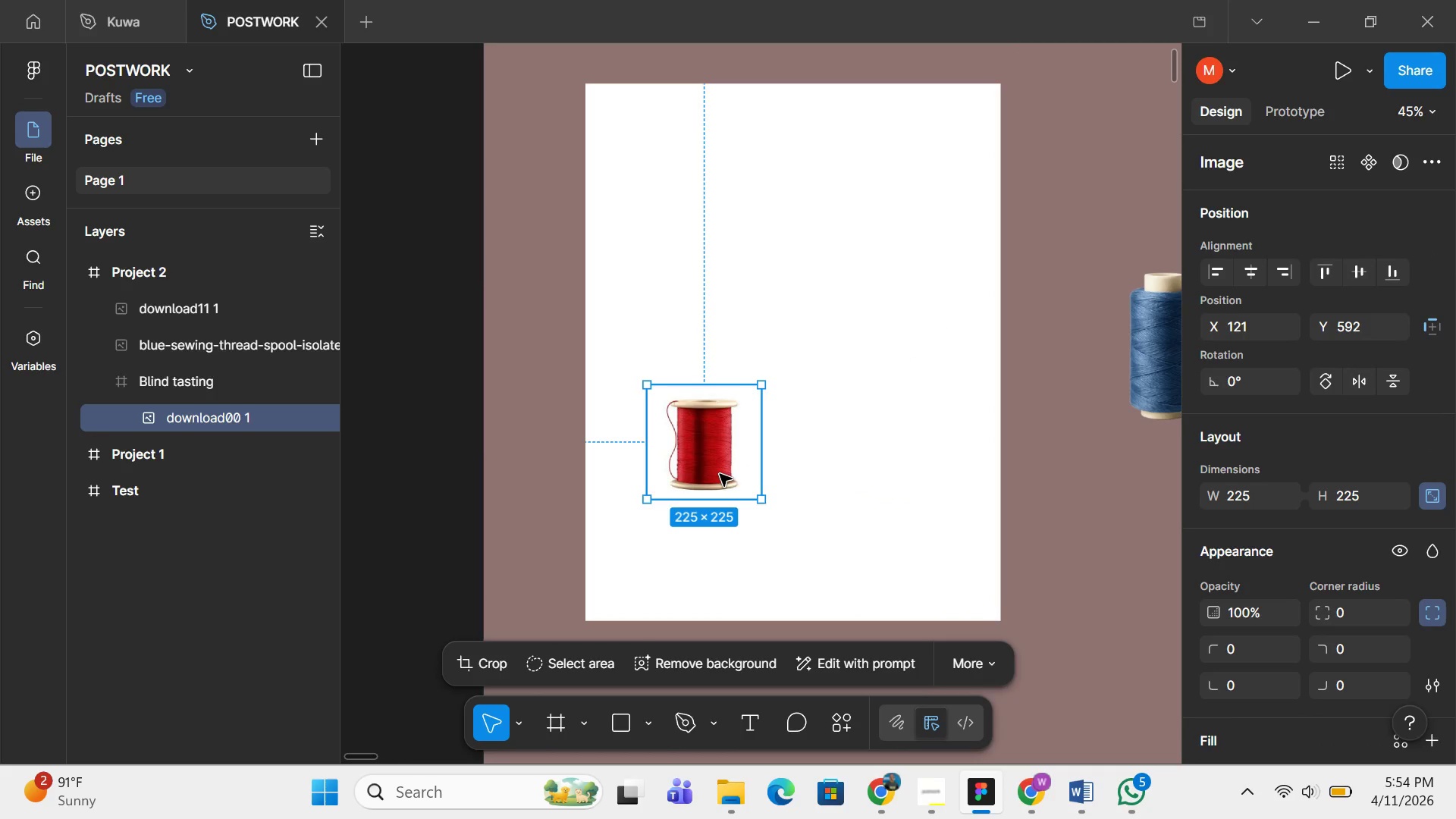 
scroll: coordinate [720, 474], scroll_direction: down, amount: 2.0
 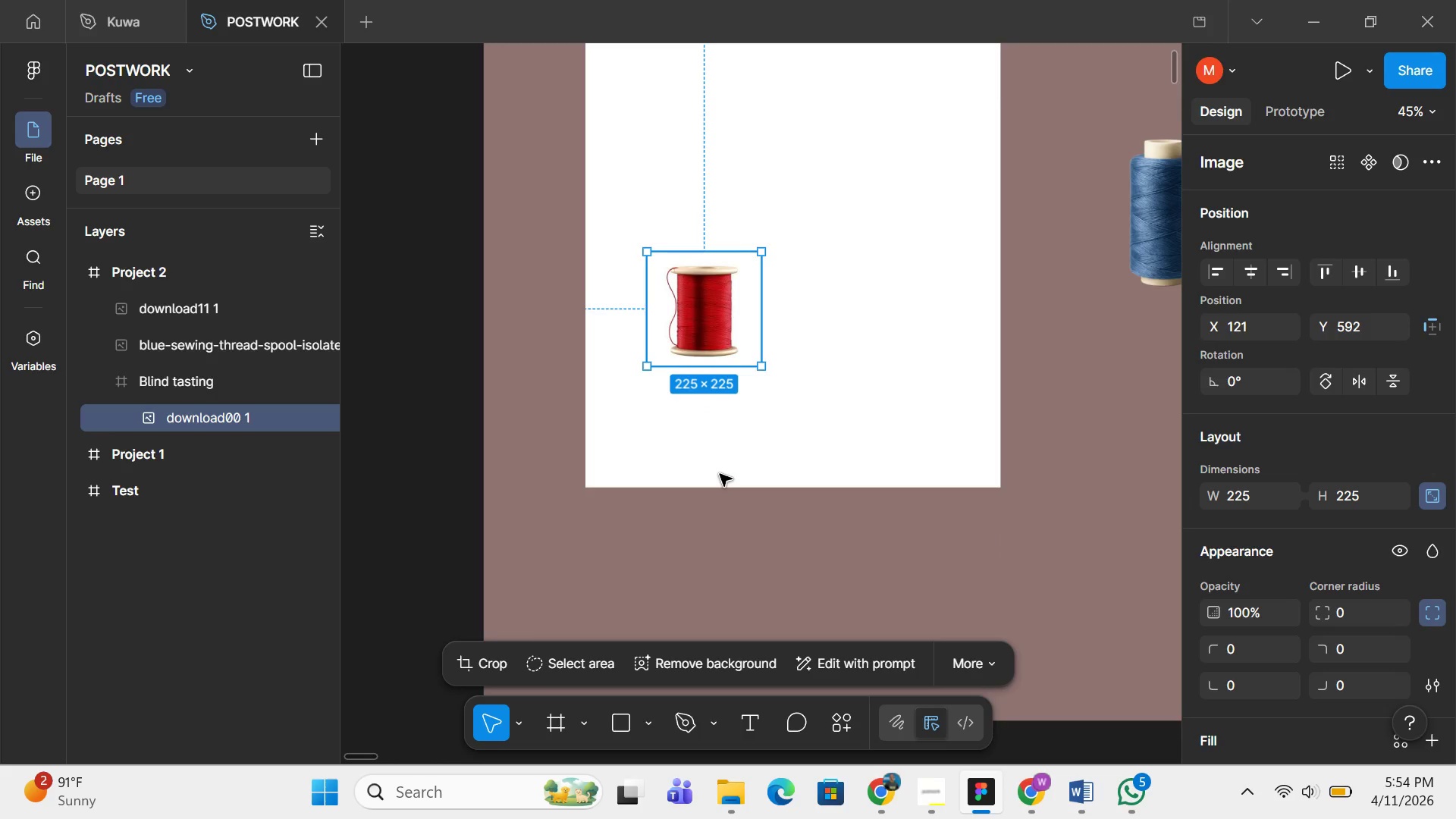 
scroll: coordinate [720, 474], scroll_direction: up, amount: 3.0
 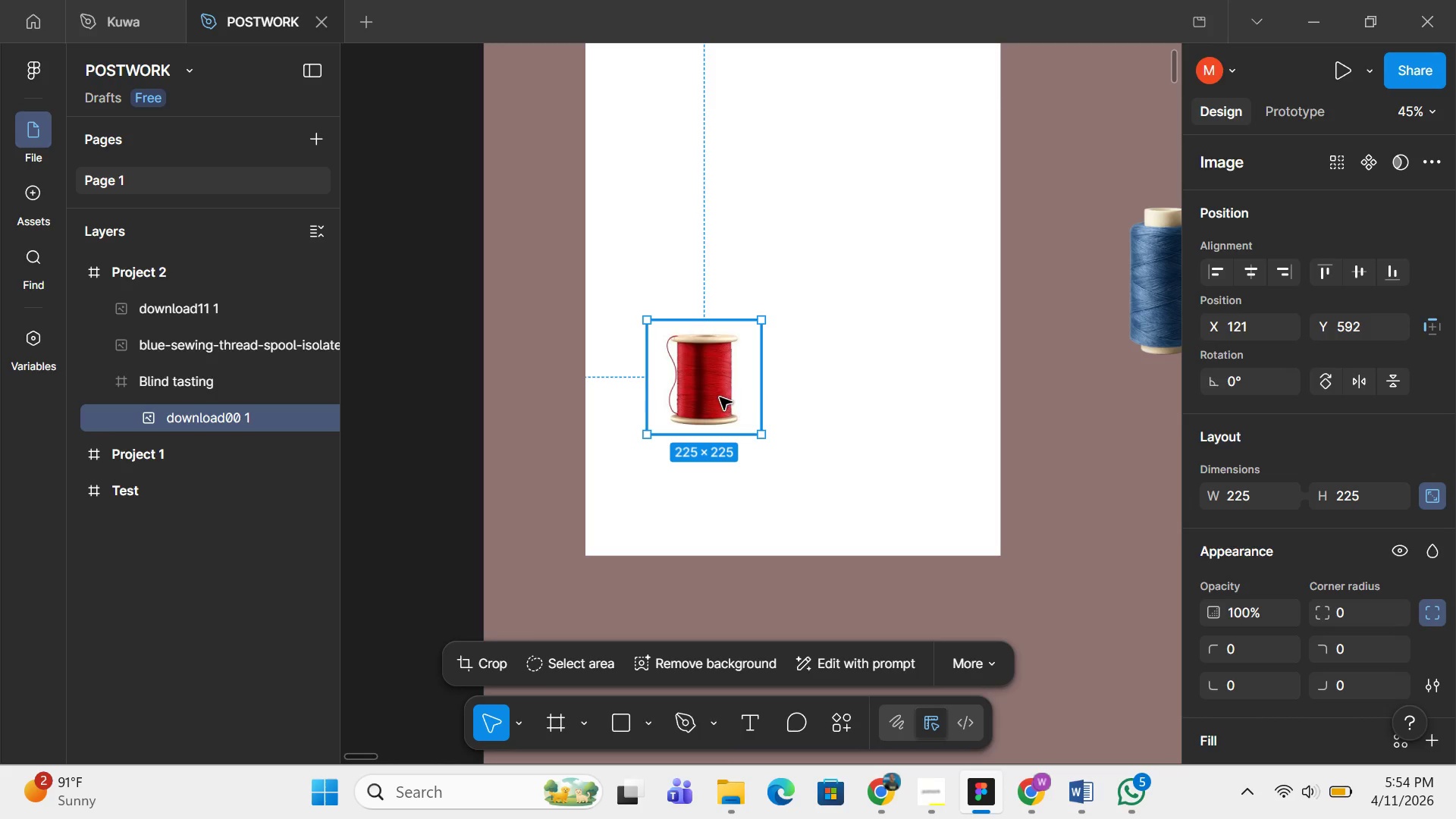 
hold_key(key=ControlLeft, duration=0.42)
scroll: coordinate [720, 397], scroll_direction: up, amount: 5.0
 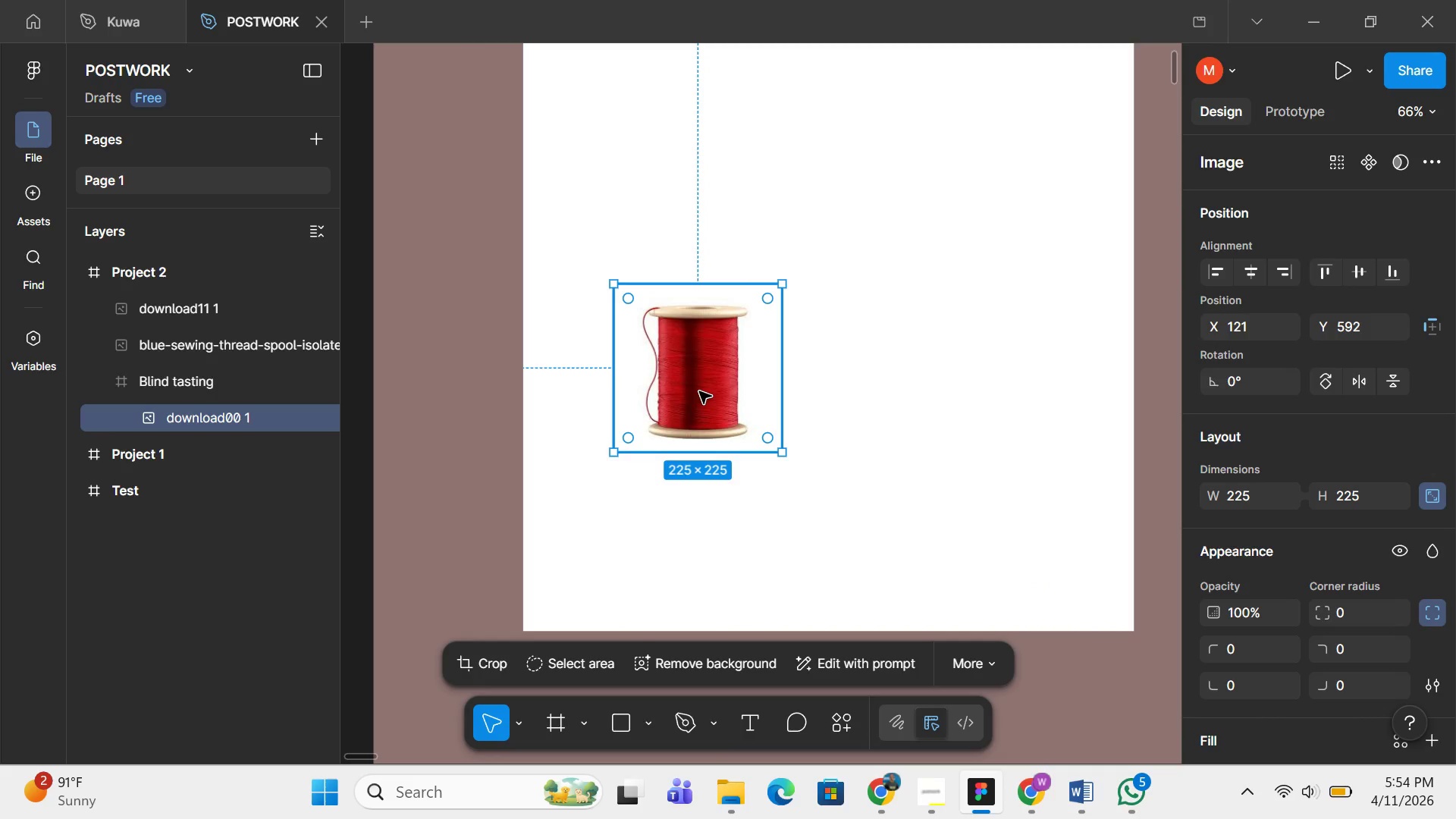 
hold_key(key=ControlLeft, duration=0.34)
scroll: coordinate [699, 391], scroll_direction: up, amount: 5.0
 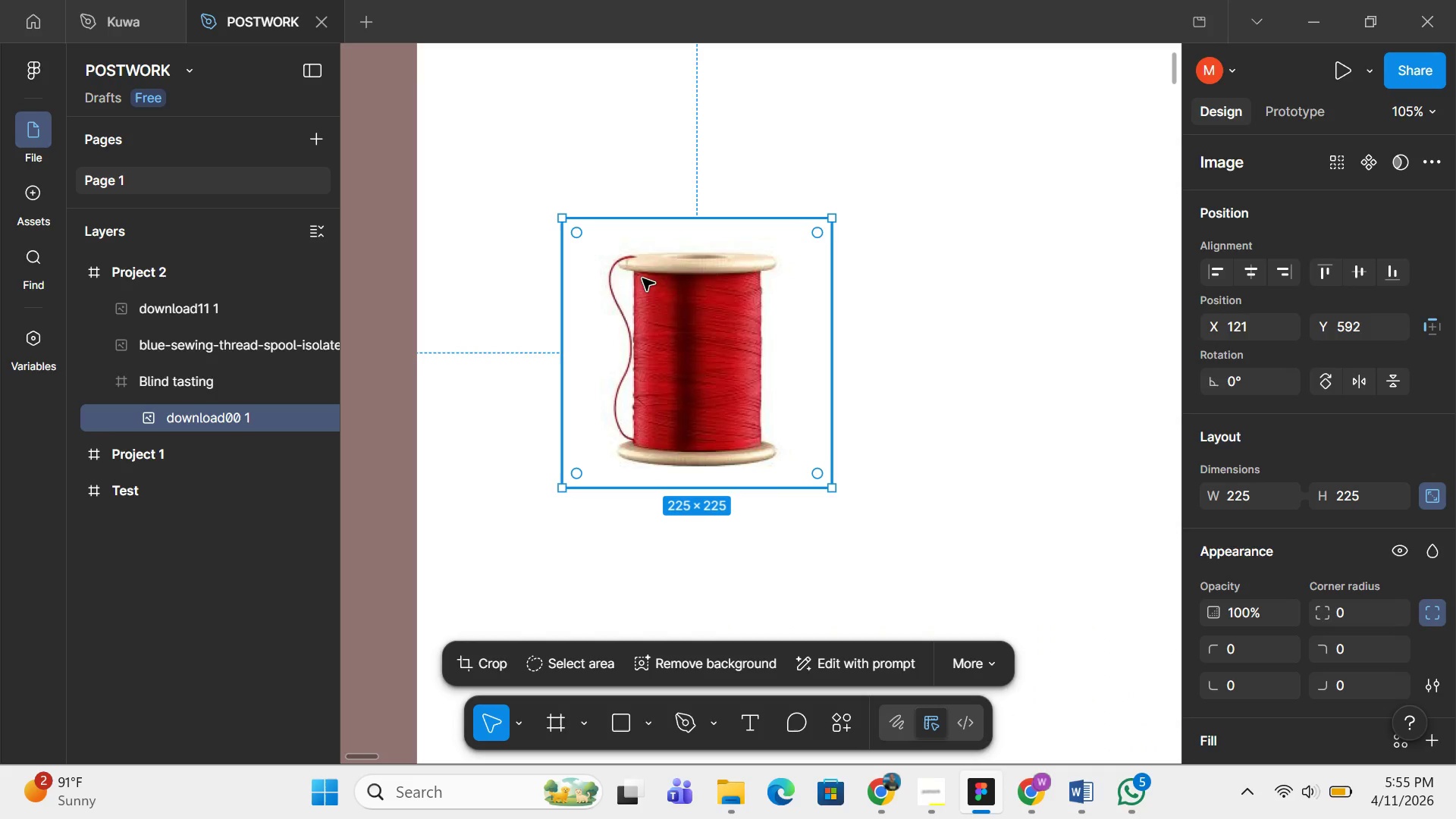 
key(R)
 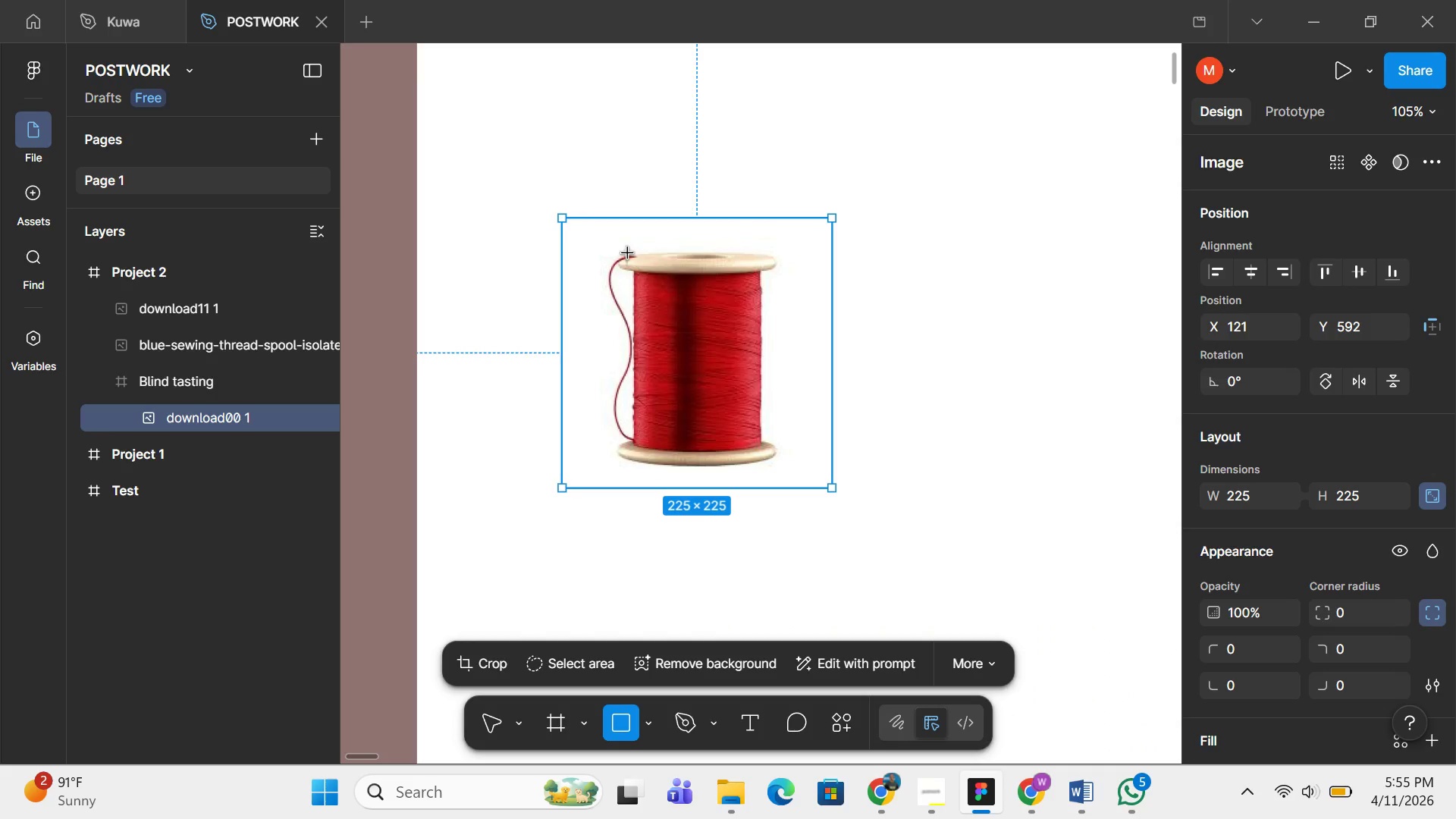 
left_click_drag(start_coordinate=[628, 253], to_coordinate=[795, 276])
 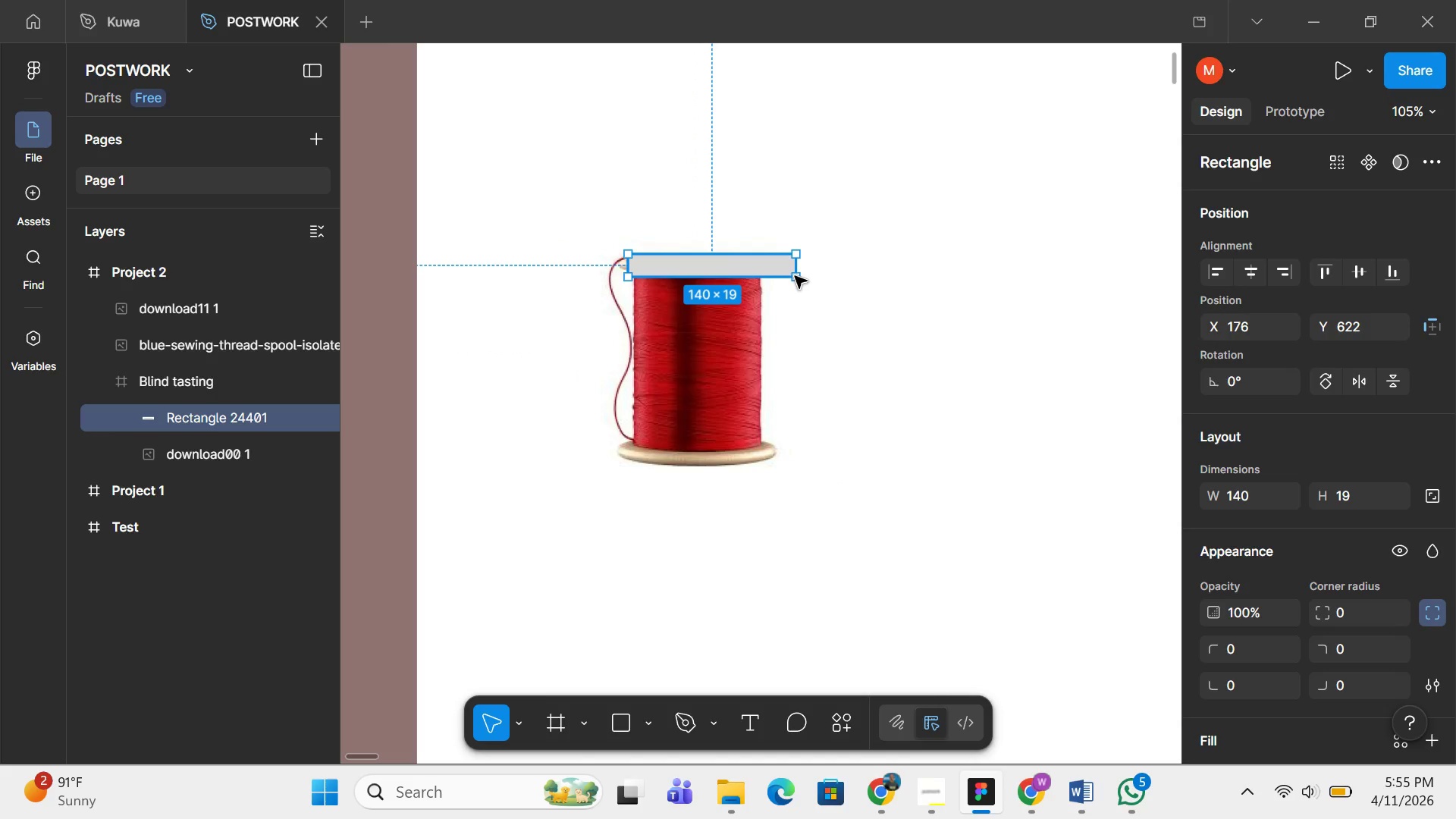 
key(Backspace)
 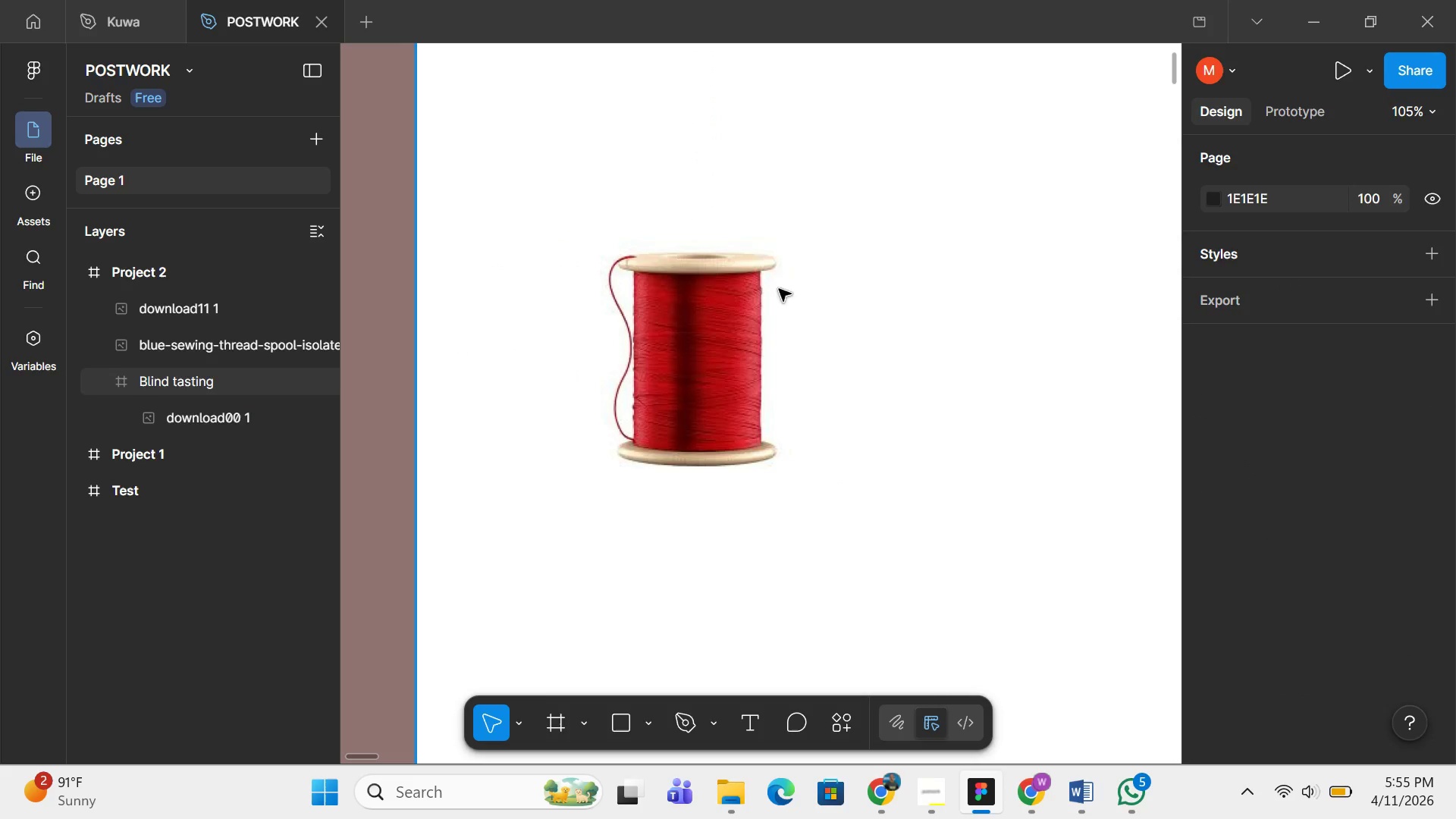 
key(O)
 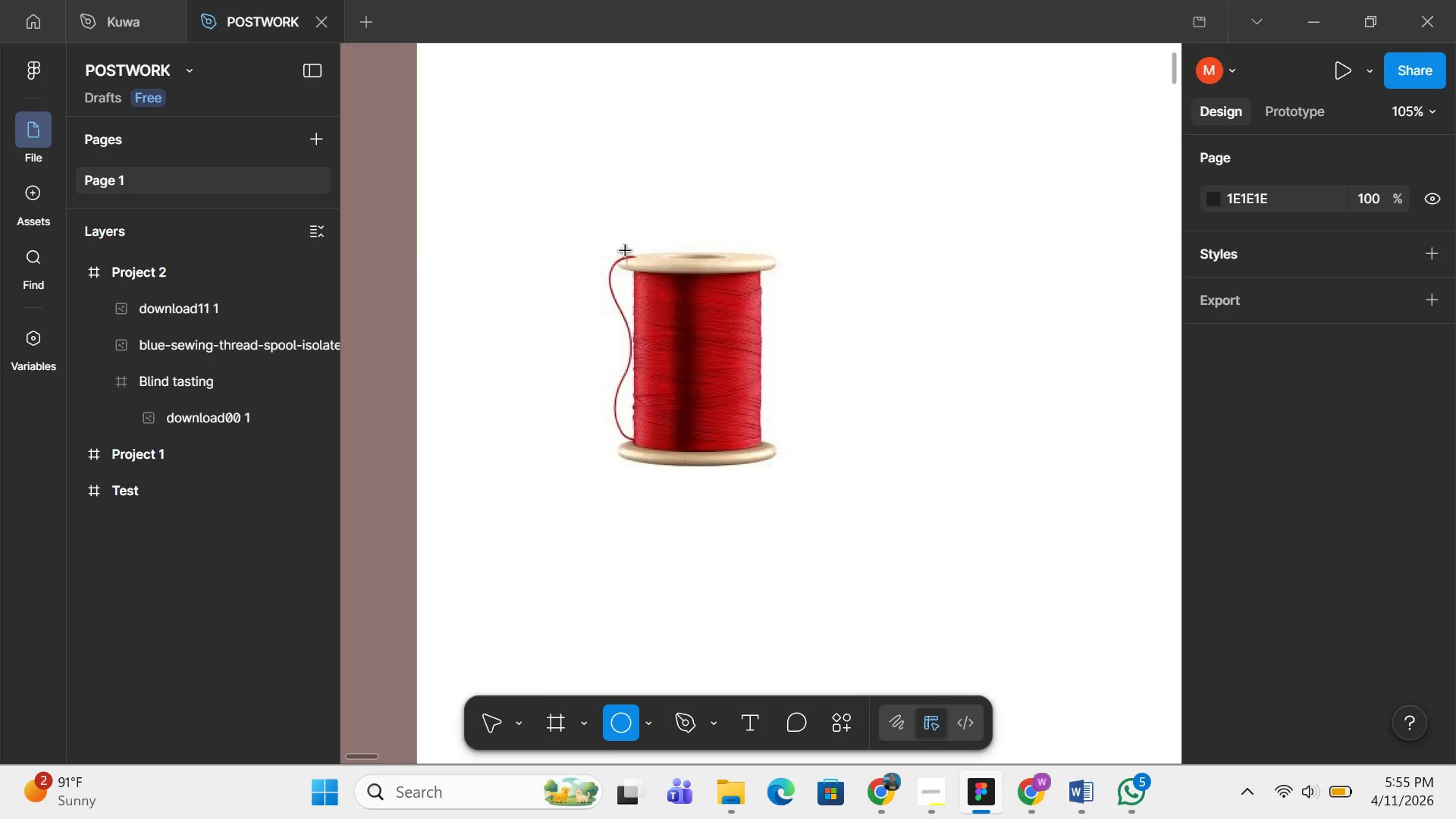 
left_click_drag(start_coordinate=[626, 251], to_coordinate=[769, 267])
 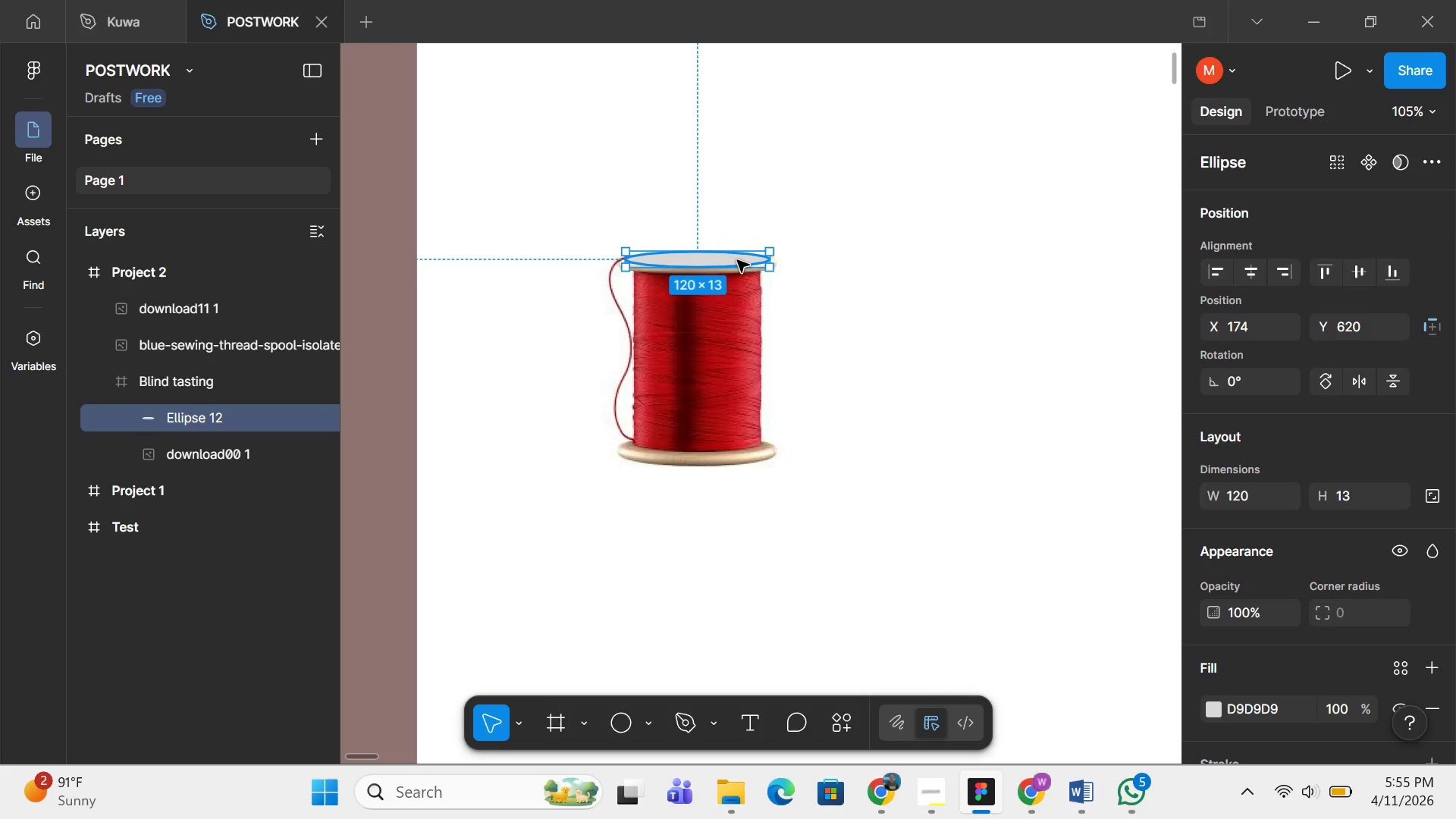 
hold_key(key=ControlLeft, duration=1.14)
scroll: coordinate [730, 260], scroll_direction: up, amount: 15.0
 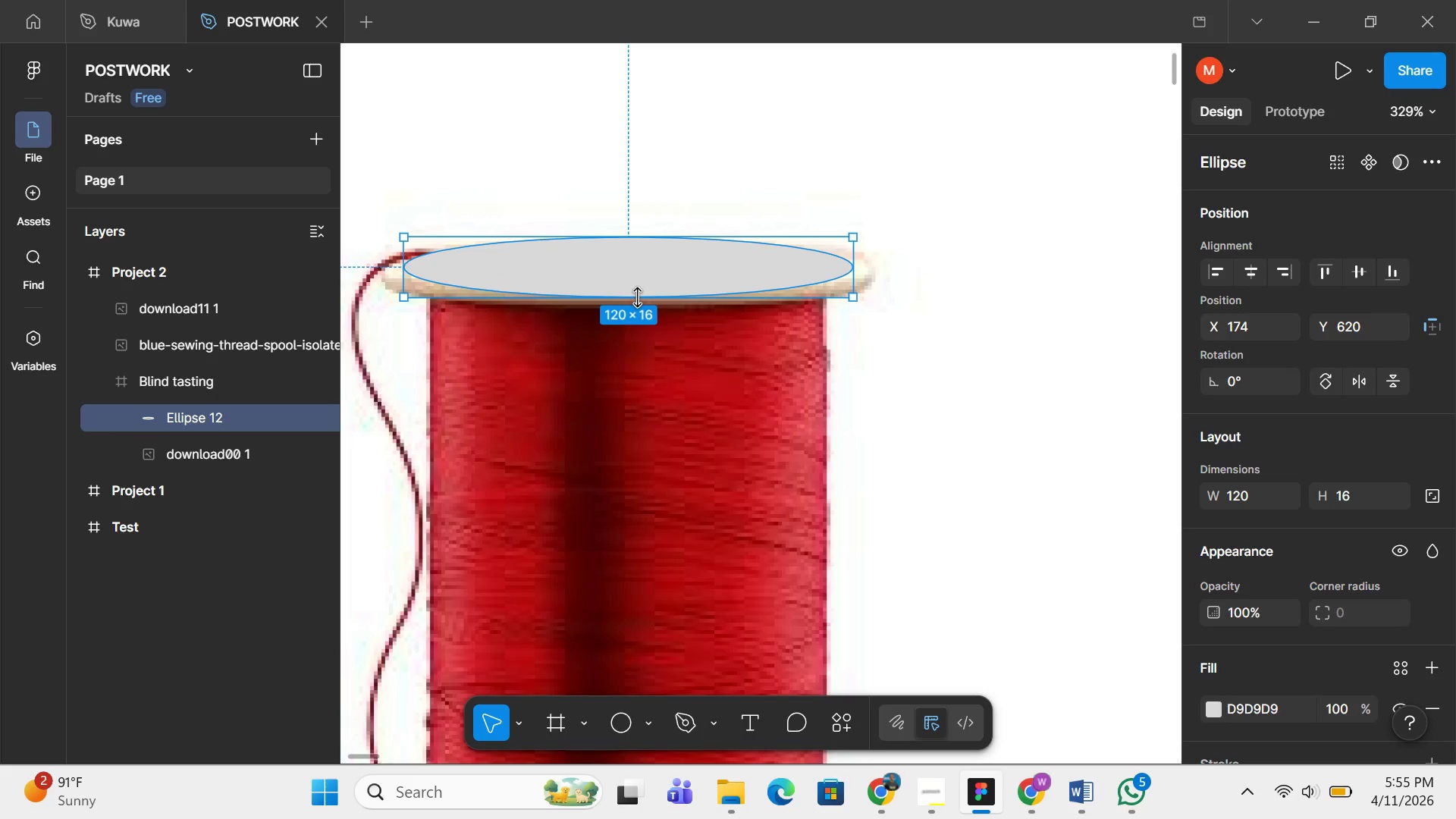 
left_click_drag(start_coordinate=[642, 278], to_coordinate=[634, 267])
 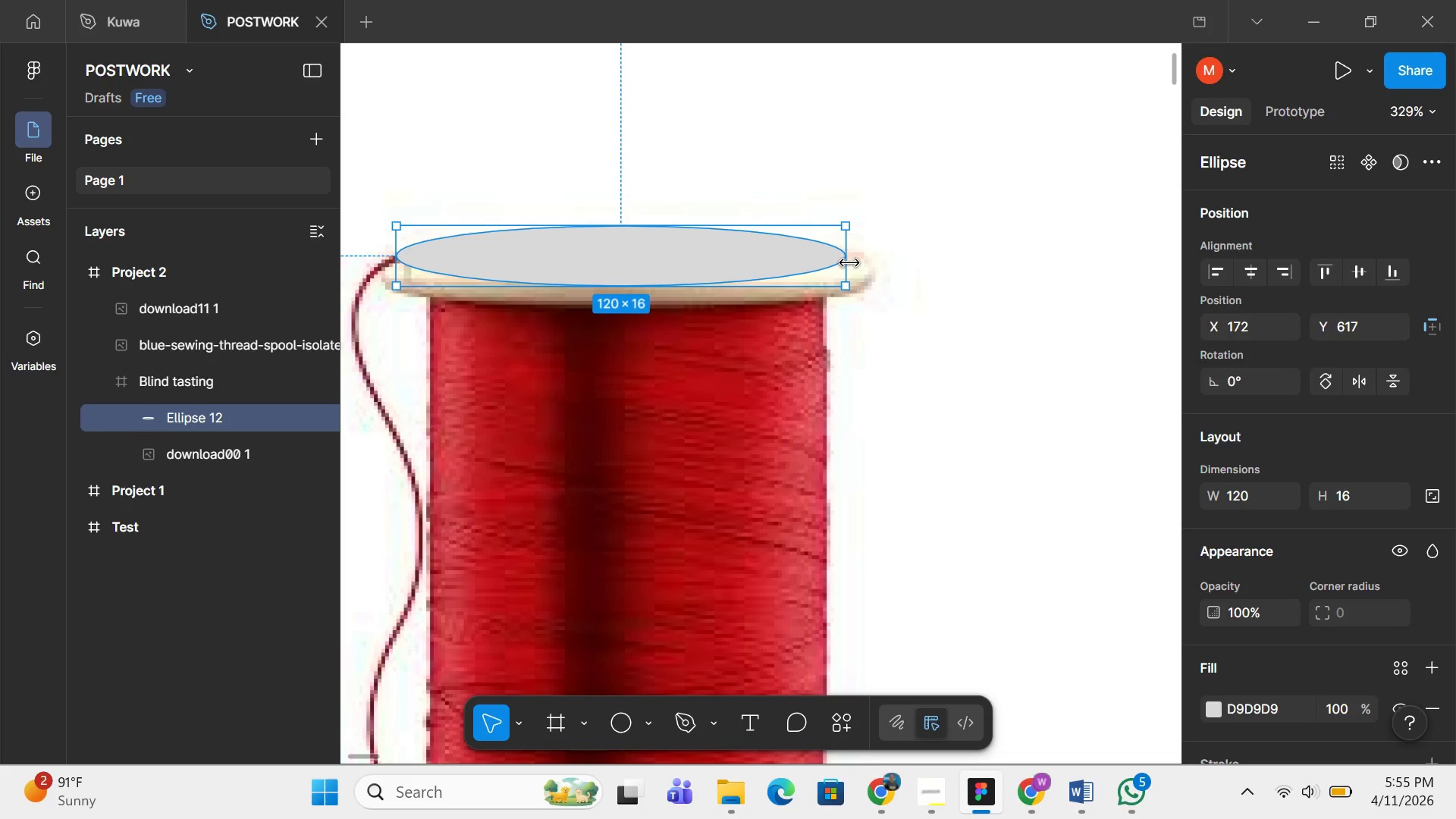 
left_click_drag(start_coordinate=[849, 263], to_coordinate=[864, 263])
 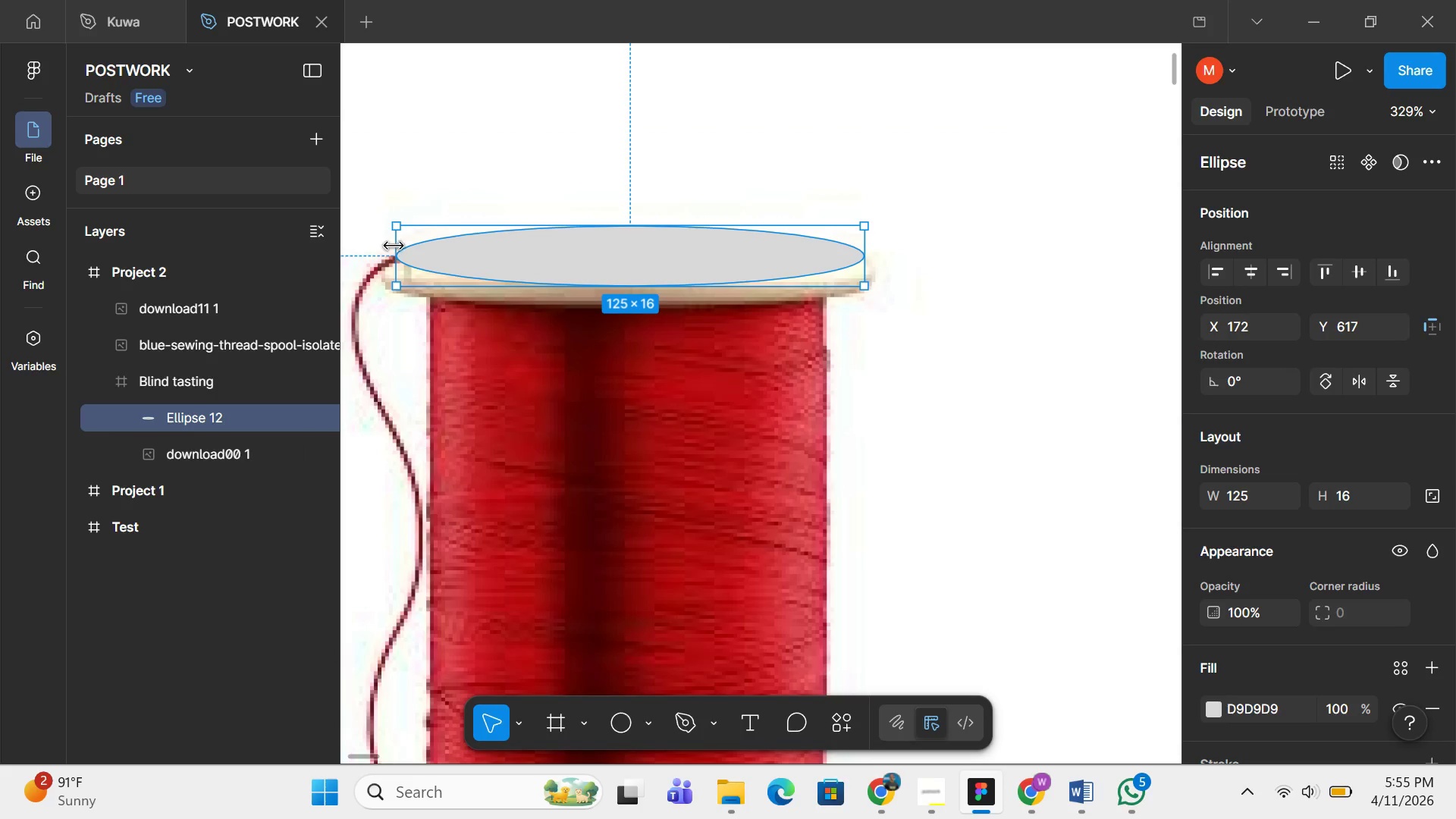 
left_click_drag(start_coordinate=[395, 249], to_coordinate=[387, 250])
 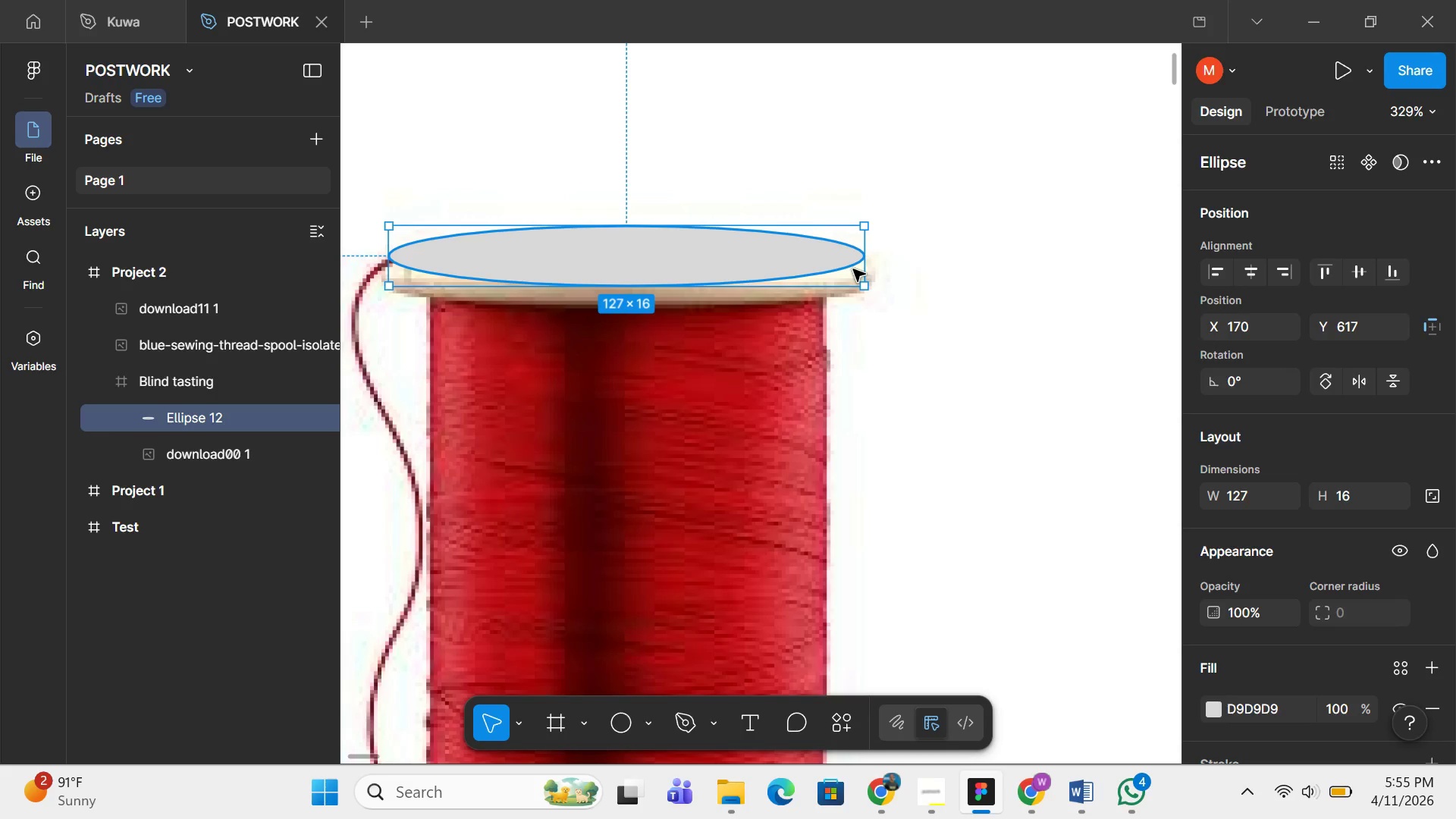 
wait(17.67)
 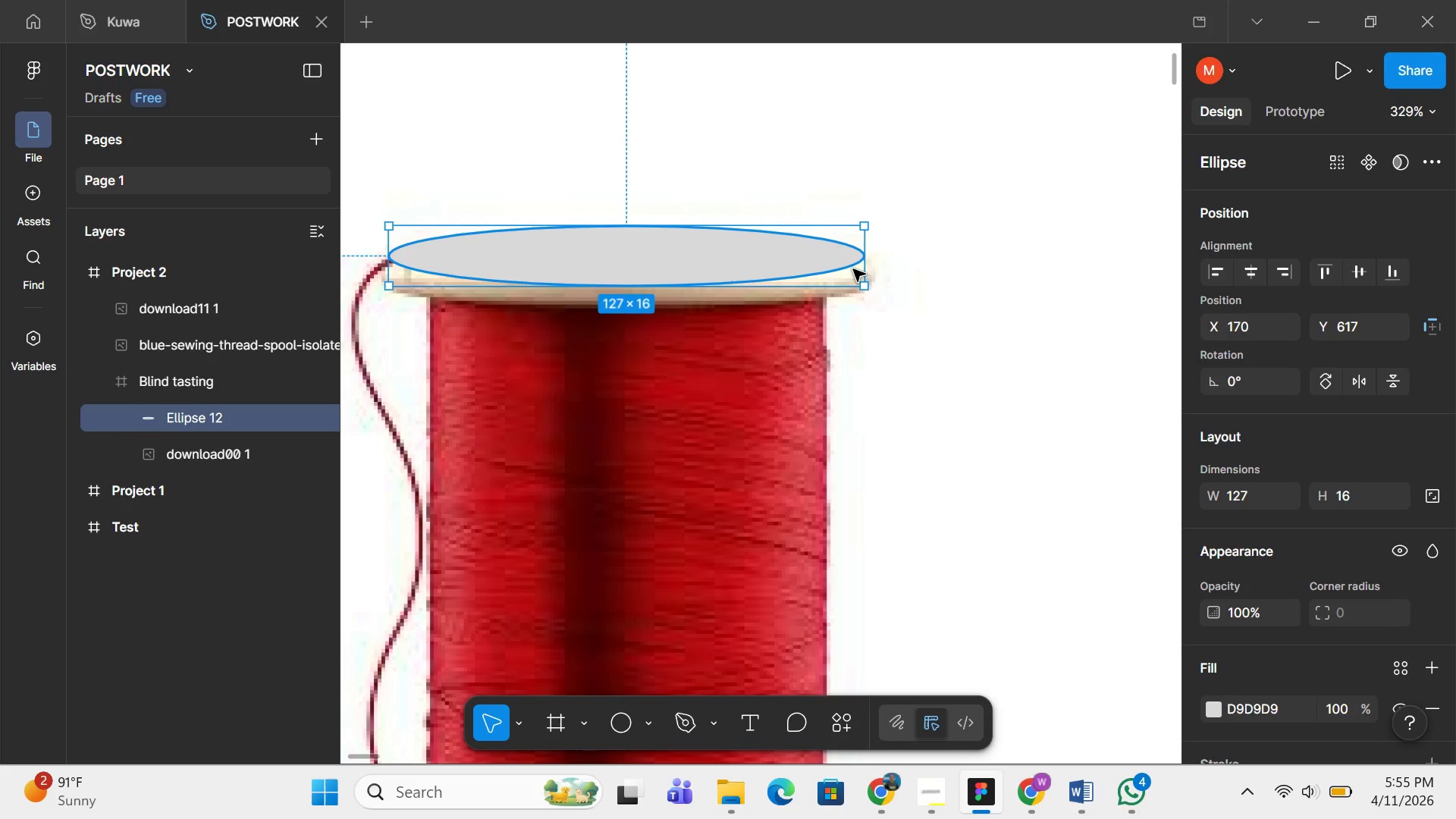 
key(Control+D)
 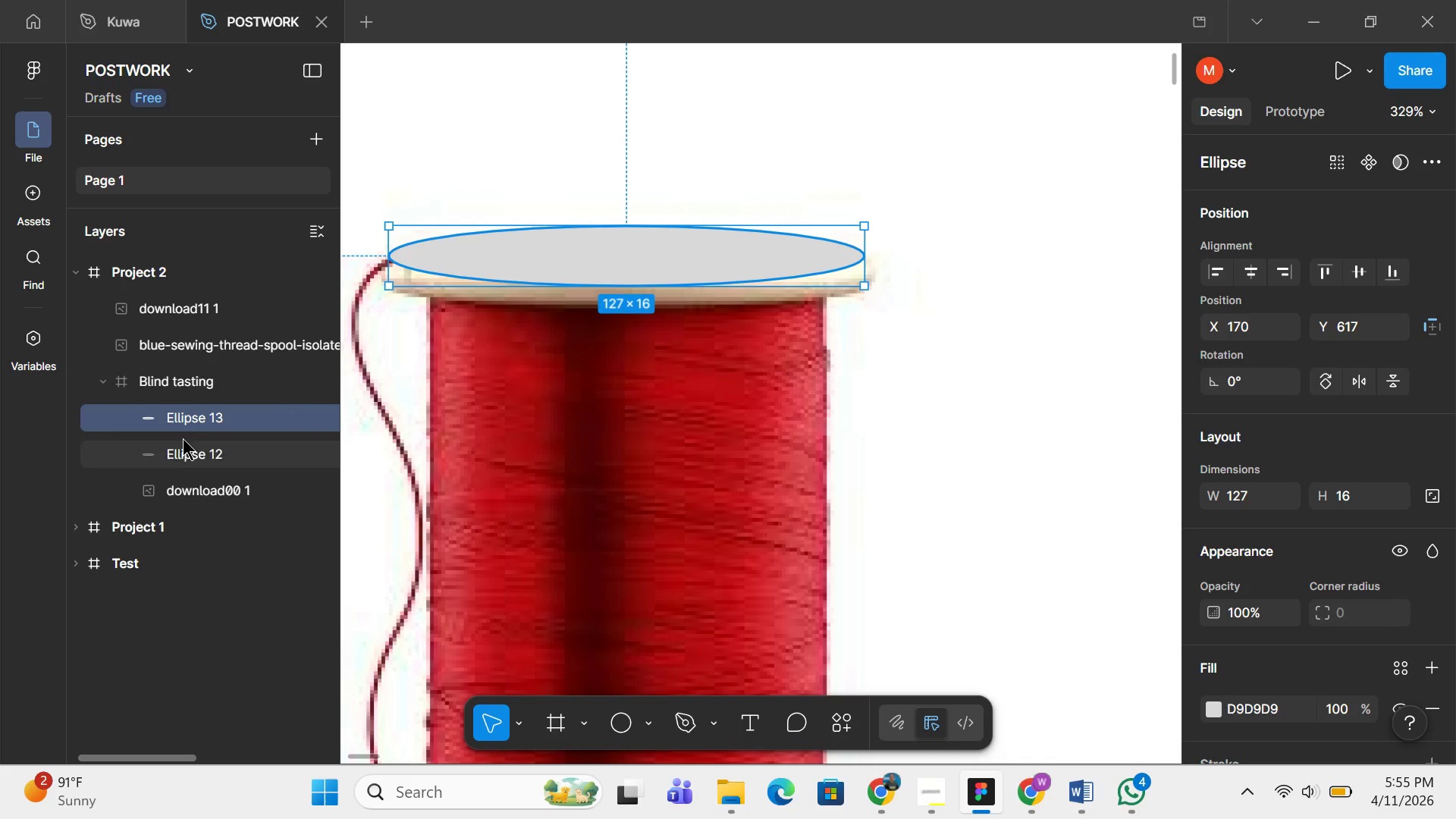 
left_click([181, 441])
 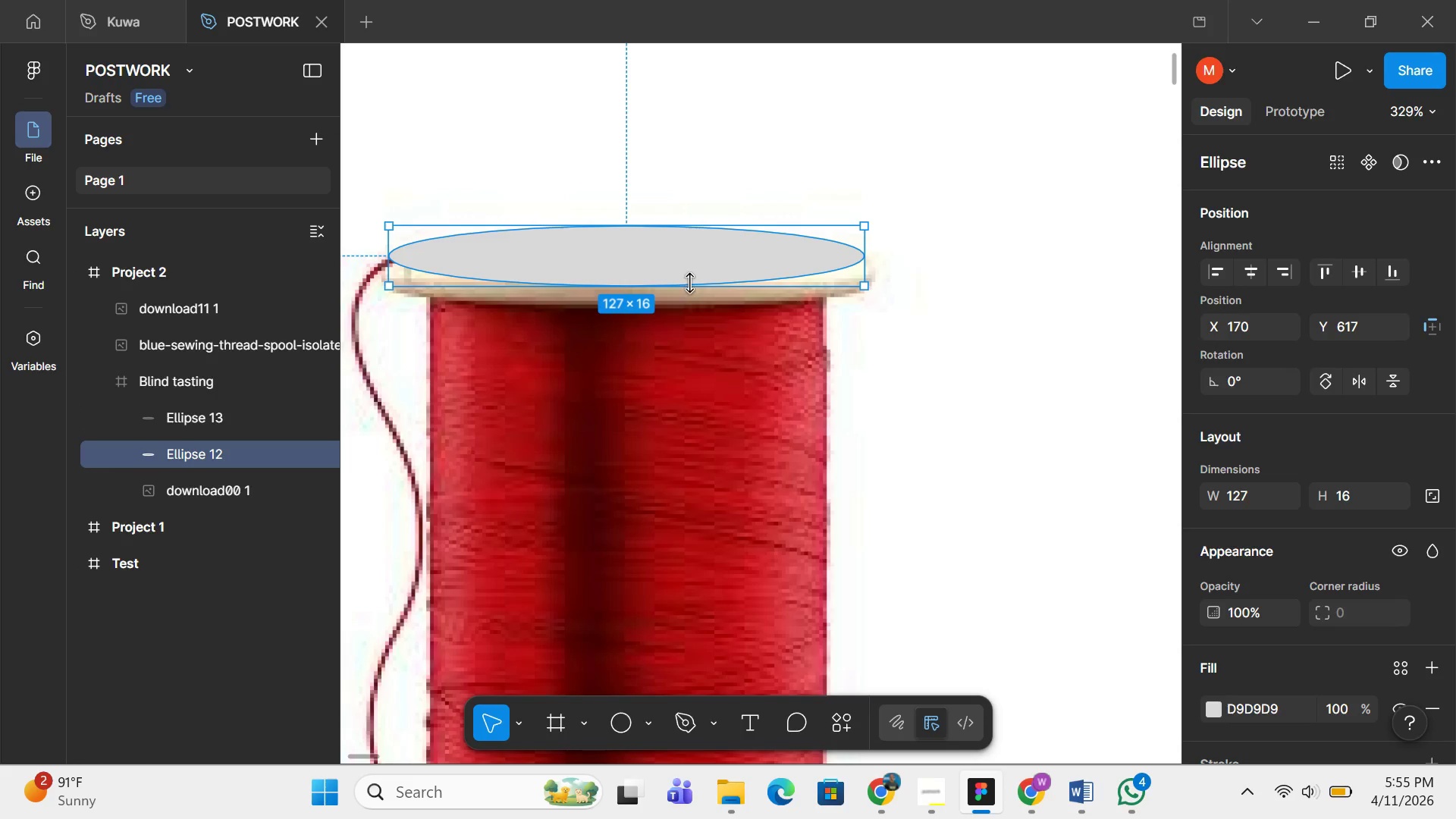 
left_click_drag(start_coordinate=[689, 283], to_coordinate=[686, 310])
 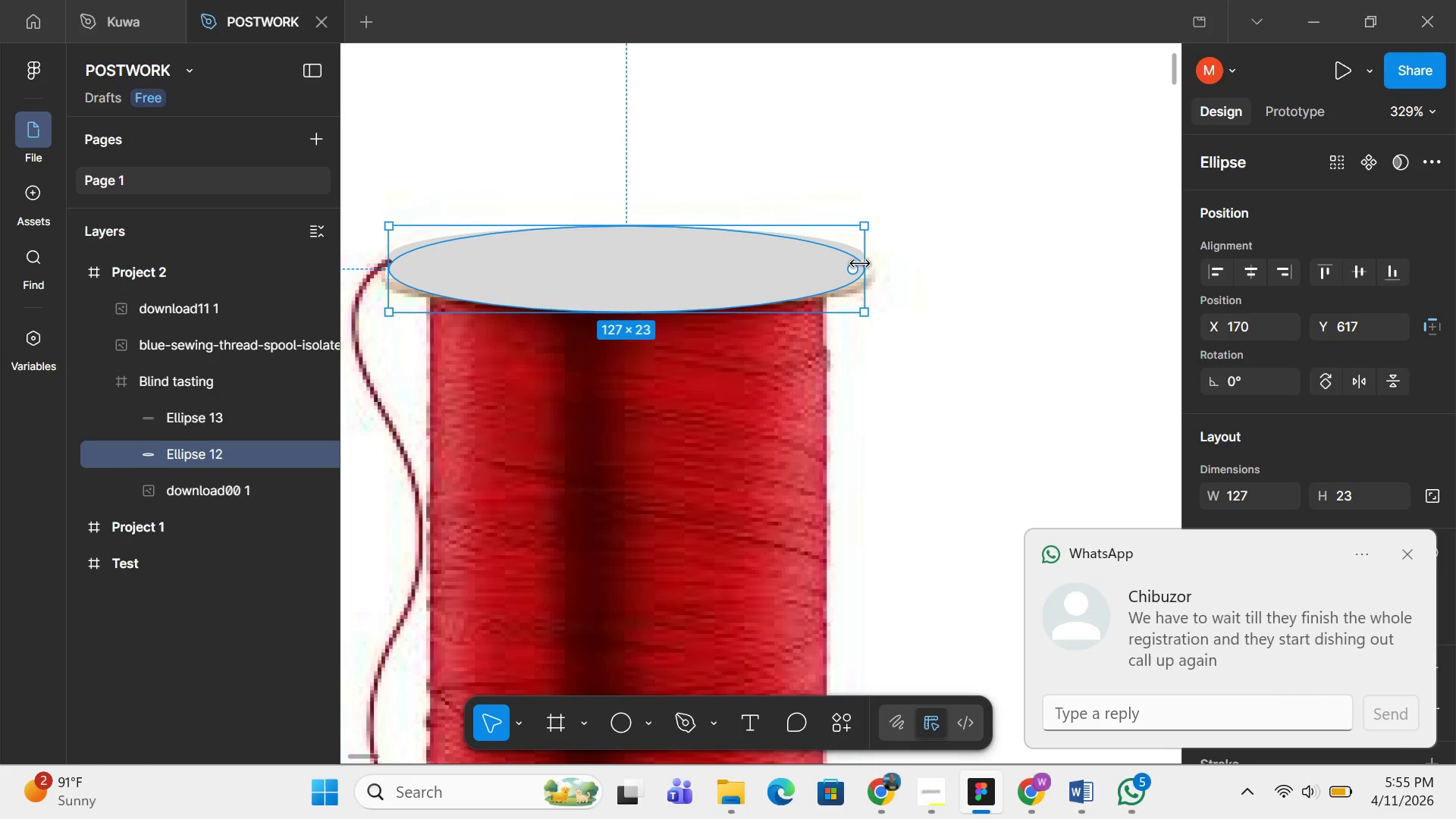 
left_click_drag(start_coordinate=[861, 264], to_coordinate=[874, 264])
 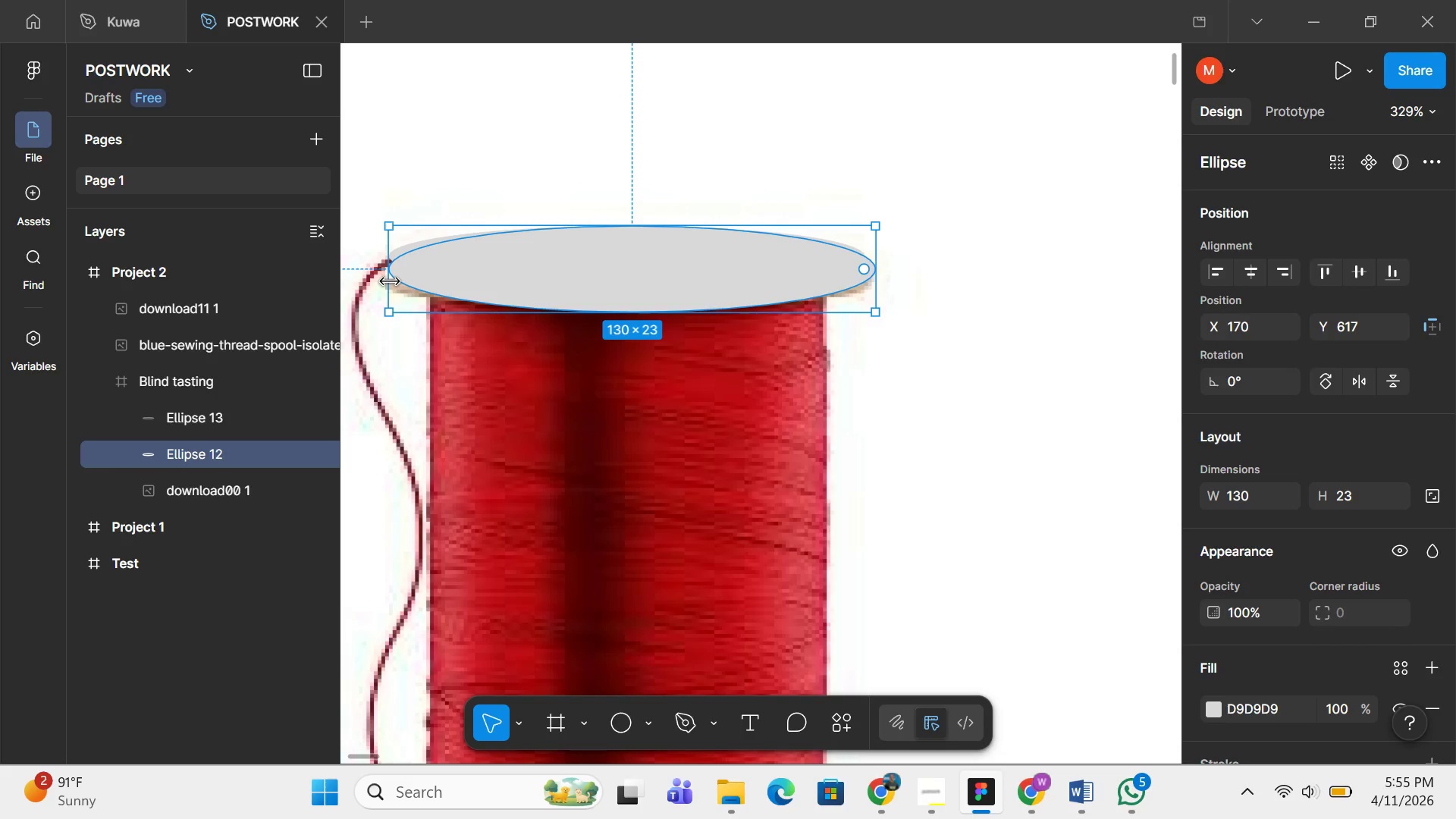 
left_click_drag(start_coordinate=[390, 281], to_coordinate=[375, 281])
 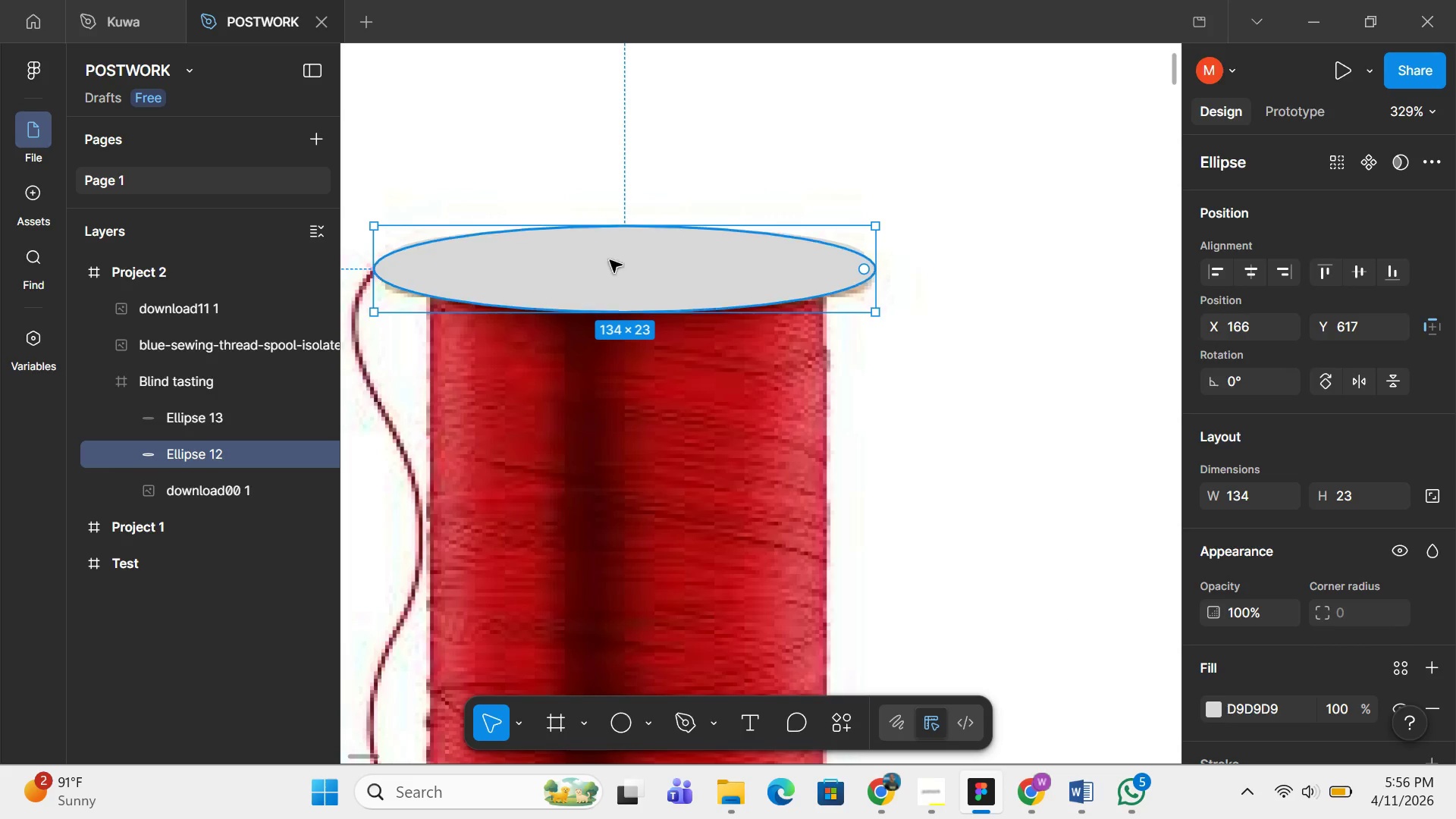 
wait(5.06)
 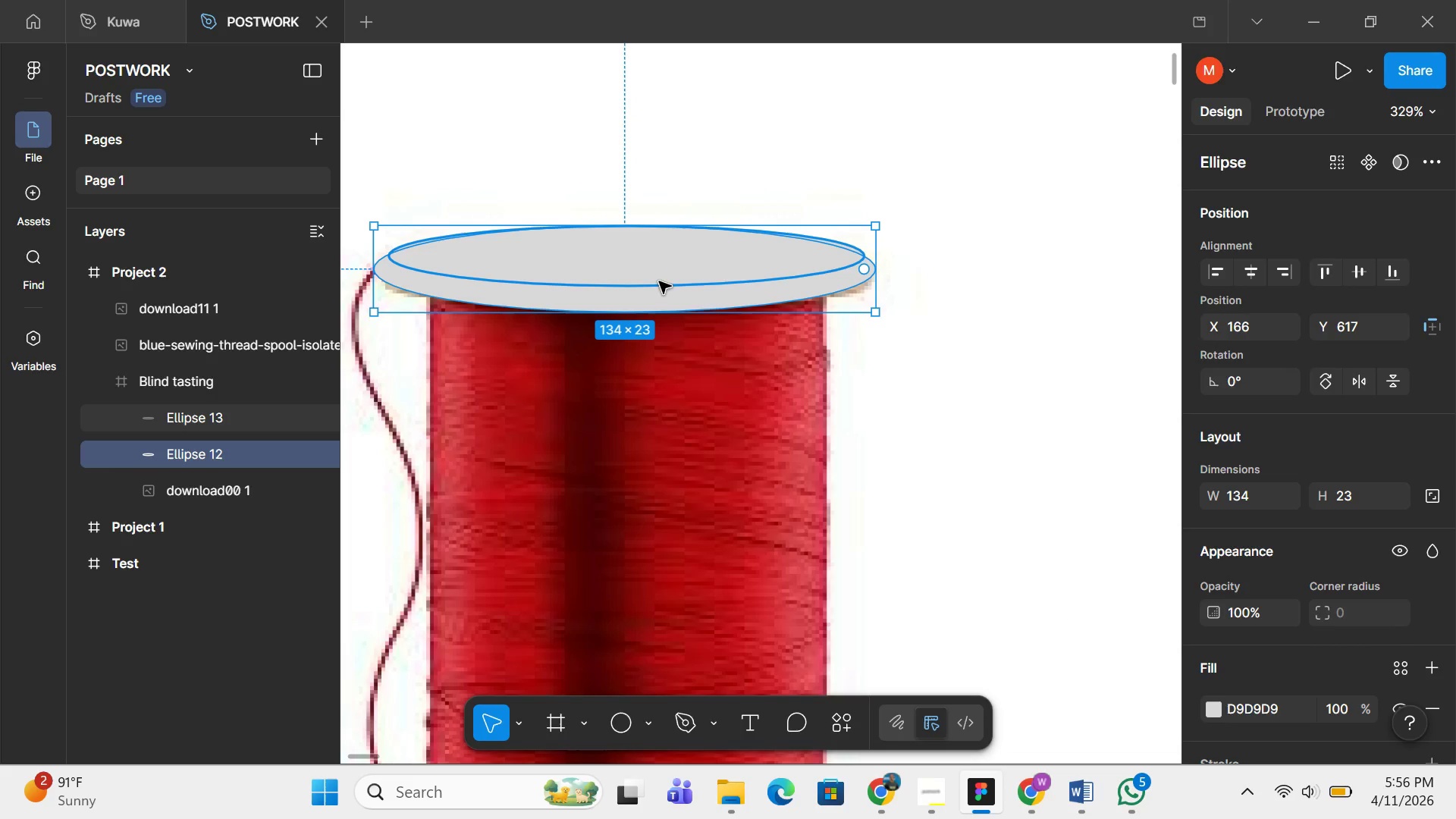 
left_click_drag(start_coordinate=[635, 228], to_coordinate=[635, 219])
 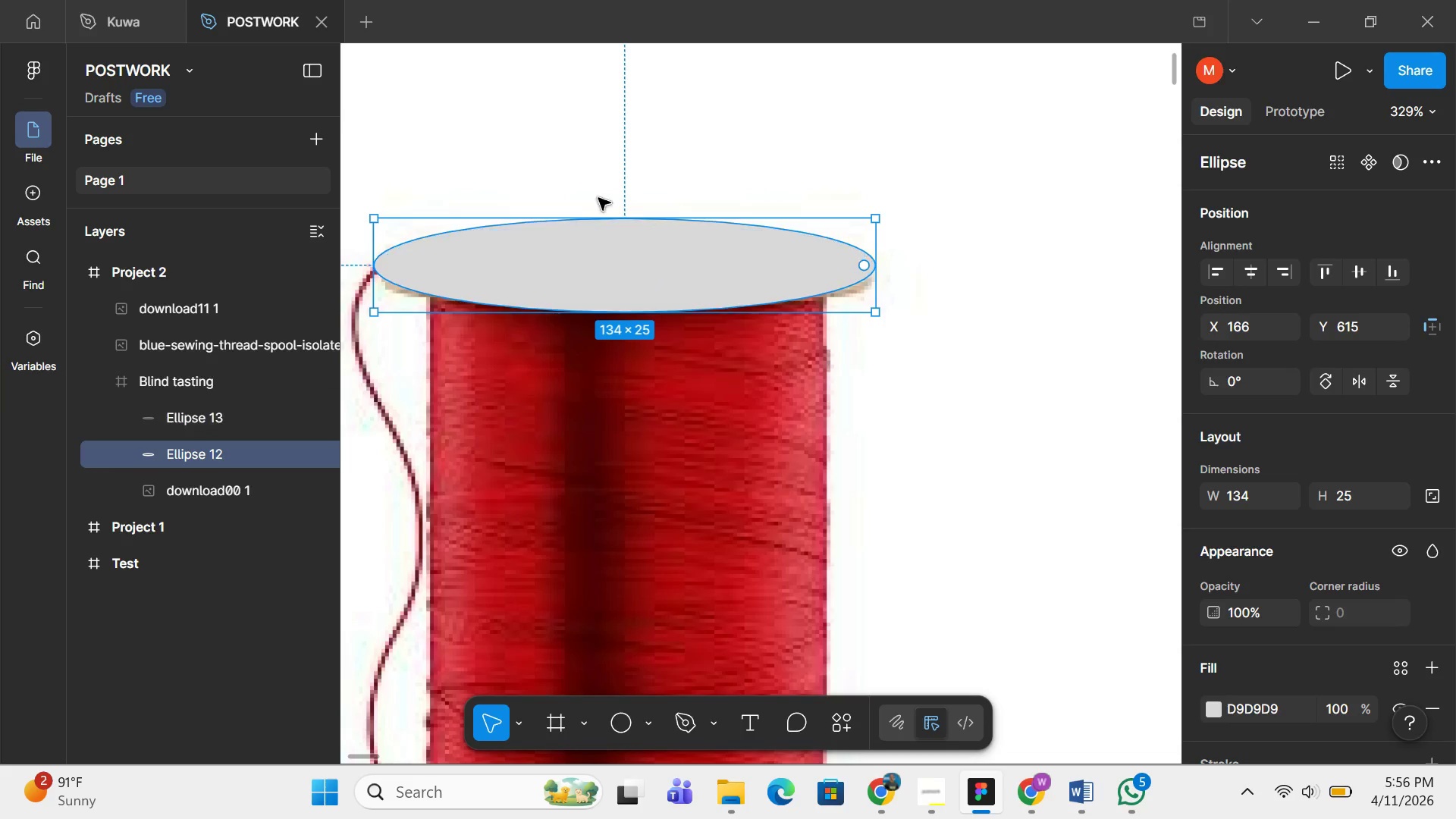 
left_click_drag(start_coordinate=[613, 215], to_coordinate=[610, 224])
 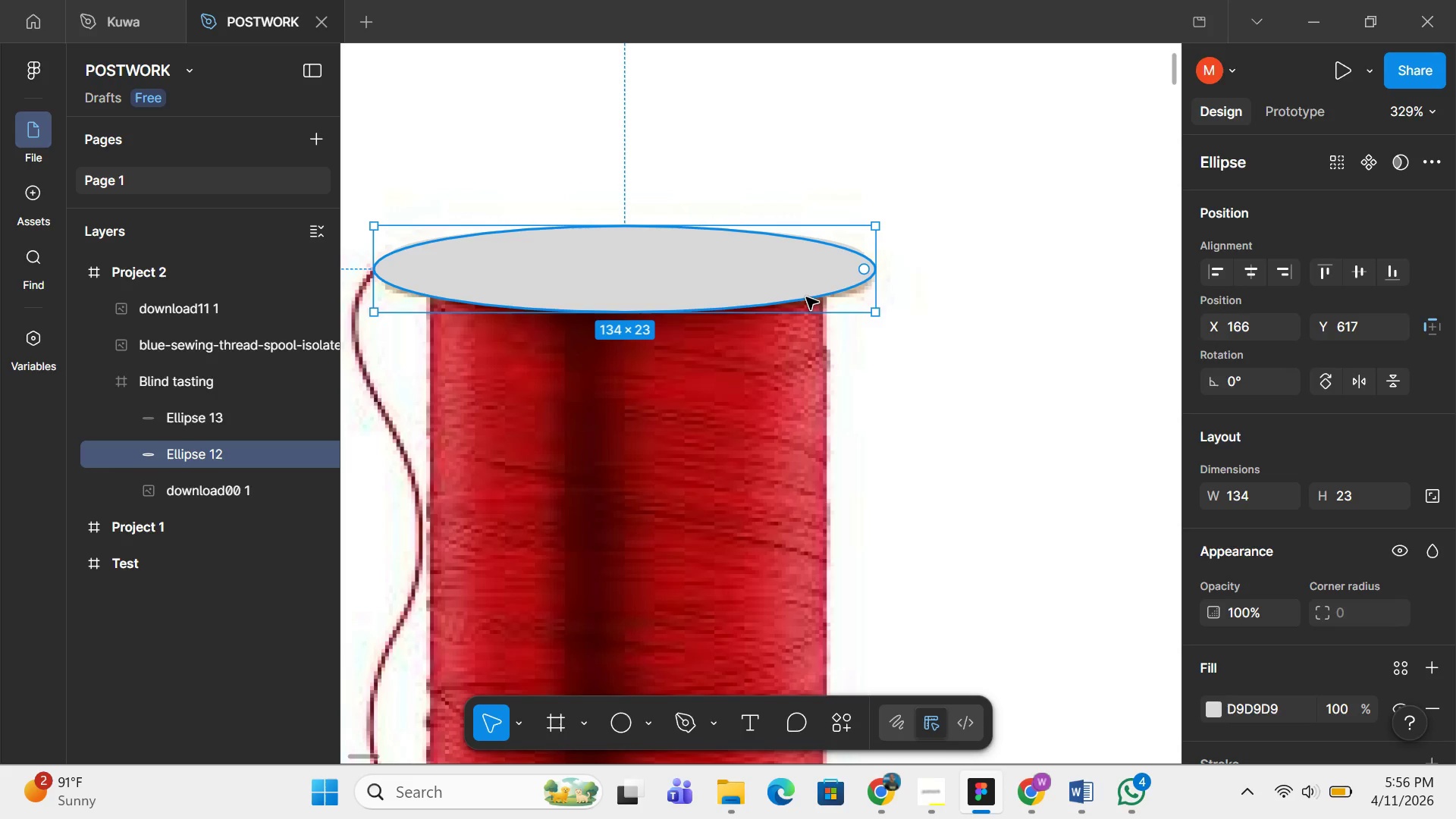 
wait(20.06)
 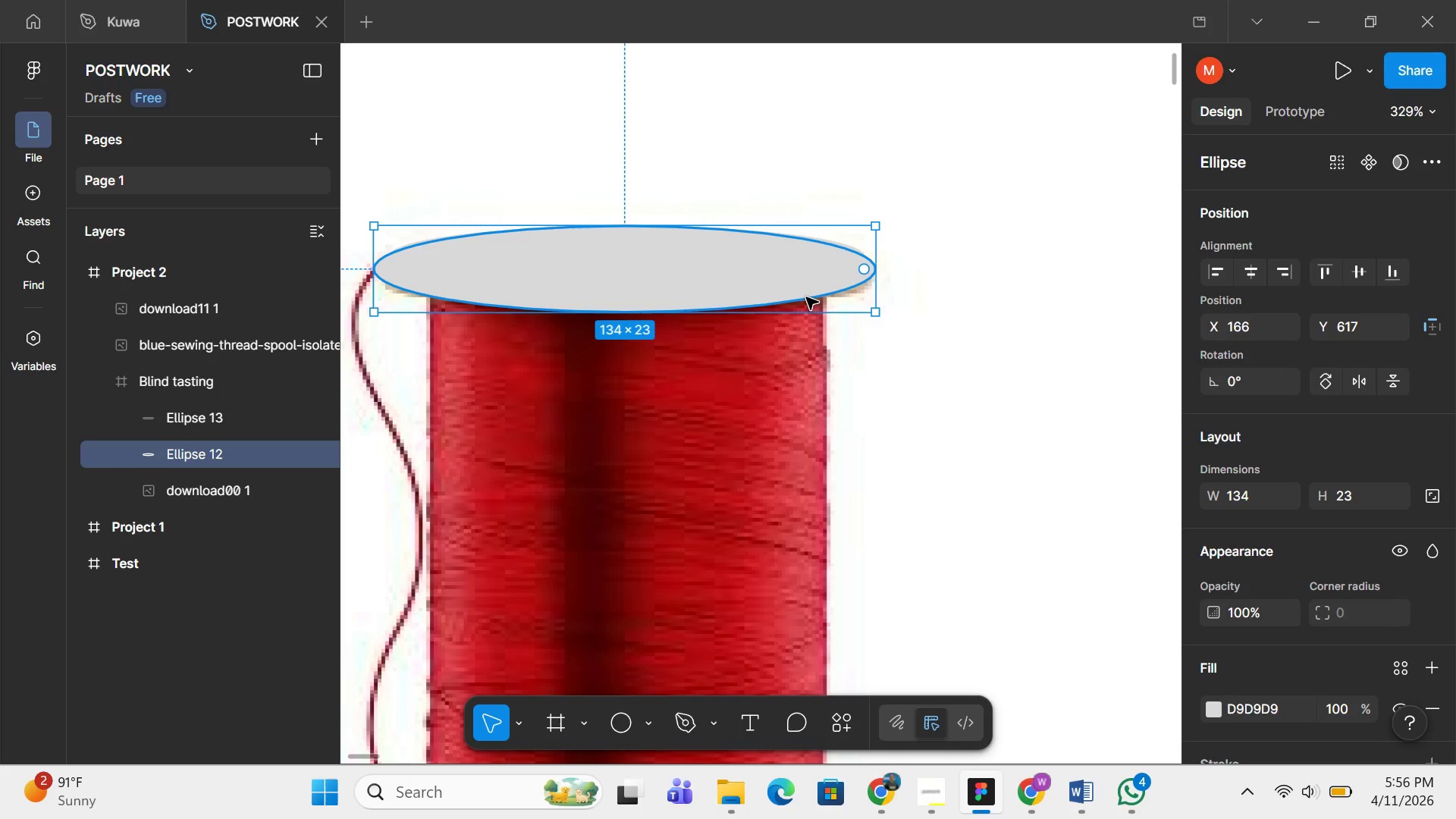 
scroll: coordinate [1429, 431], scroll_direction: down, amount: 5.0
 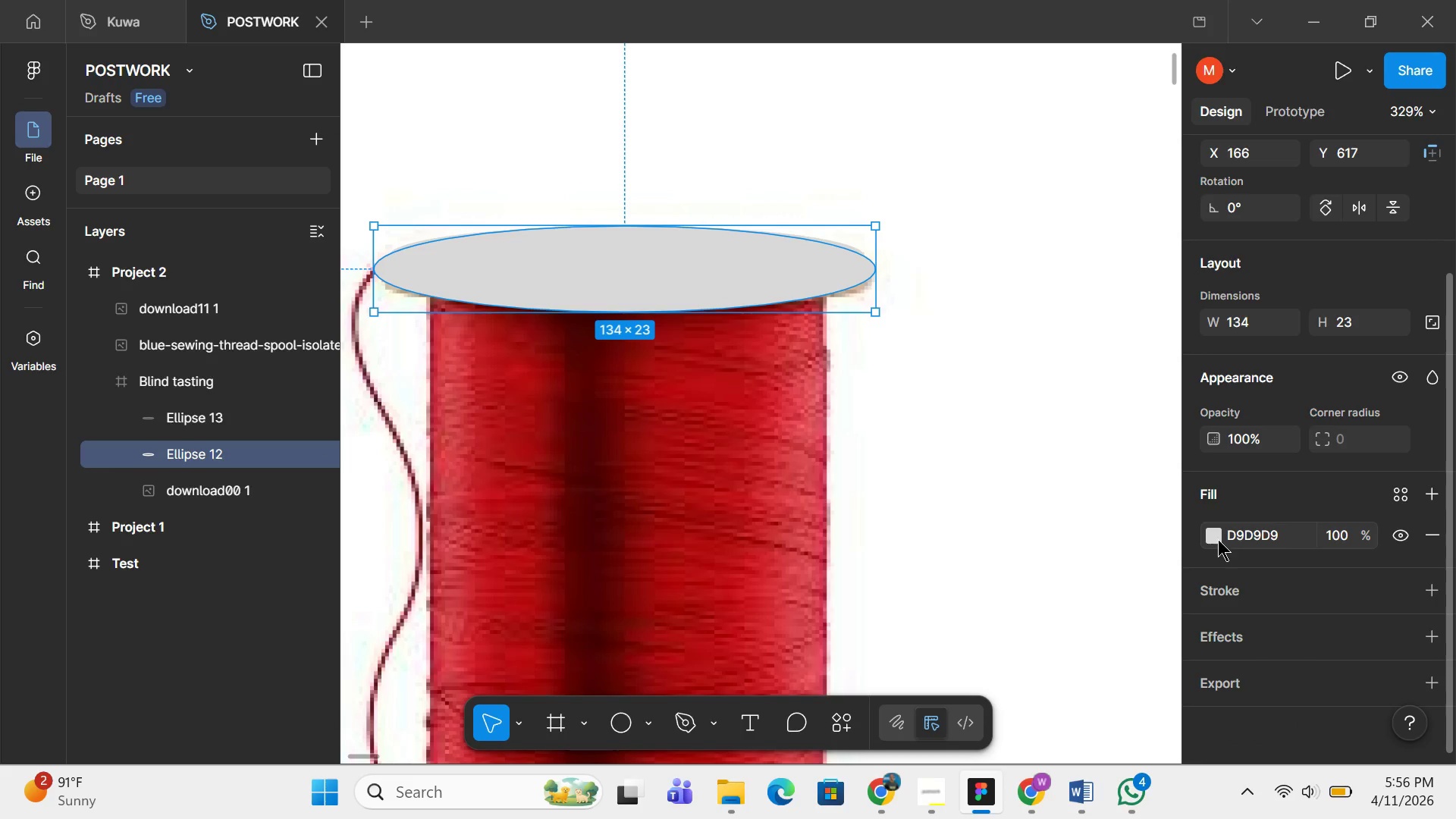 
left_click([1218, 539])
 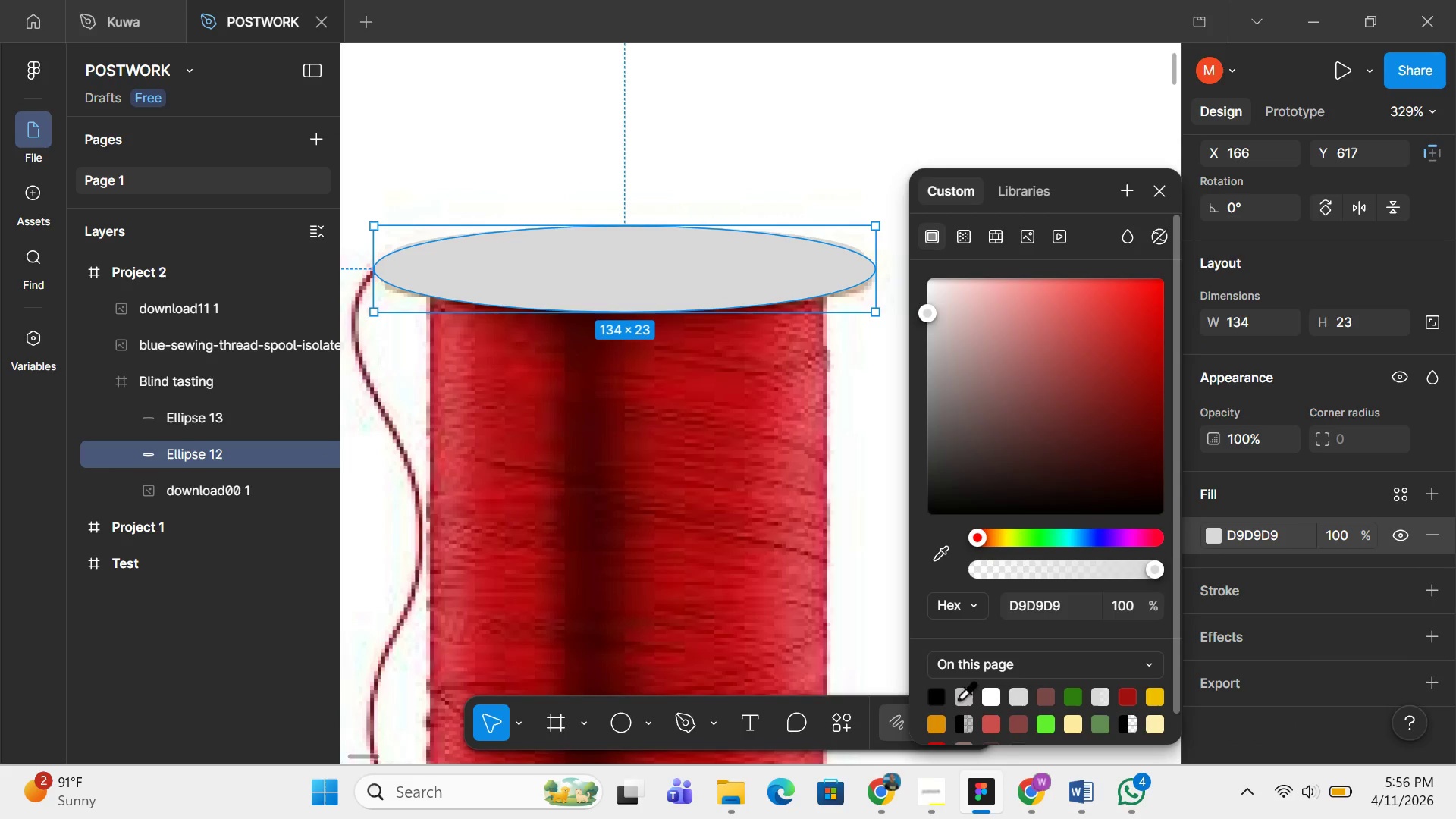 
left_click([958, 698])
 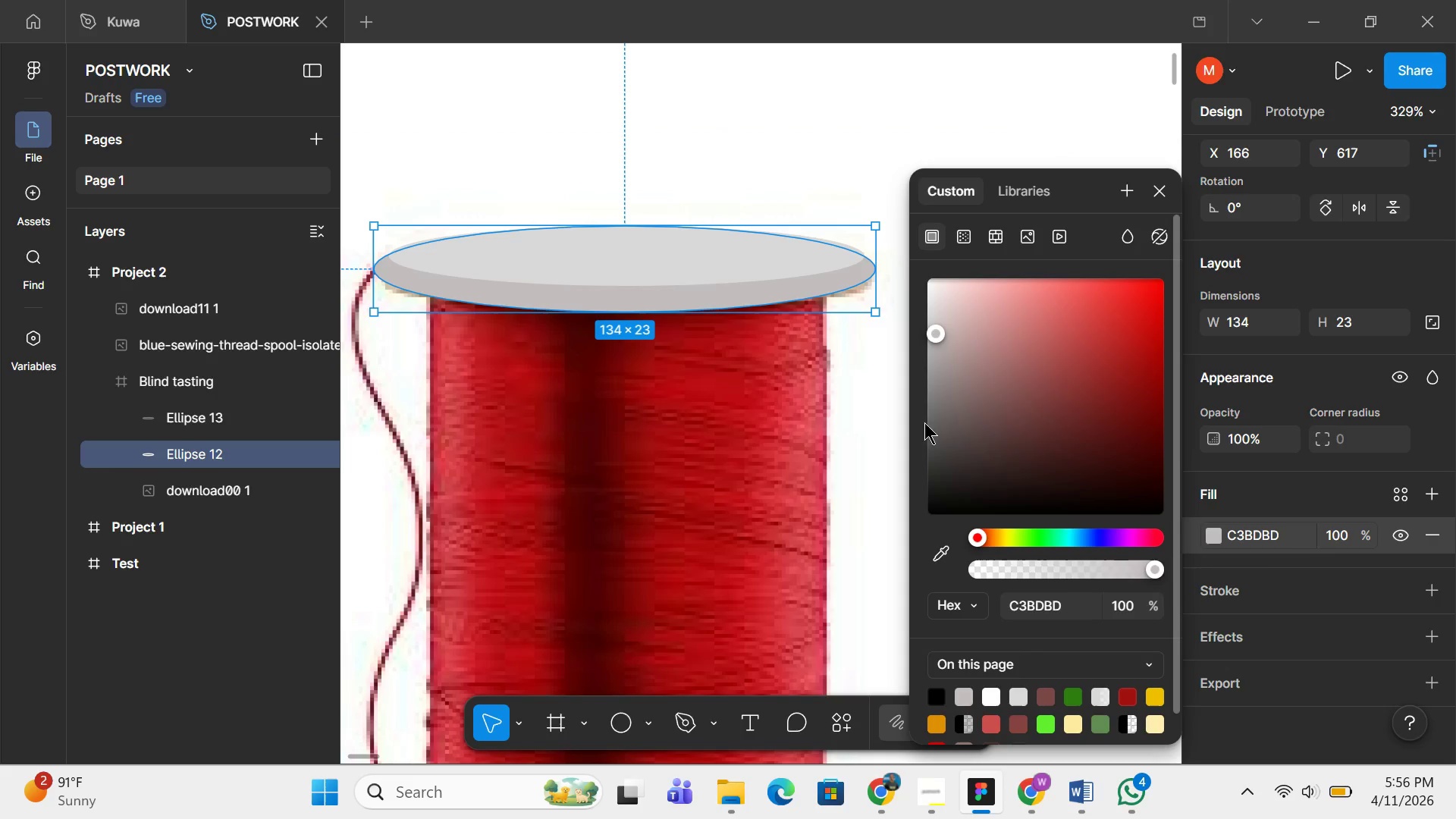 
left_click([953, 414])
 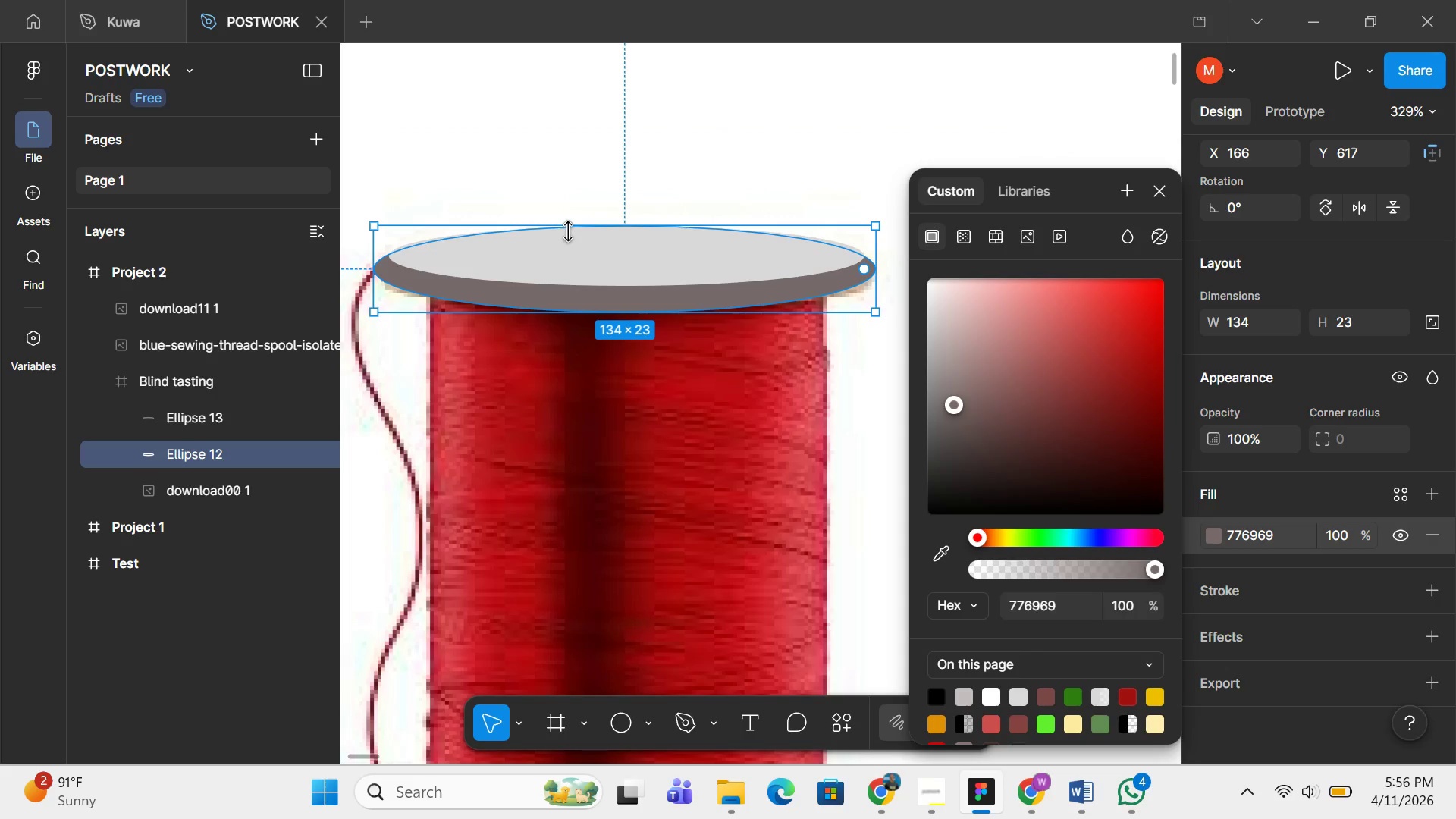 
wait(5.06)
 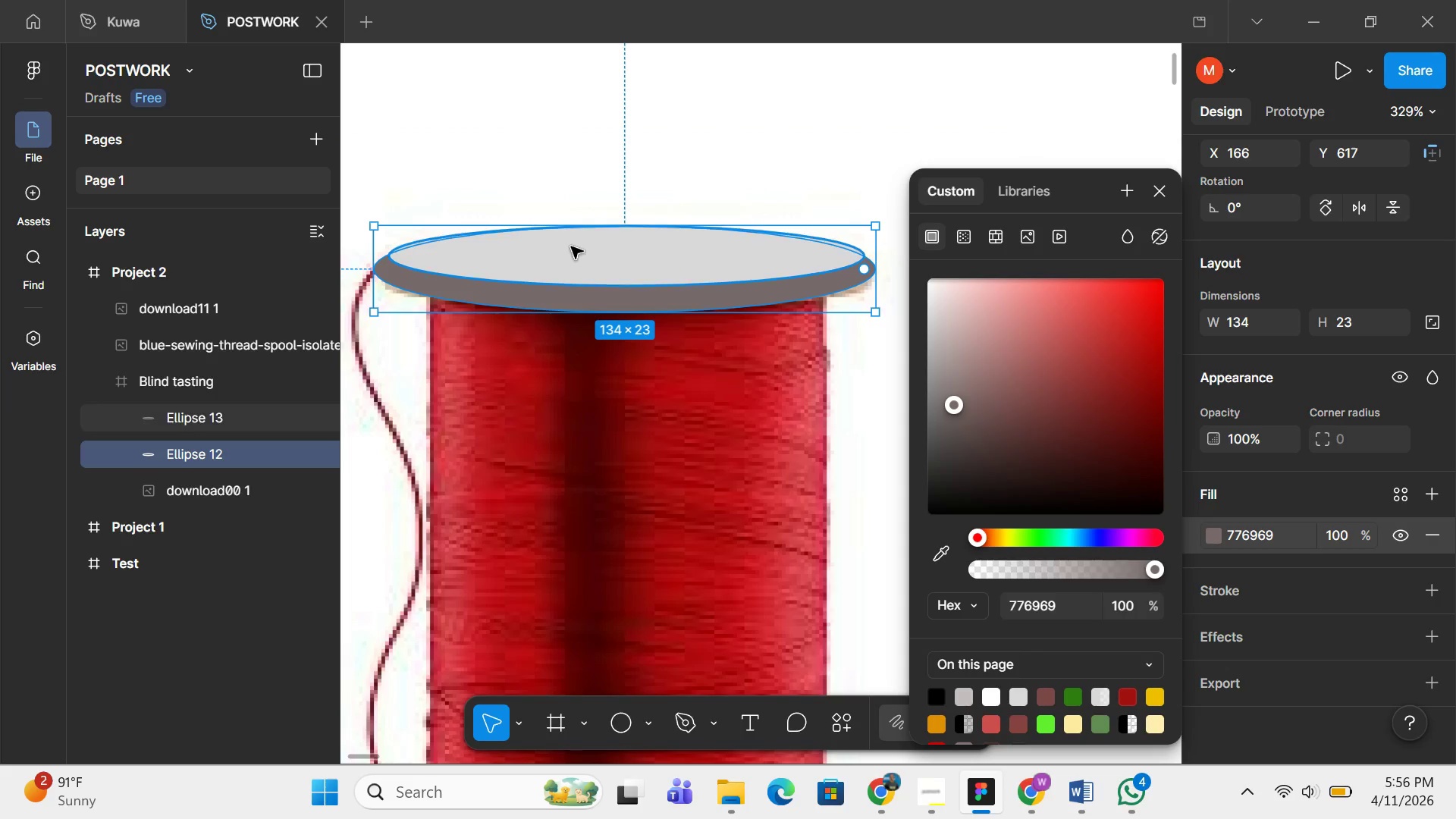 
left_click([178, 415])
 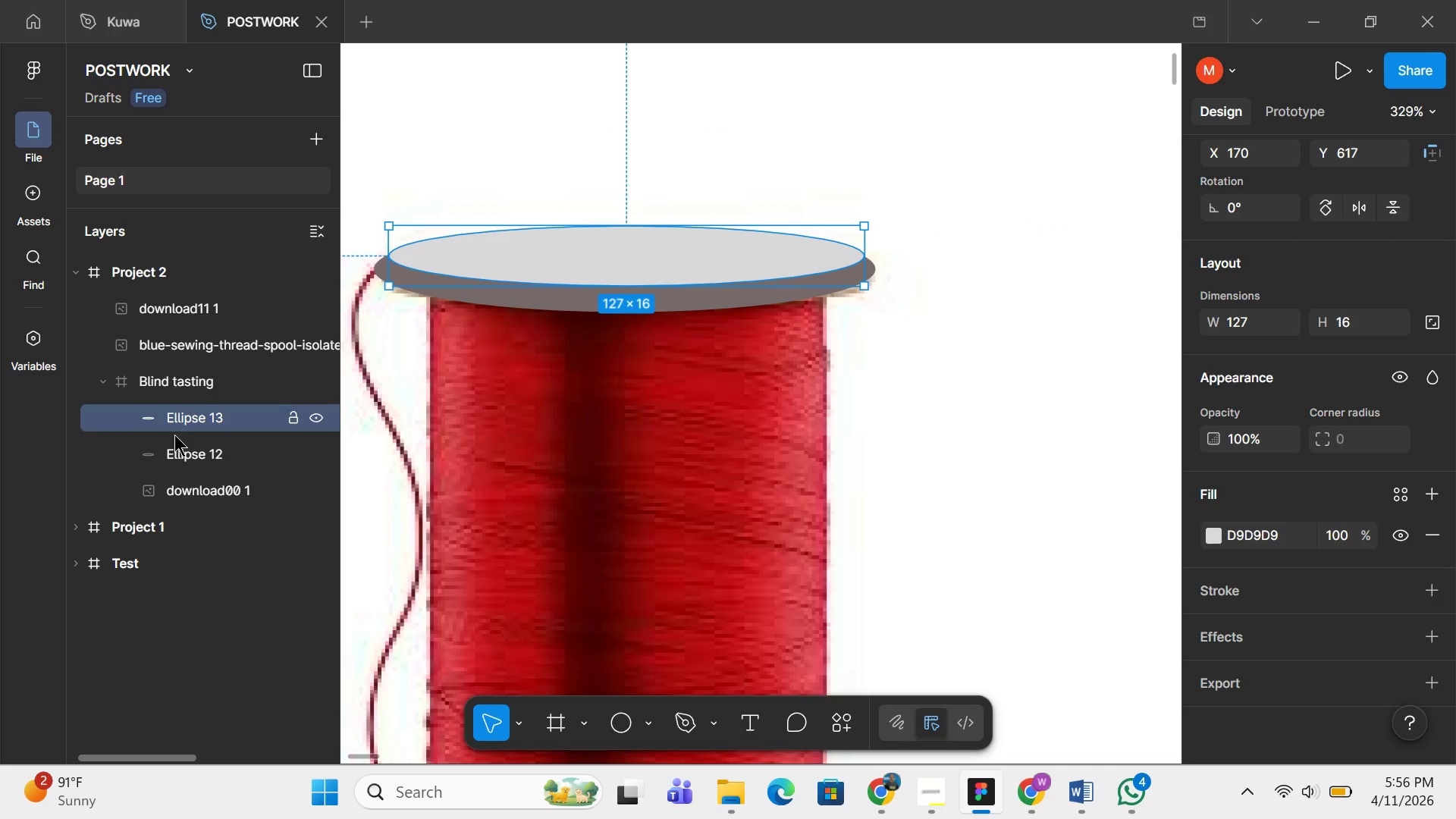 
key(Backspace)
 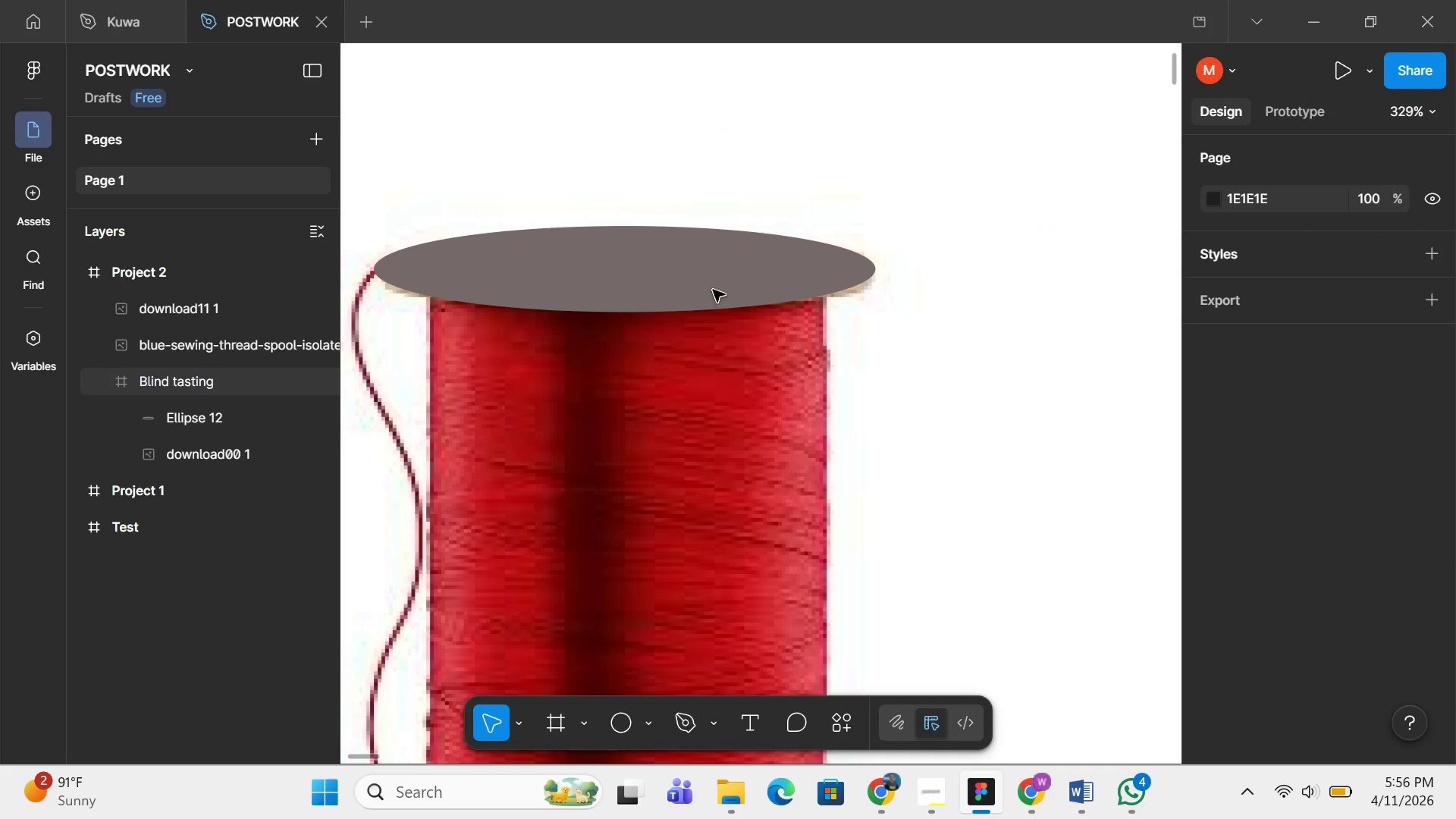 
left_click([713, 290])
 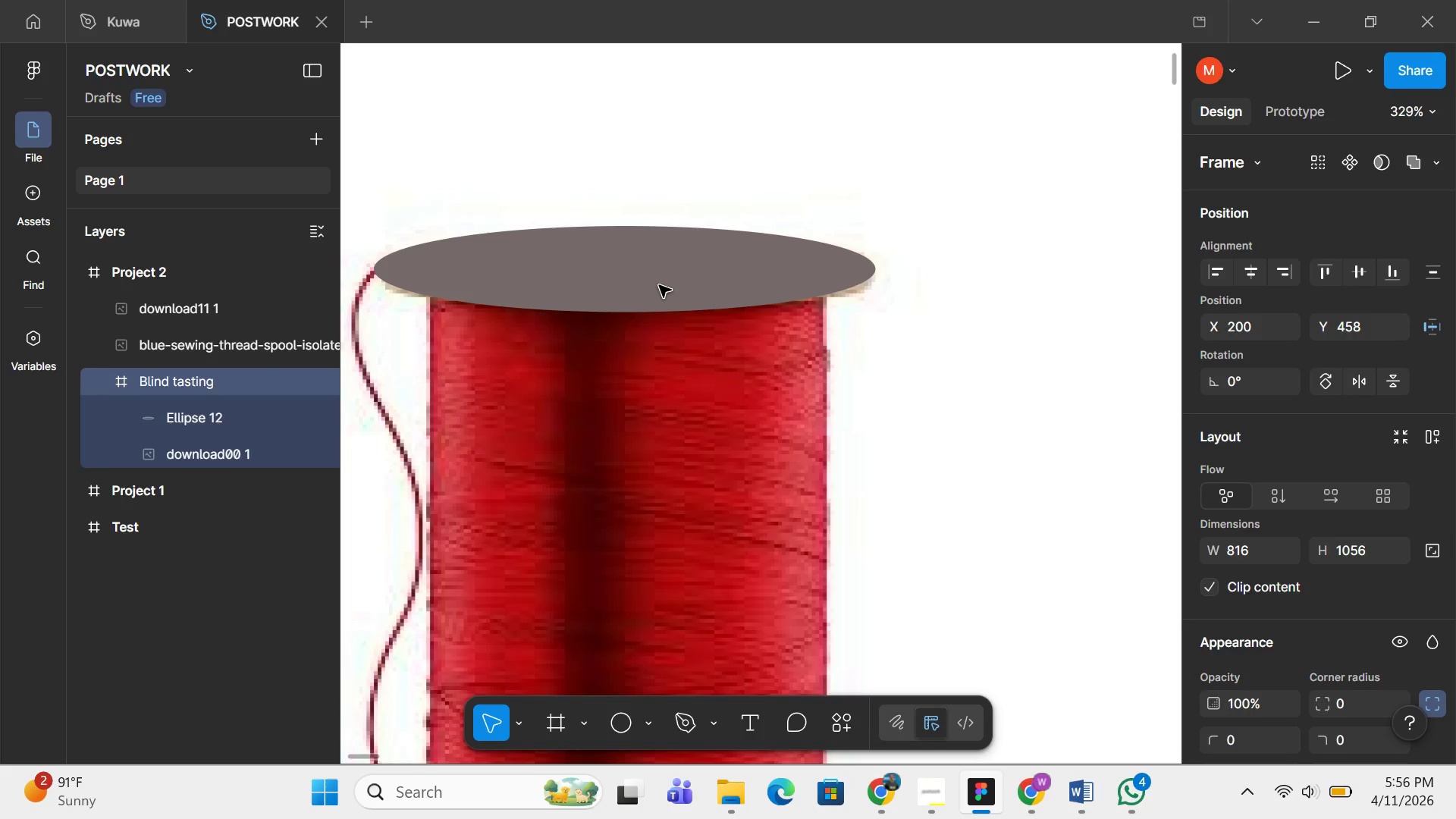 
double_click([659, 285])
 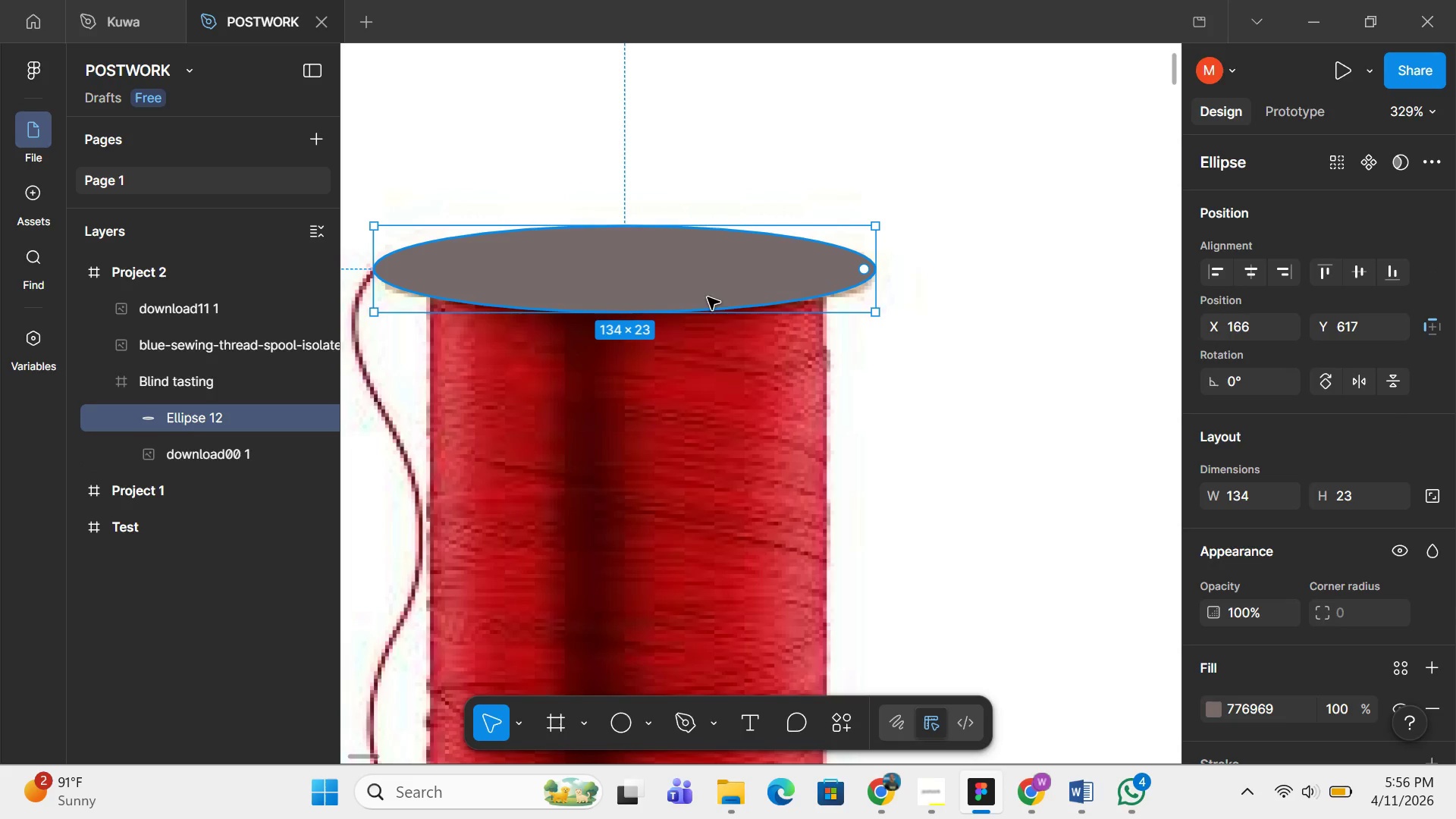 
hold_key(key=ControlLeft, duration=1.52)
hold_key(key=ControlLeft, duration=0.53)
scroll: coordinate [724, 304], scroll_direction: down, amount: 31.0
 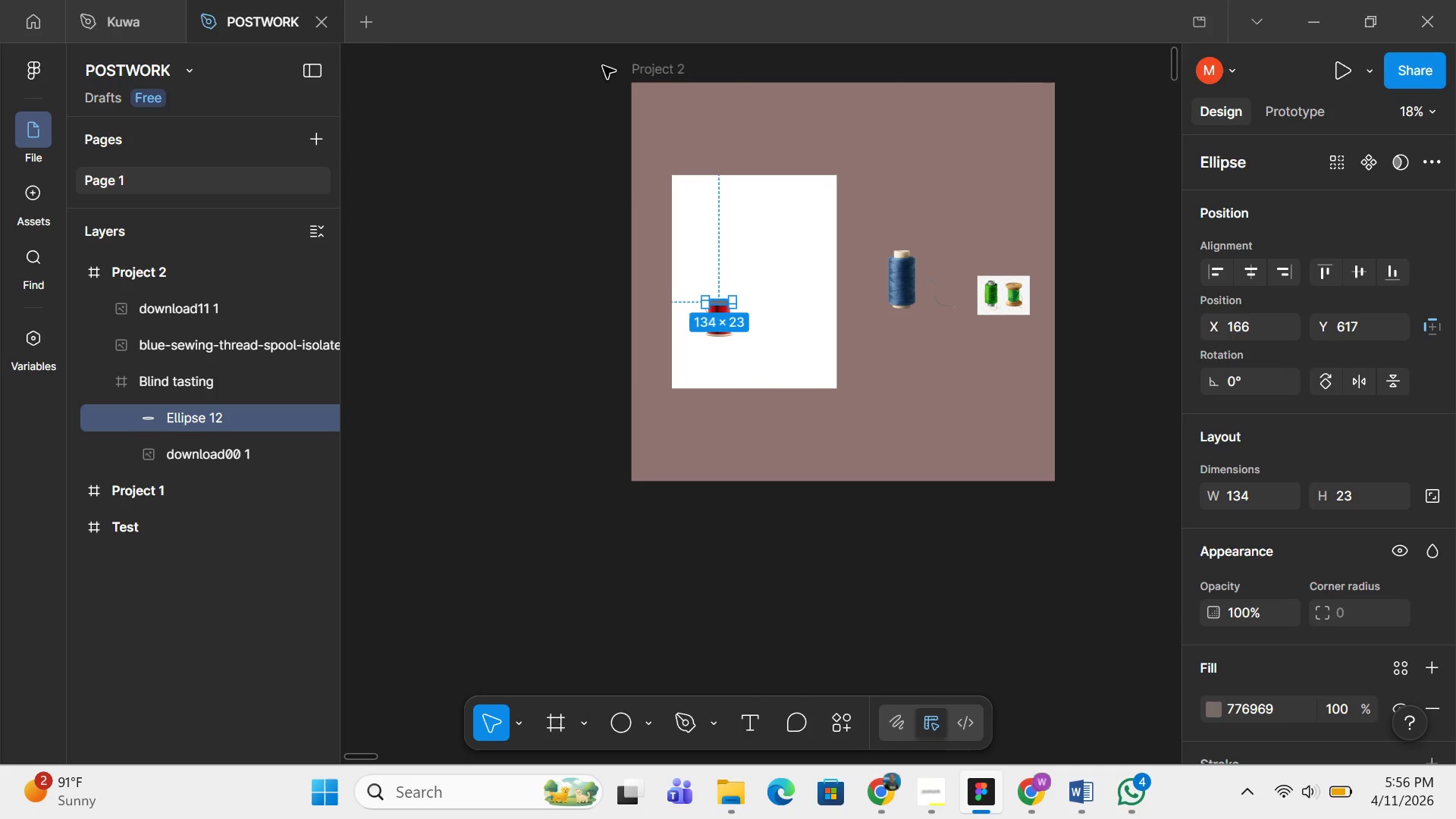 
left_click([650, 69])
 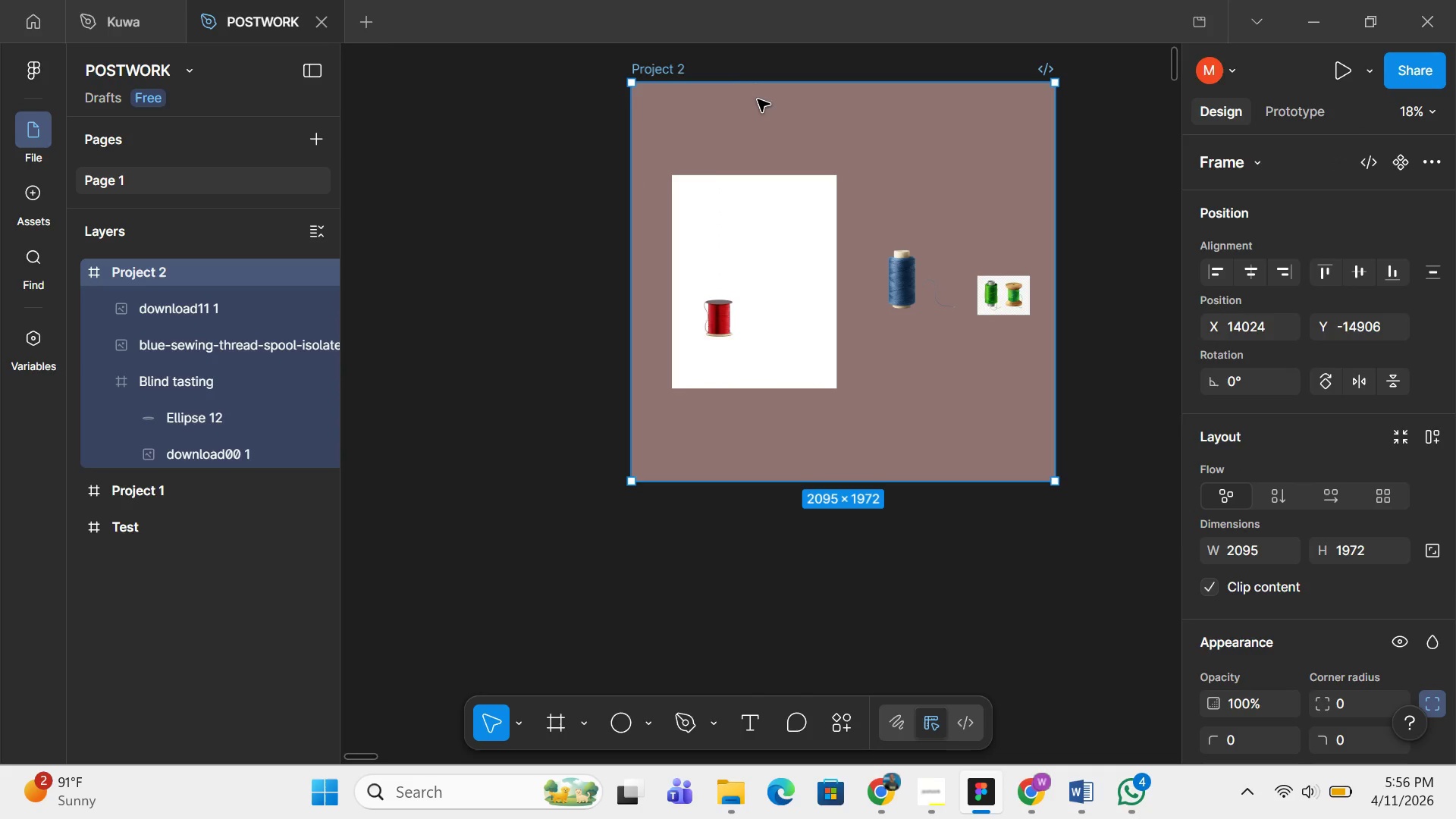 
key(Backspace)
 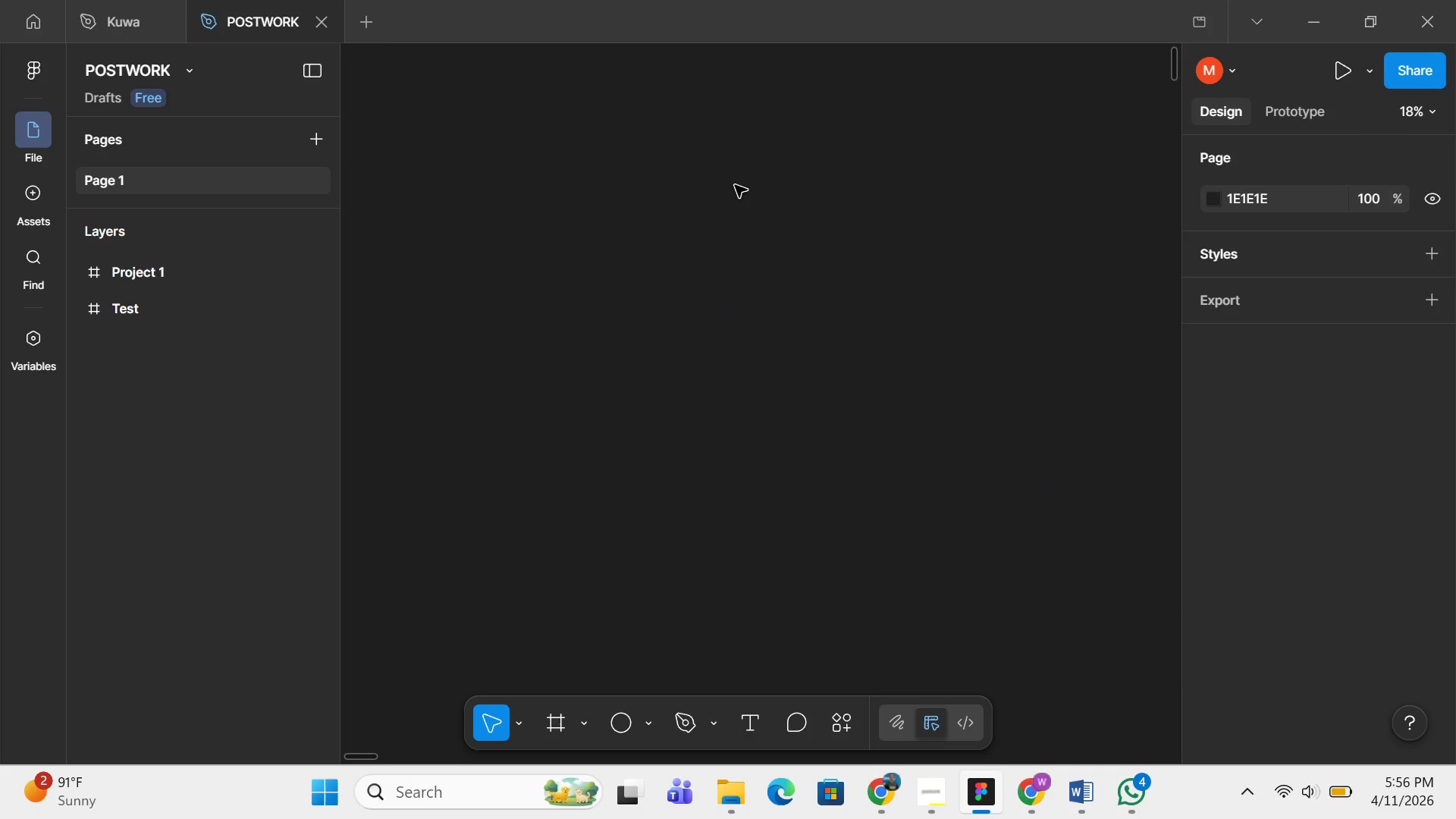 
key(Control+Z)
 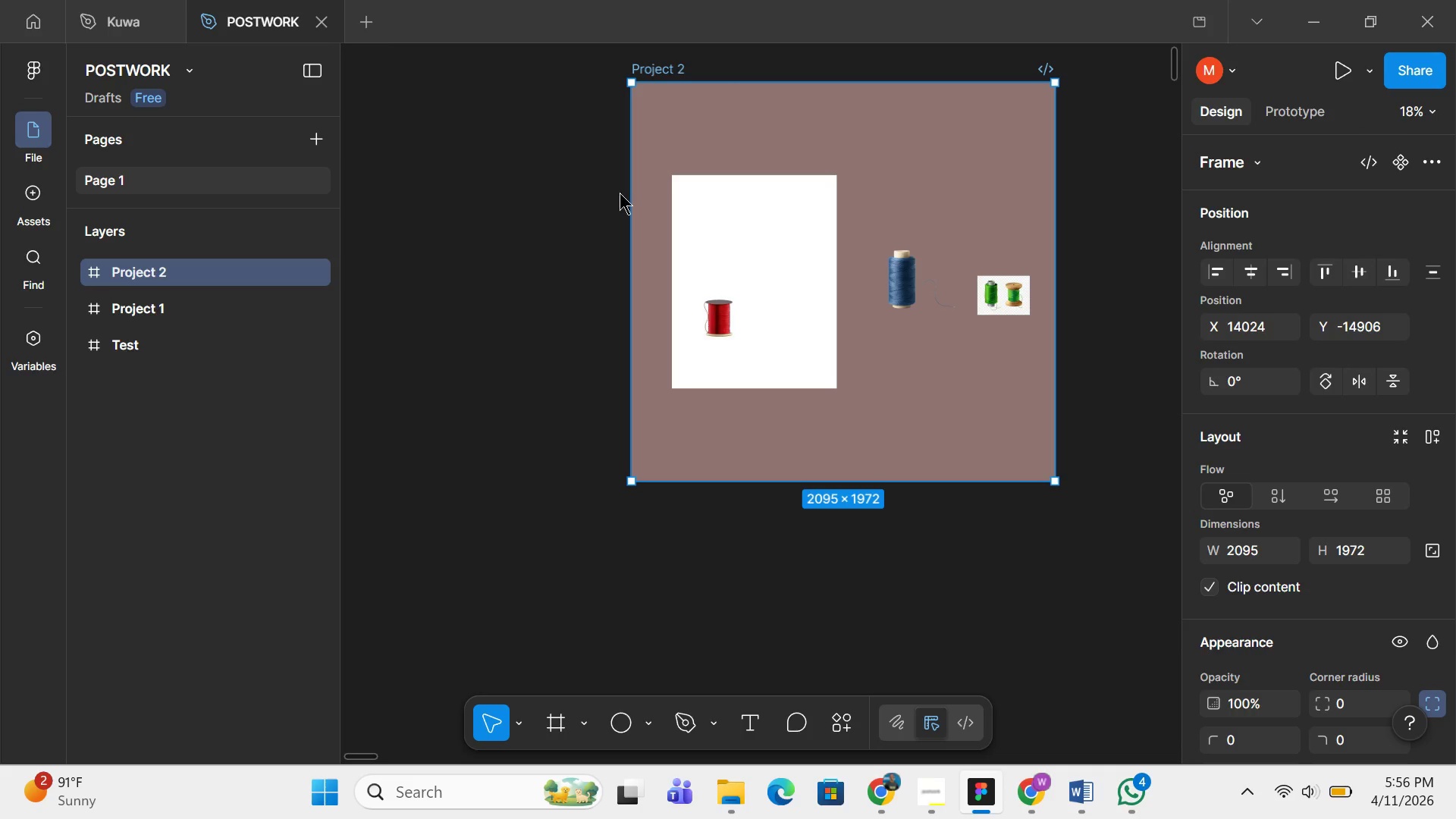 
double_click([620, 193])
 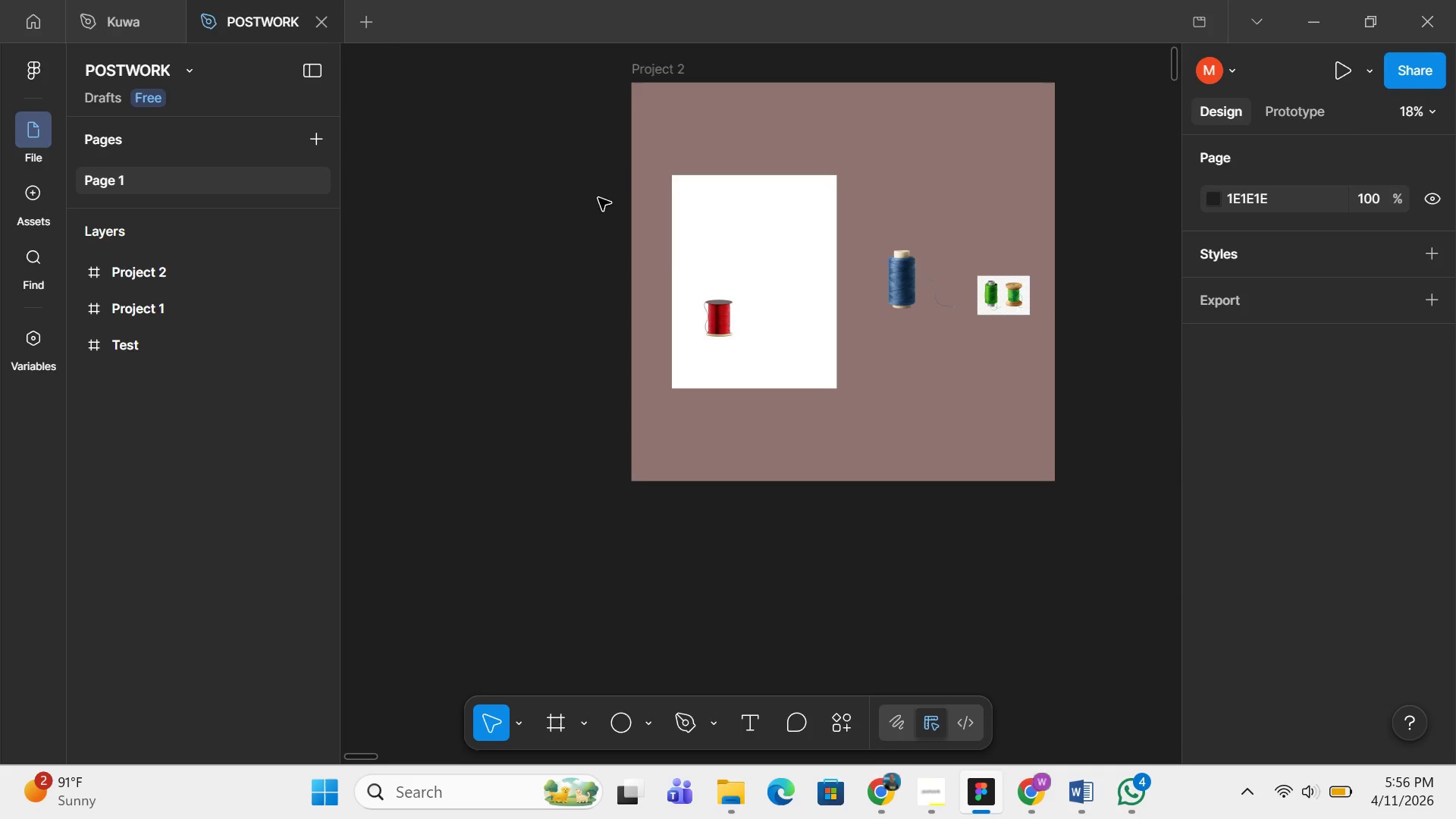 
left_click_drag(start_coordinate=[594, 187], to_coordinate=[1019, 400])
 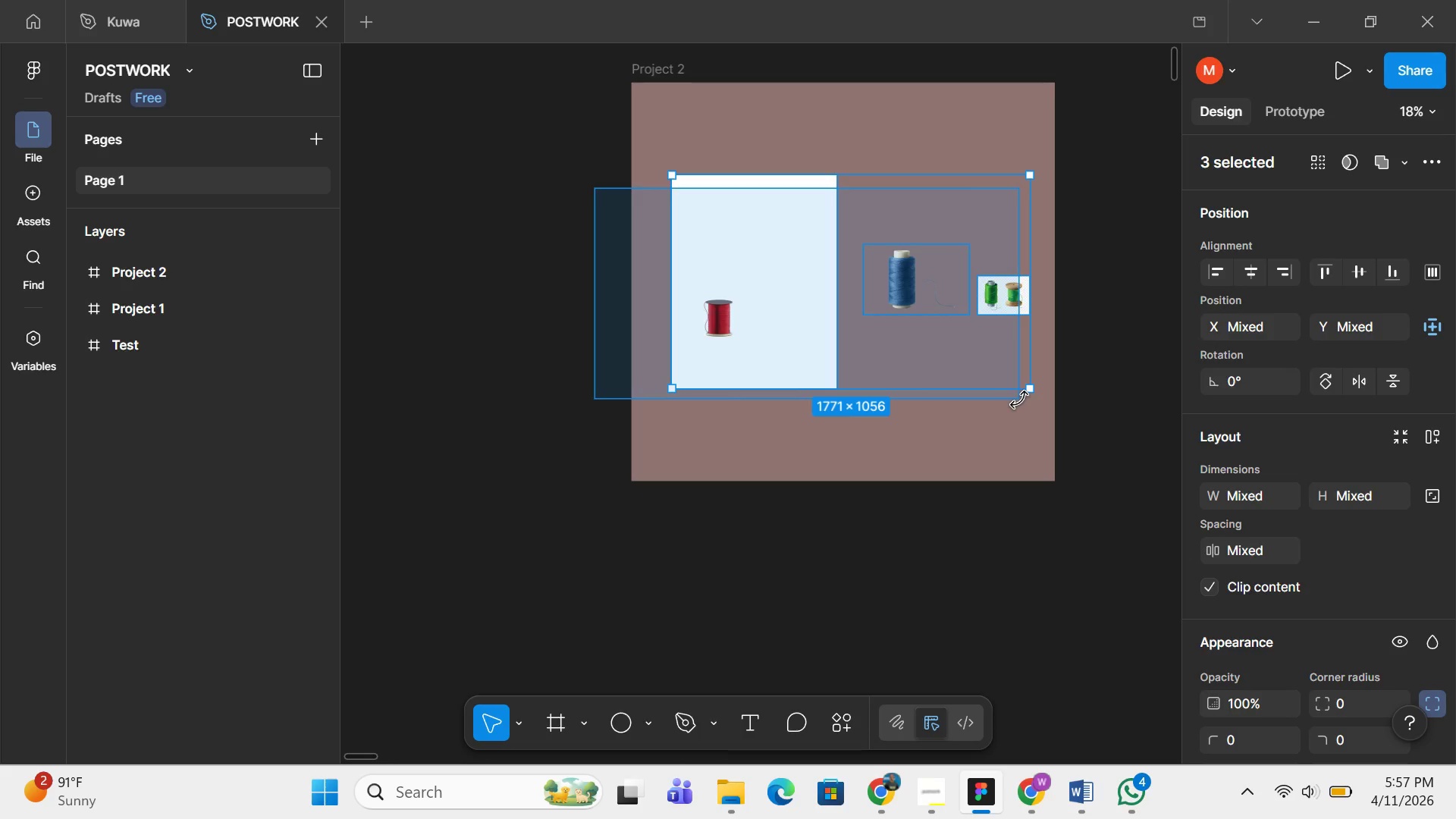 
key(Control+X)
 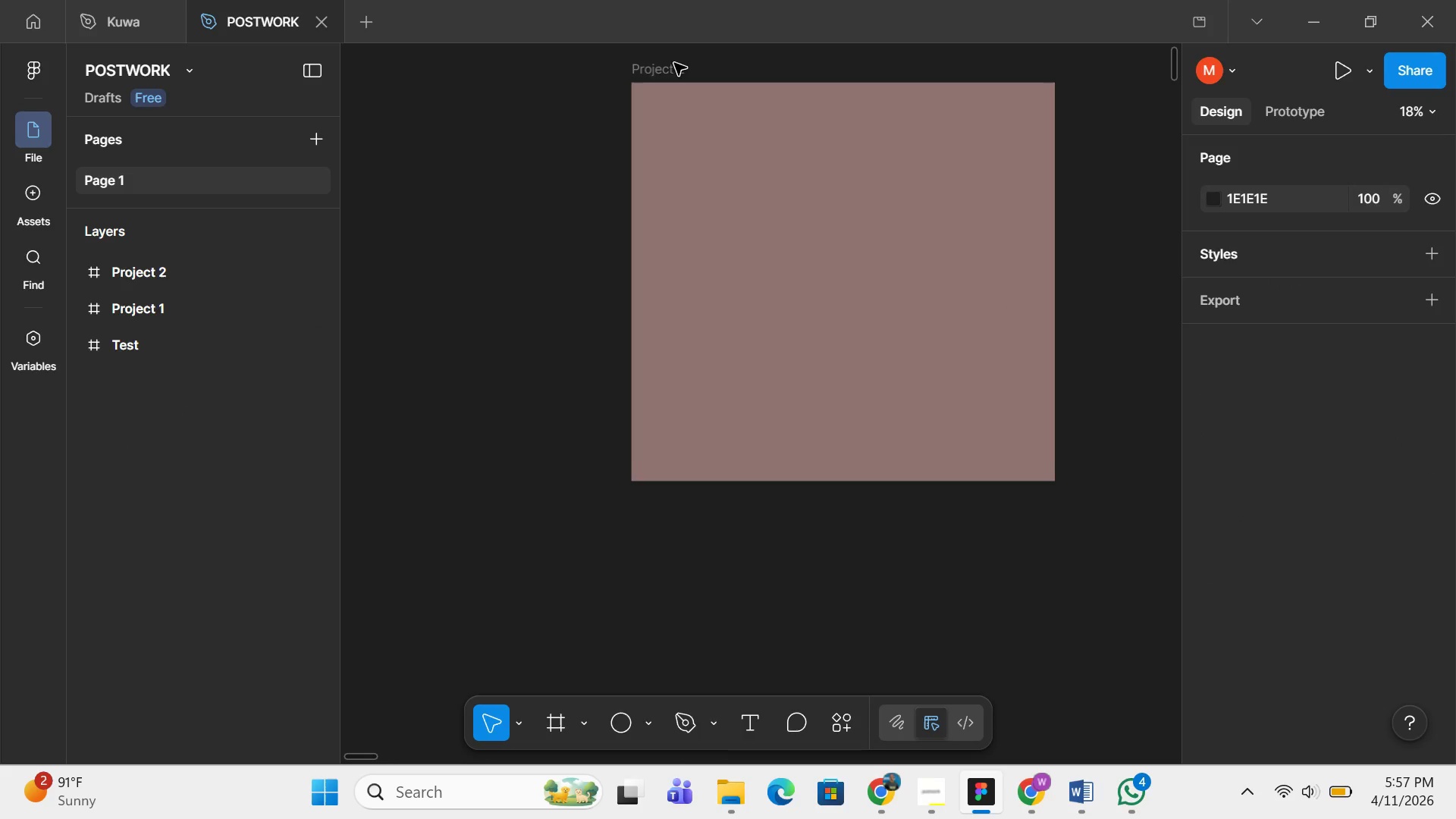 
left_click_drag(start_coordinate=[670, 64], to_coordinate=[588, 370])
 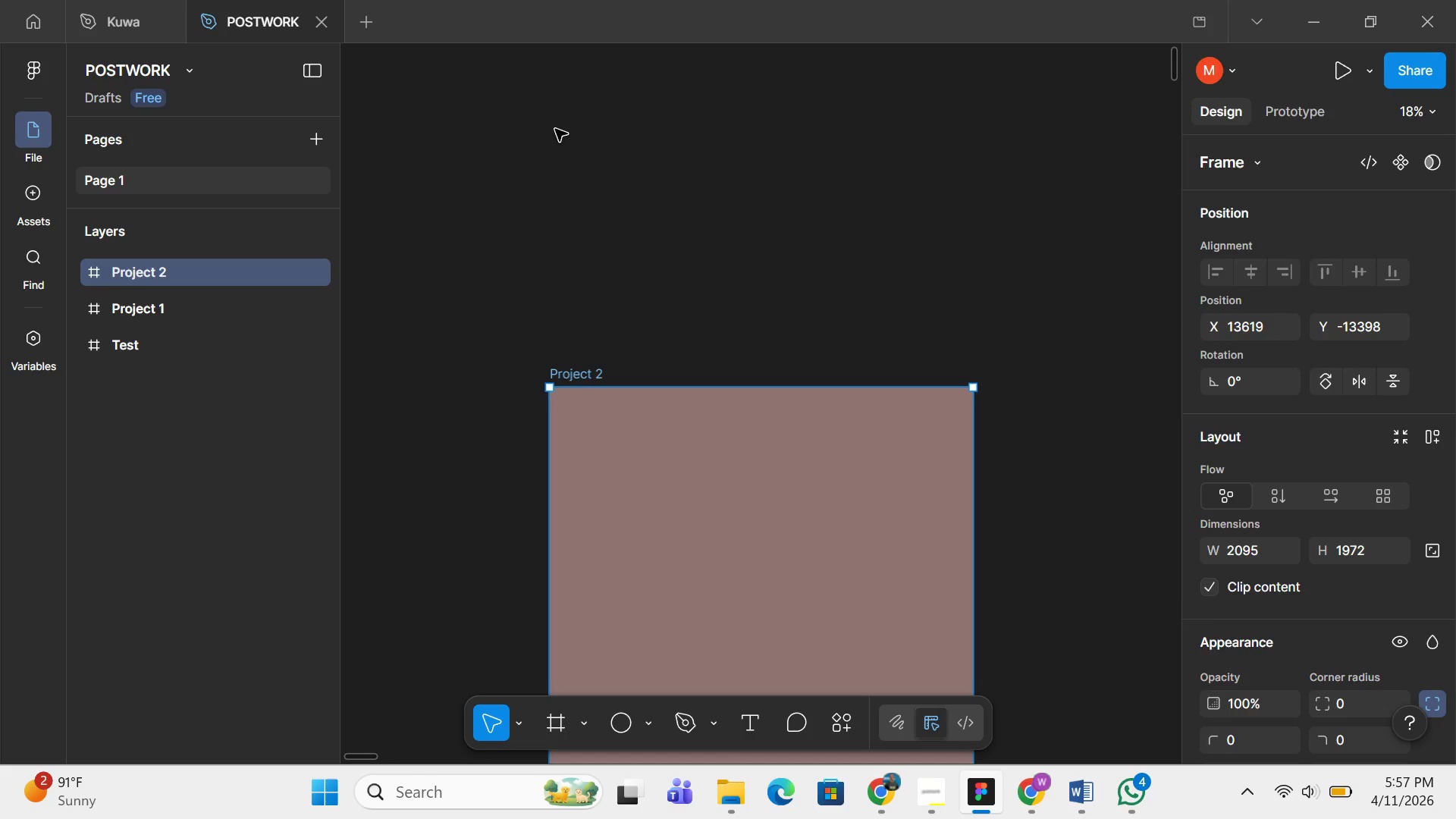 
key(R)
 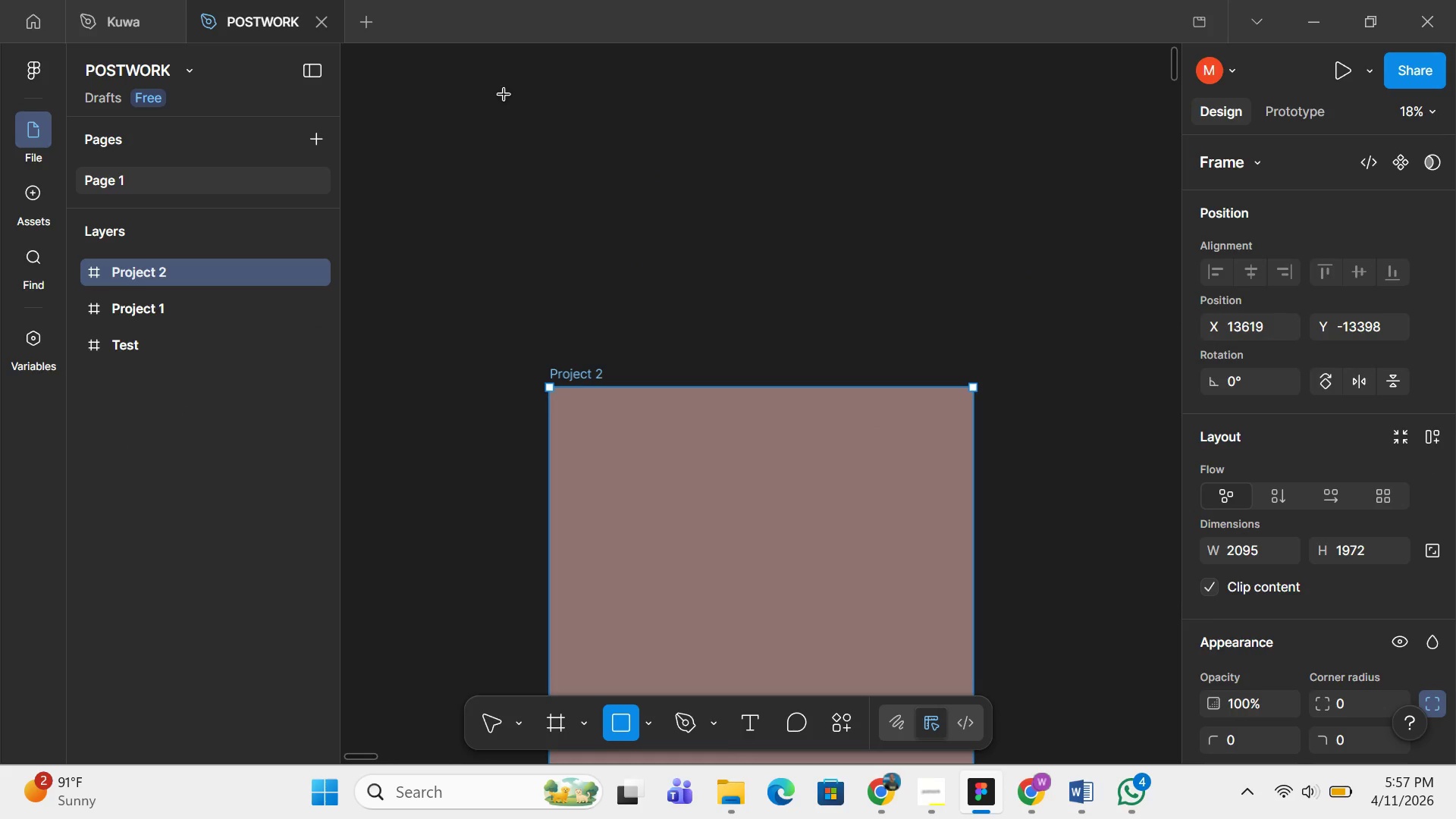 
left_click_drag(start_coordinate=[504, 95], to_coordinate=[1007, 350])
 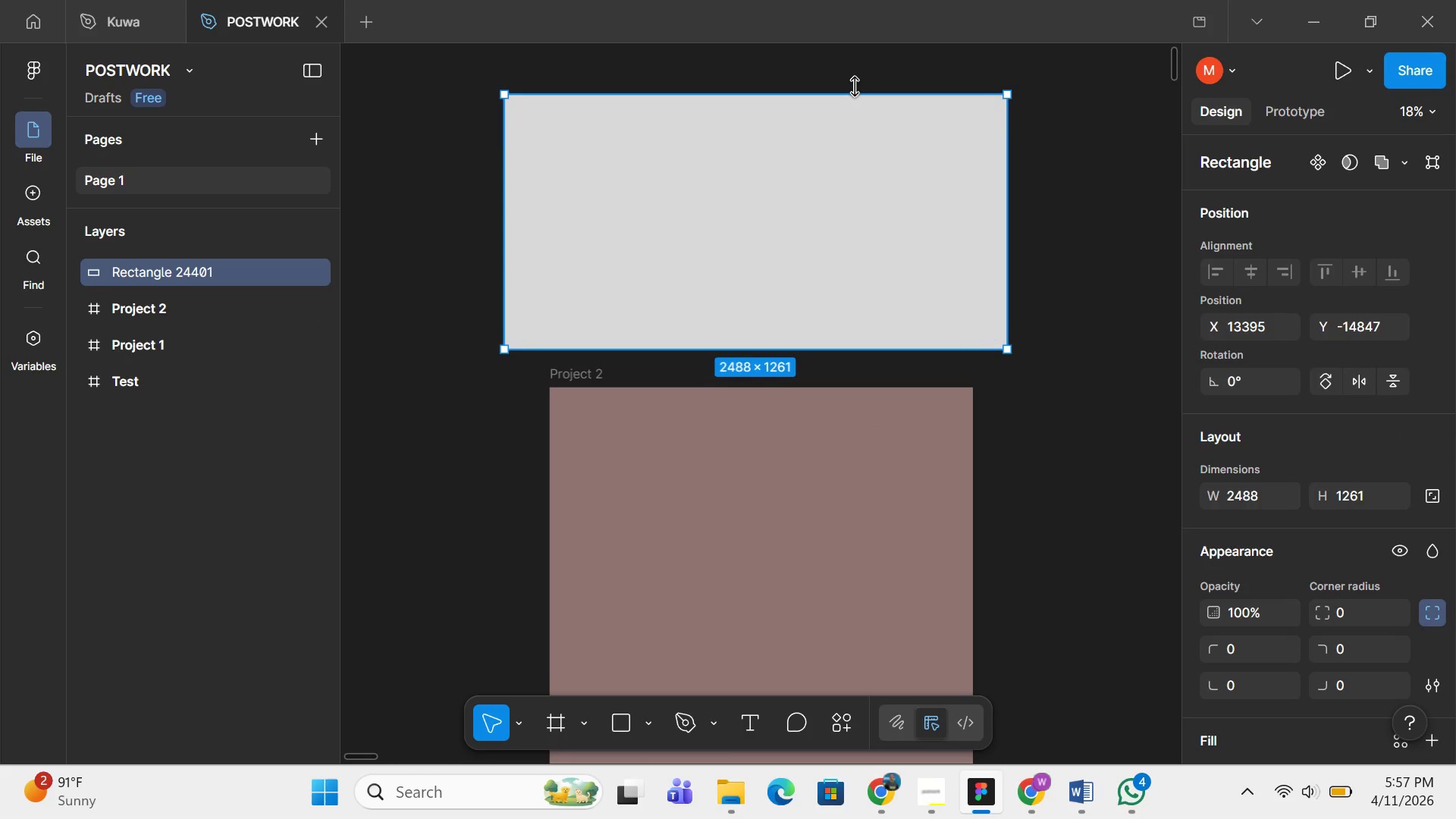 
left_click_drag(start_coordinate=[855, 86], to_coordinate=[864, 42])
 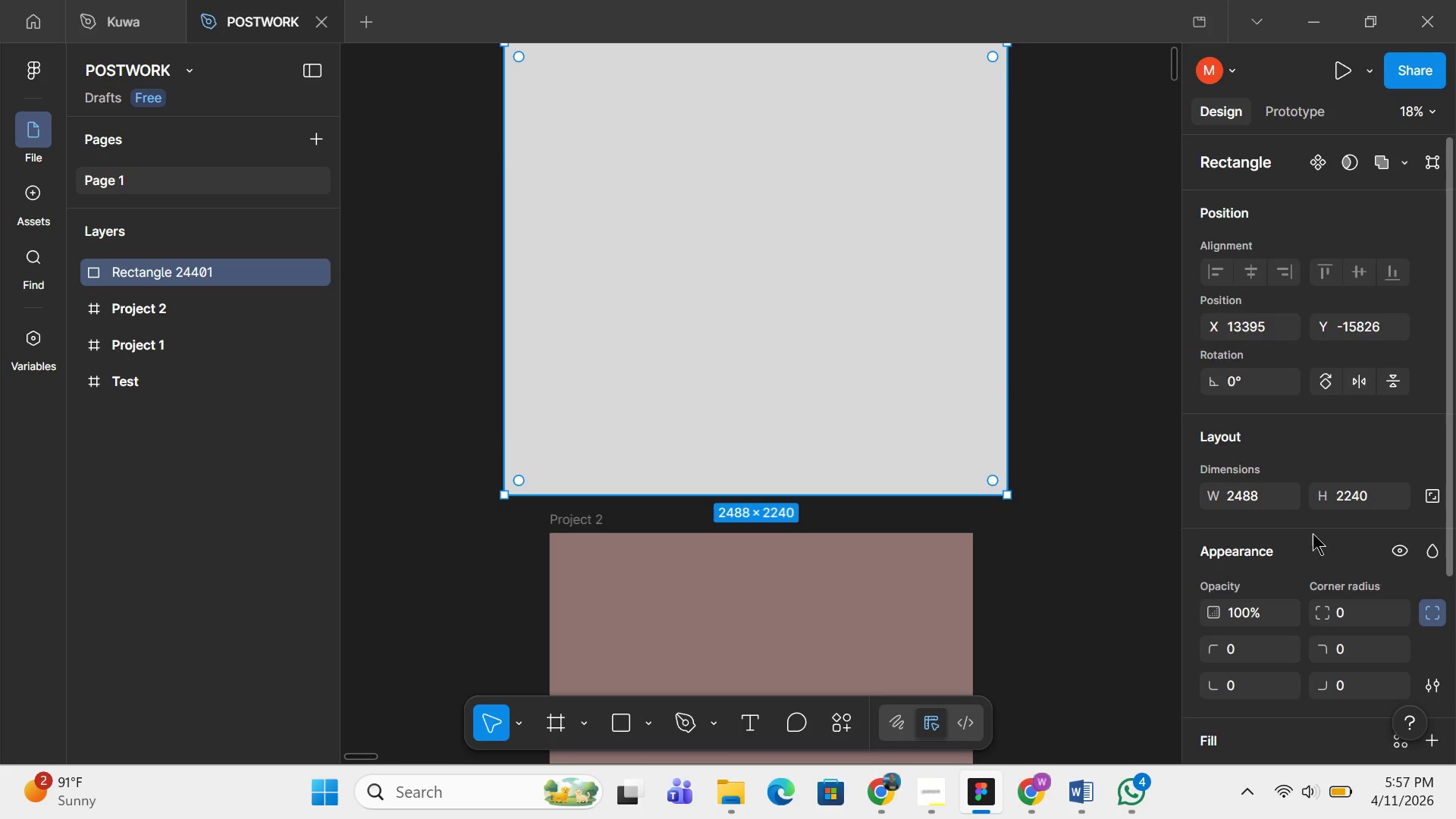 
scroll: coordinate [1294, 532], scroll_direction: down, amount: 6.0
 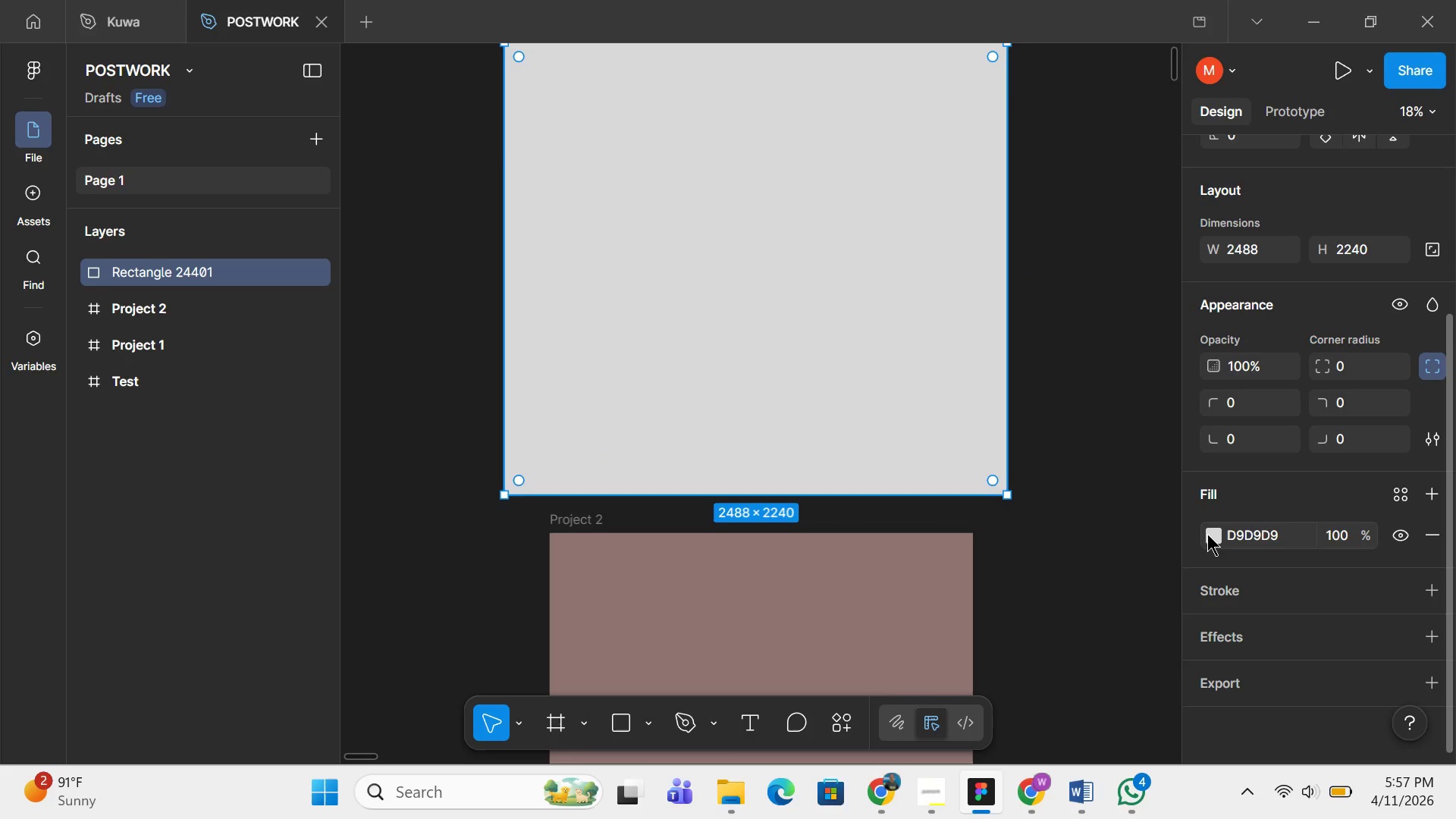 
left_click([1207, 534])
 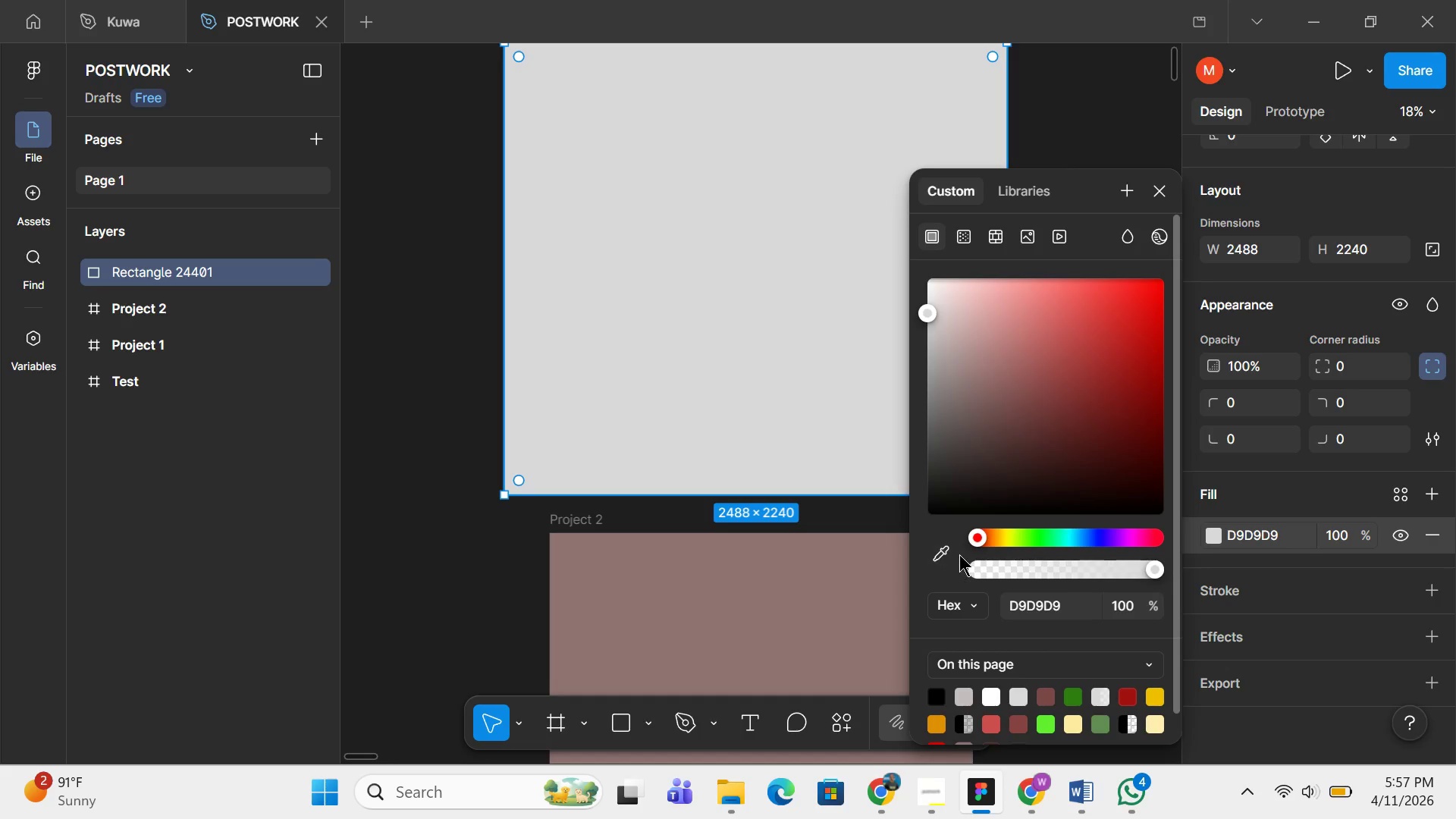 
double_click([959, 554])
 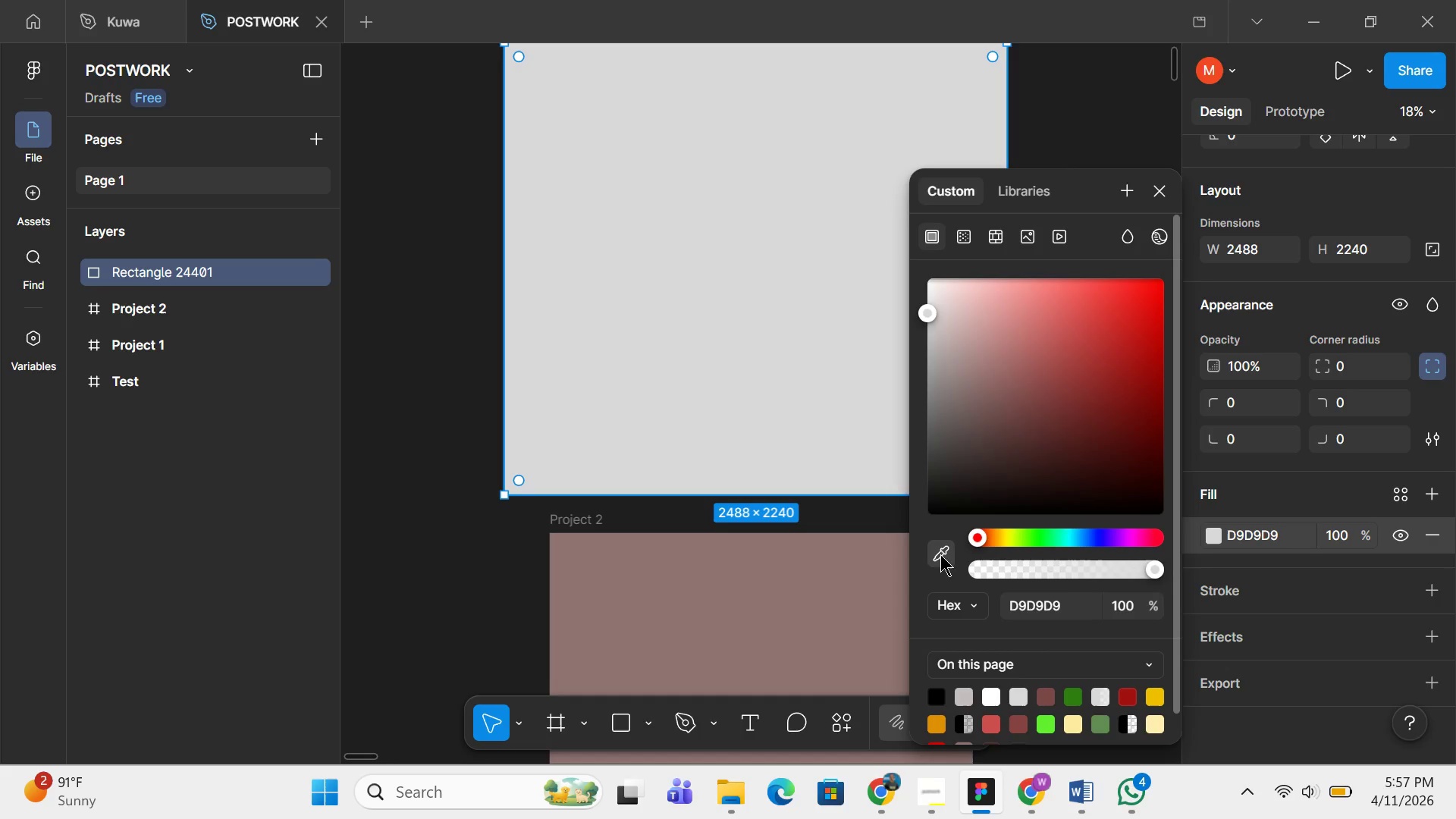 
triple_click([940, 554])
 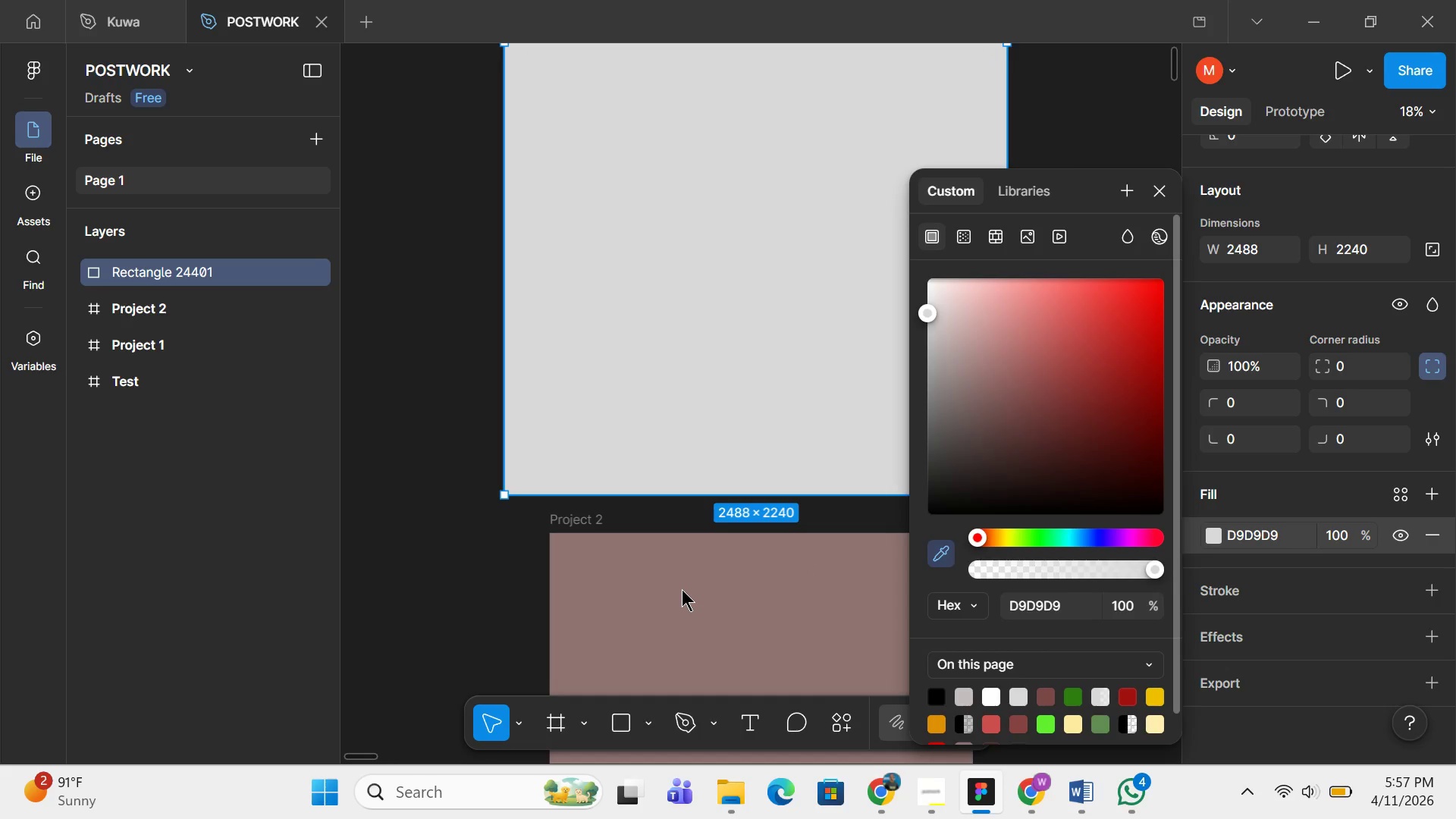 
left_click([682, 589])
 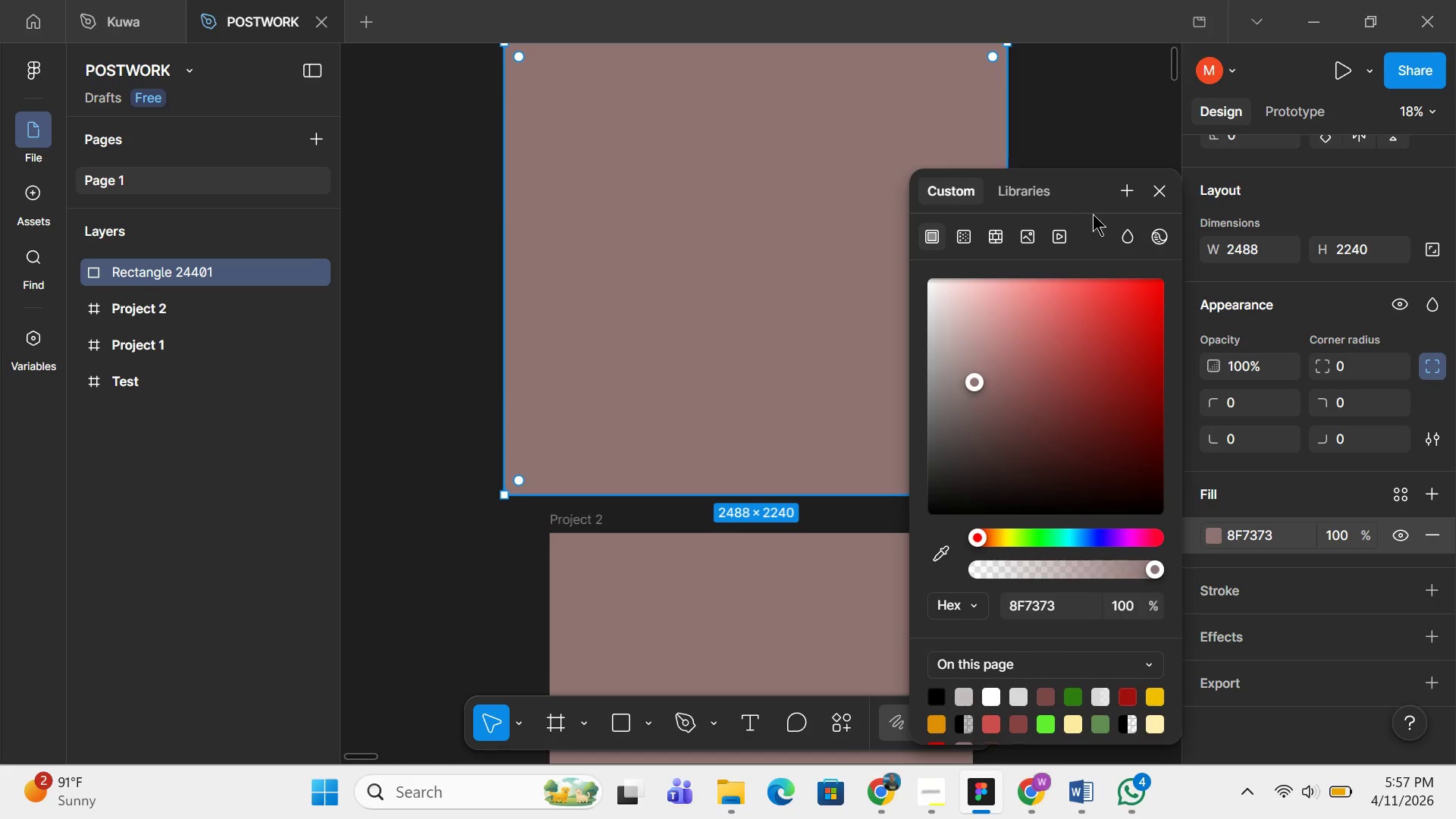 
left_click([1162, 193])
 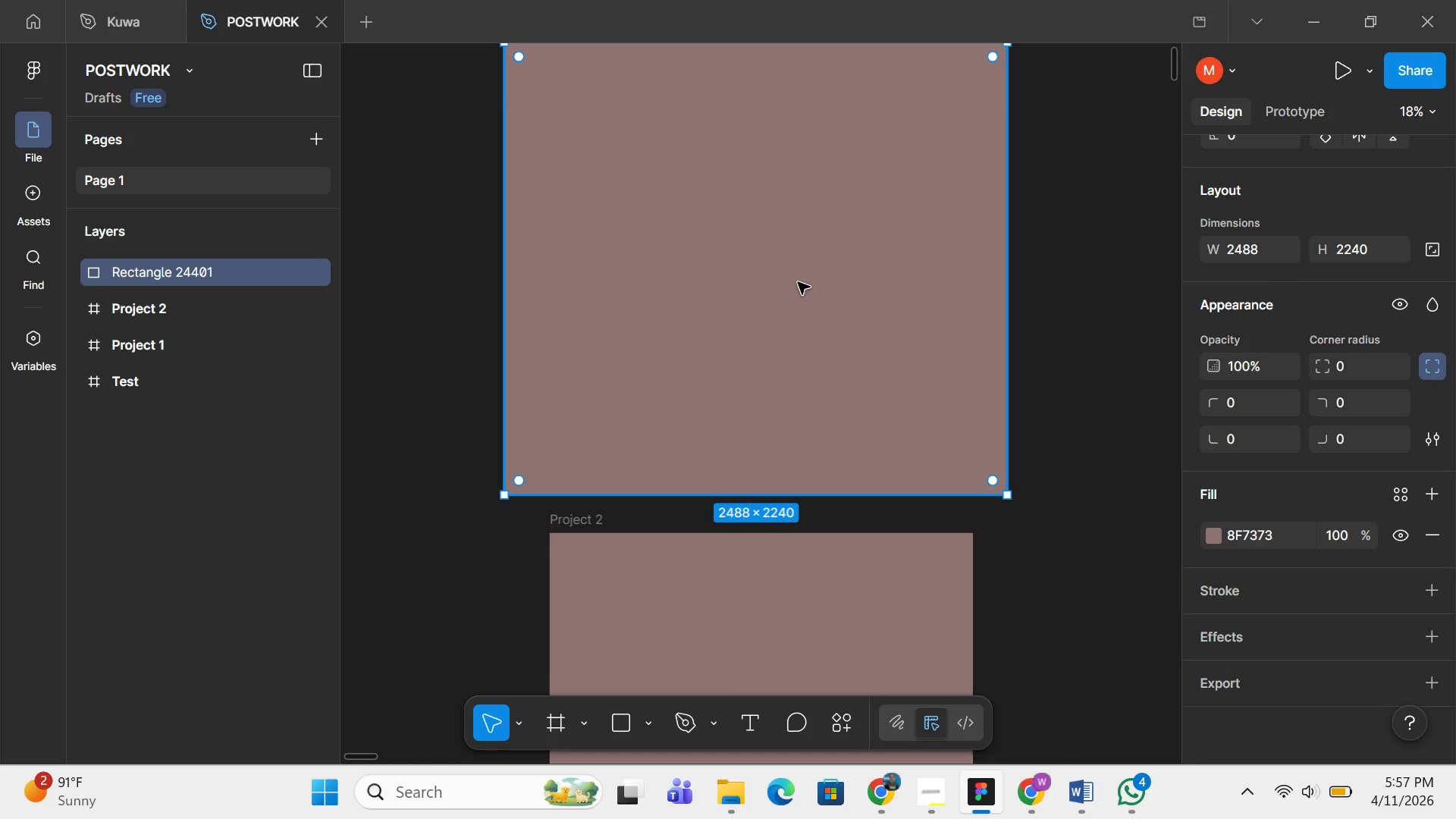 
key(Control+V)
 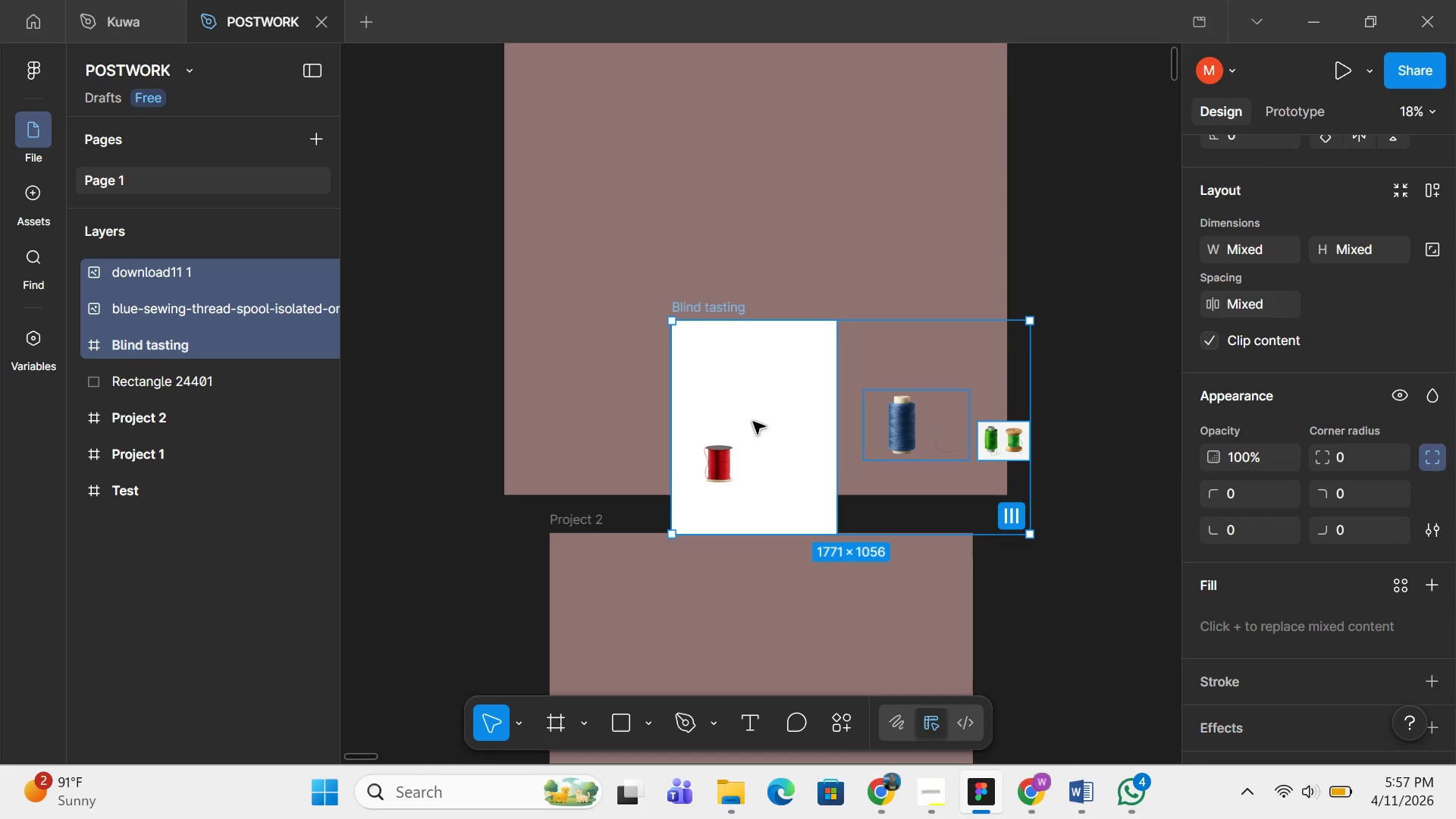 
left_click_drag(start_coordinate=[753, 422], to_coordinate=[645, 268])
 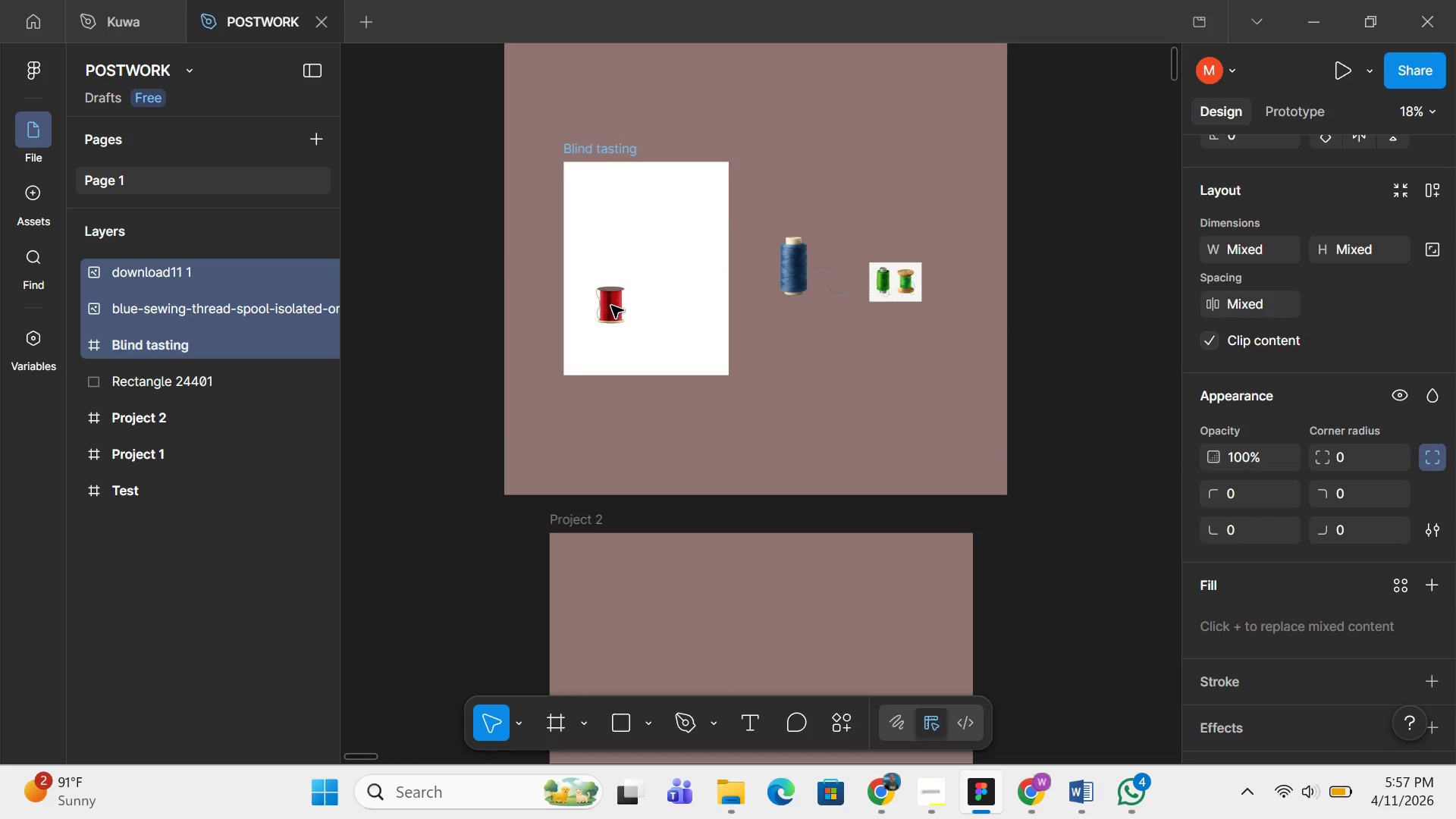 
left_click([611, 306])
 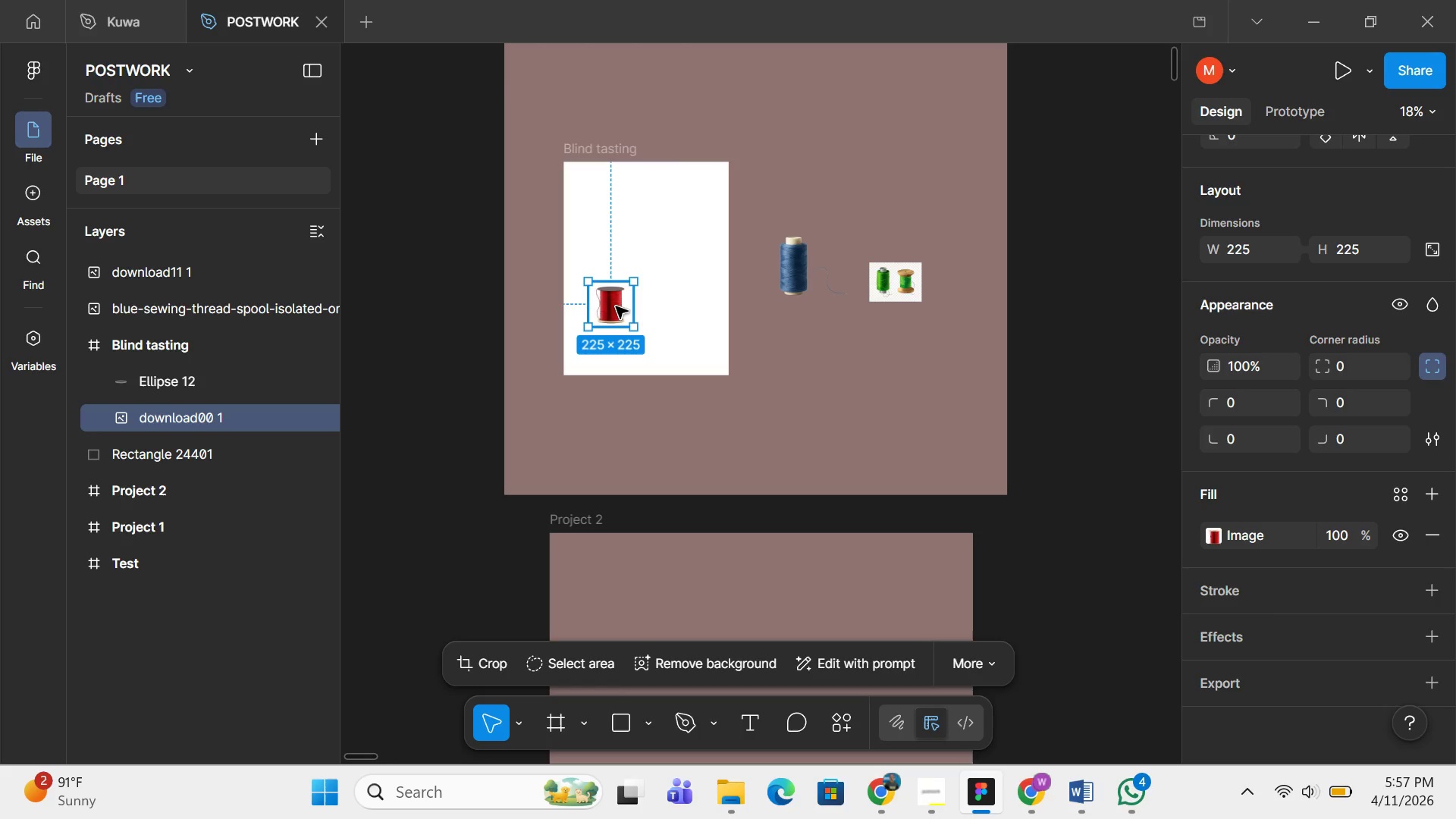 
hold_key(key=ControlLeft, duration=0.56)
scroll: coordinate [615, 314], scroll_direction: up, amount: 13.0
 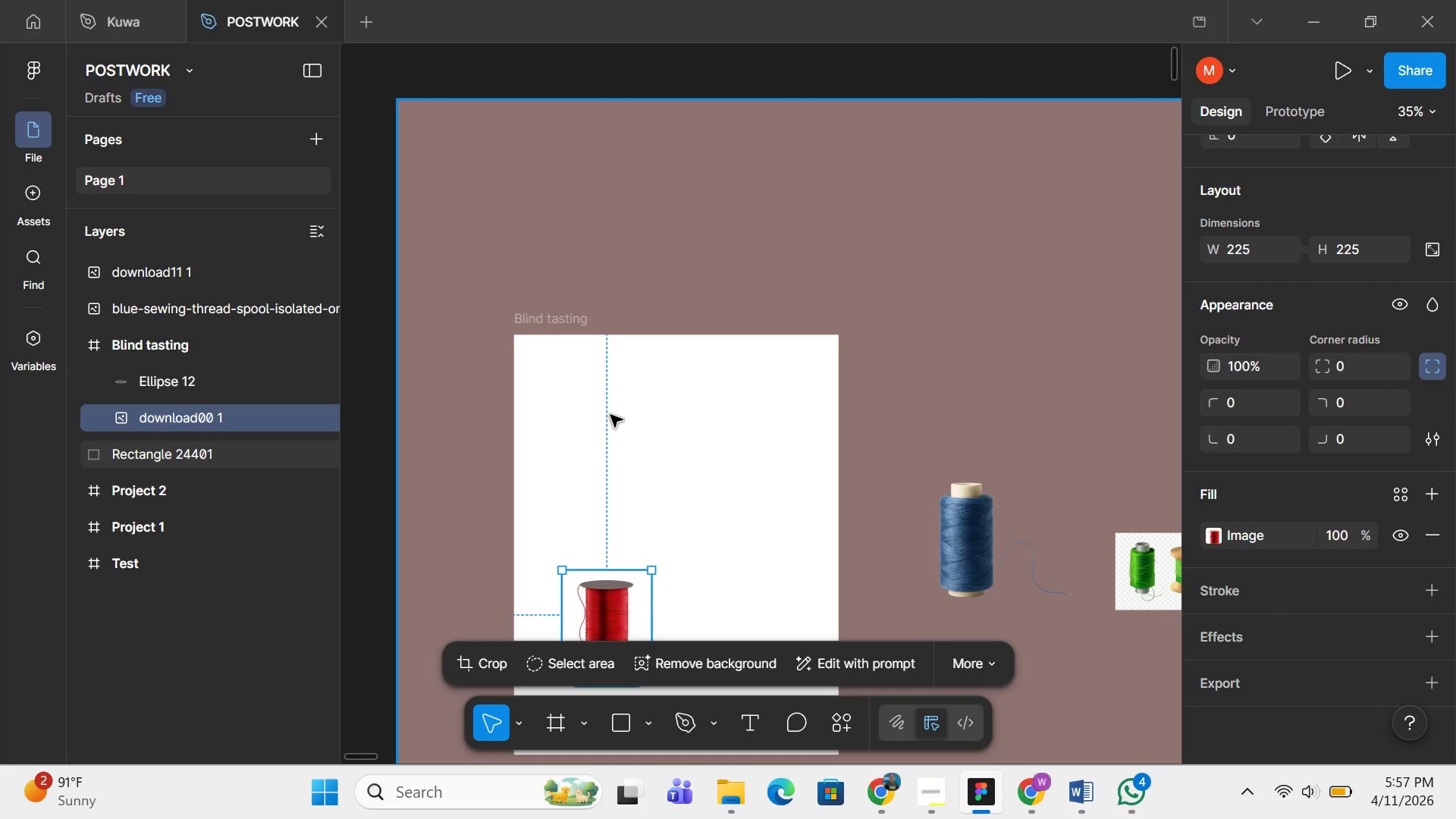 
hold_key(key=ControlLeft, duration=0.95)
 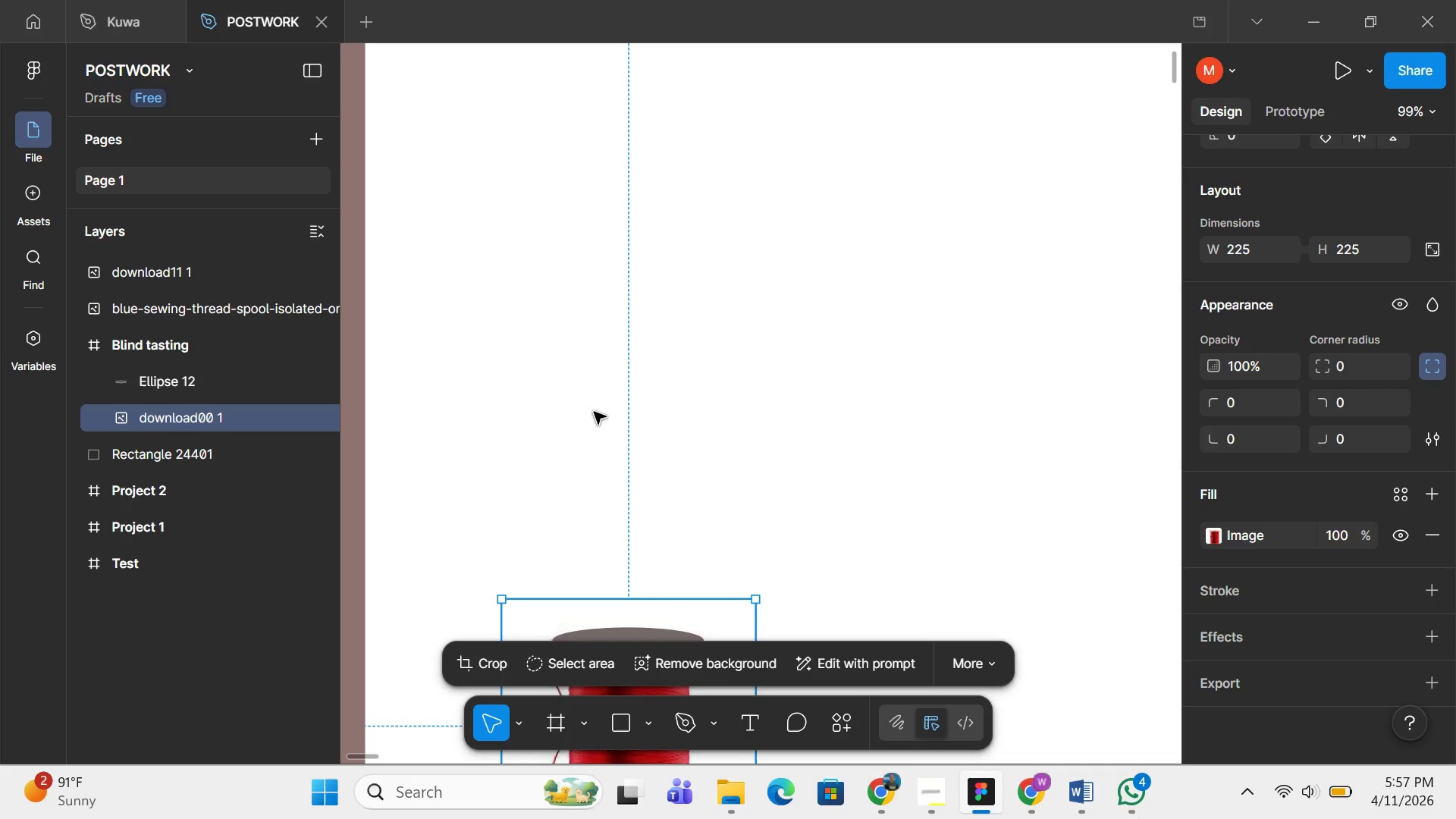 
scroll: coordinate [614, 406], scroll_direction: down, amount: 8.0
 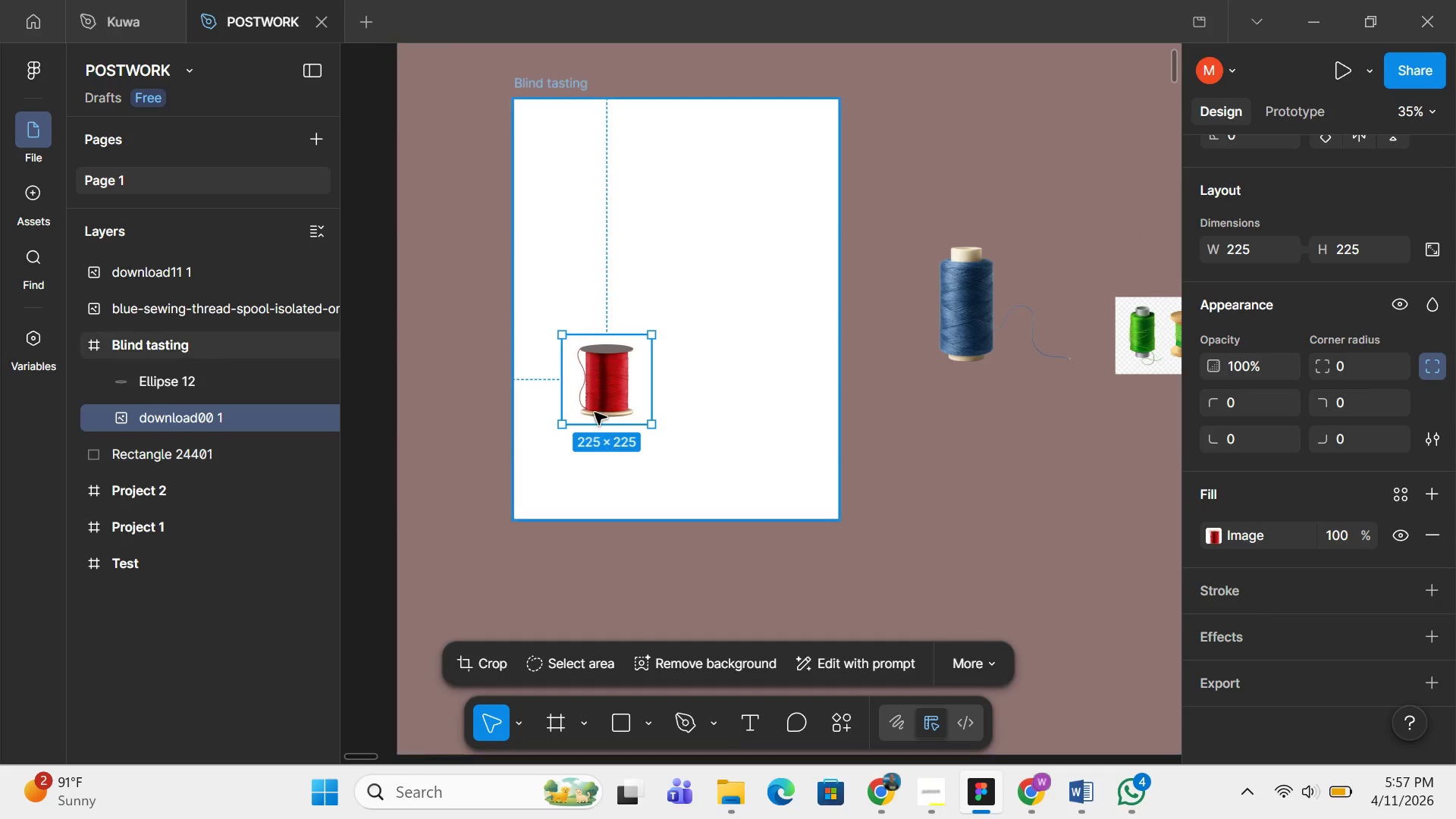 
hold_key(key=ControlLeft, duration=4.77)
scroll: coordinate [594, 412], scroll_direction: up, amount: 18.0
 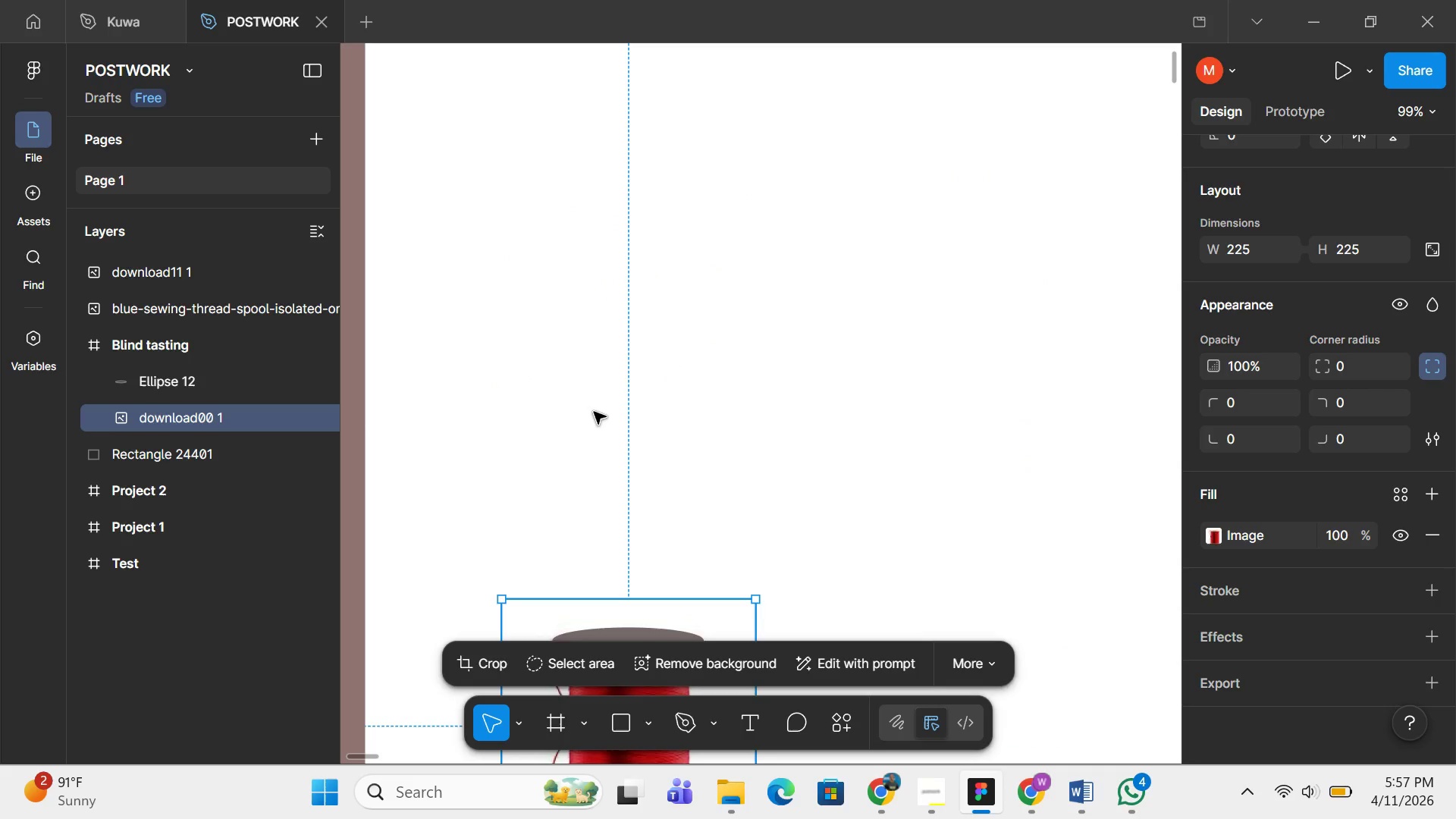 
scroll: coordinate [707, 476], scroll_direction: down, amount: 5.0
 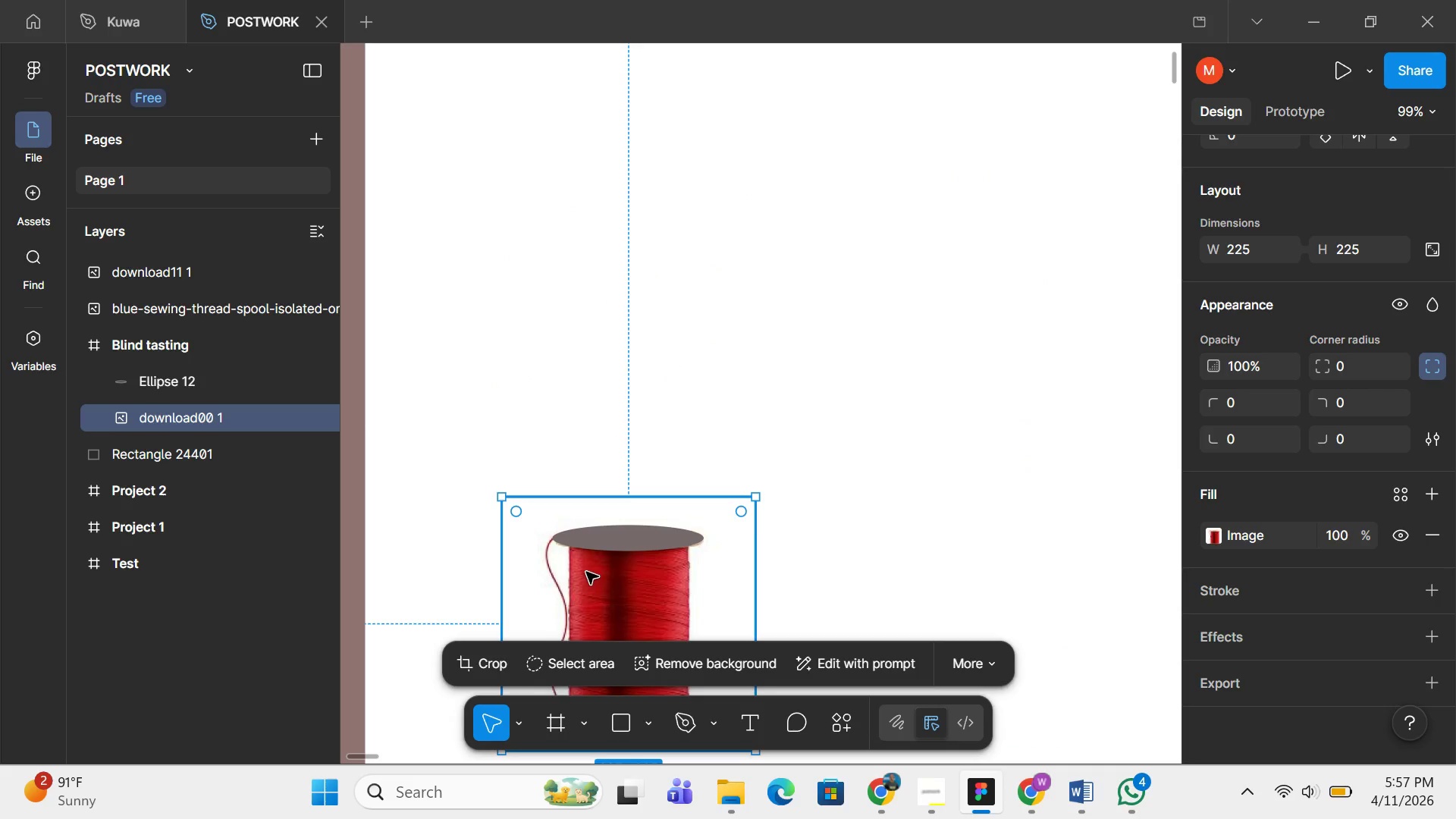 
hold_key(key=ControlLeft, duration=0.83)
scroll: coordinate [586, 572], scroll_direction: up, amount: 11.0
 